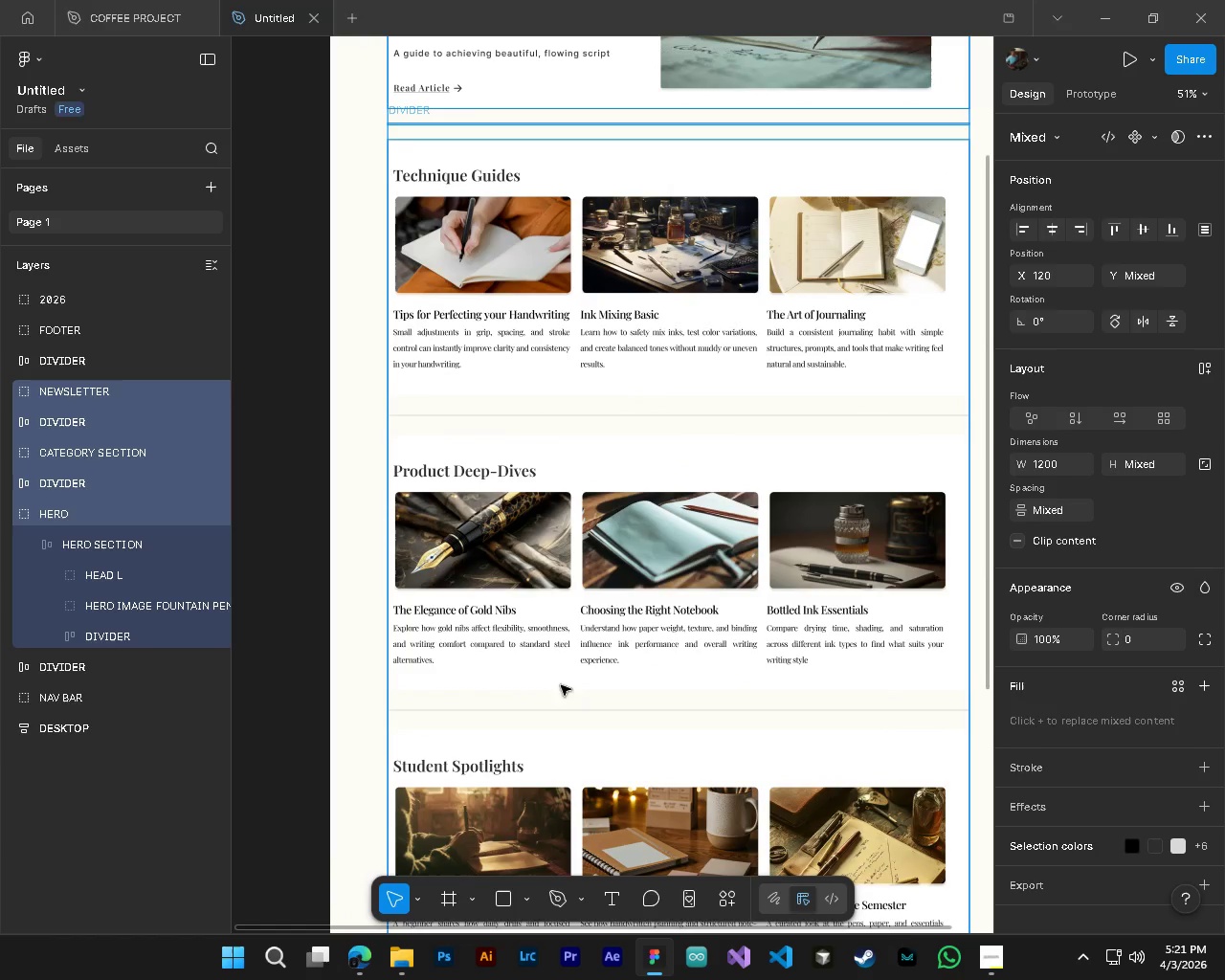 
key(Alt+Control+AltLeft)
 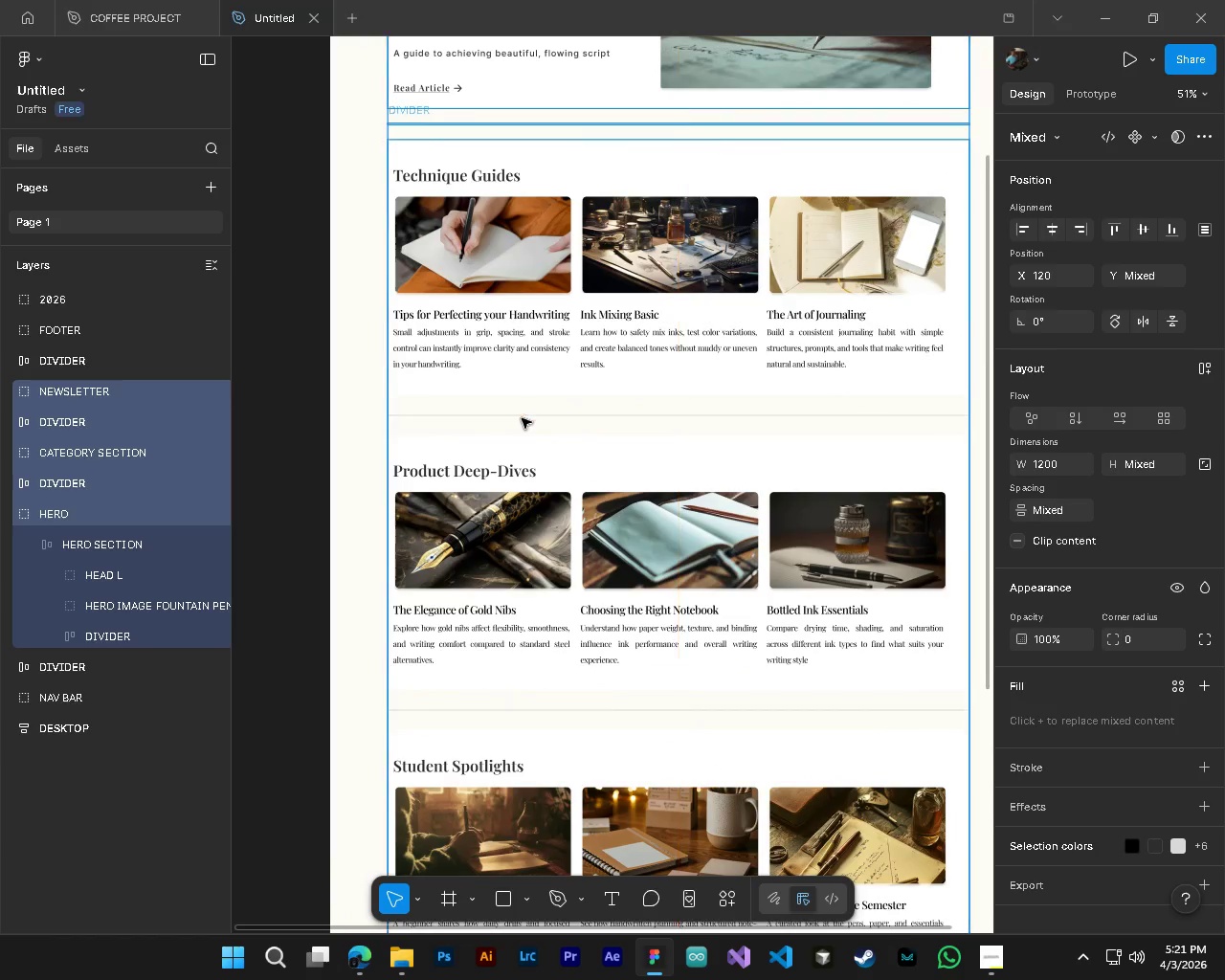 
key(Alt+Control+AltLeft)
 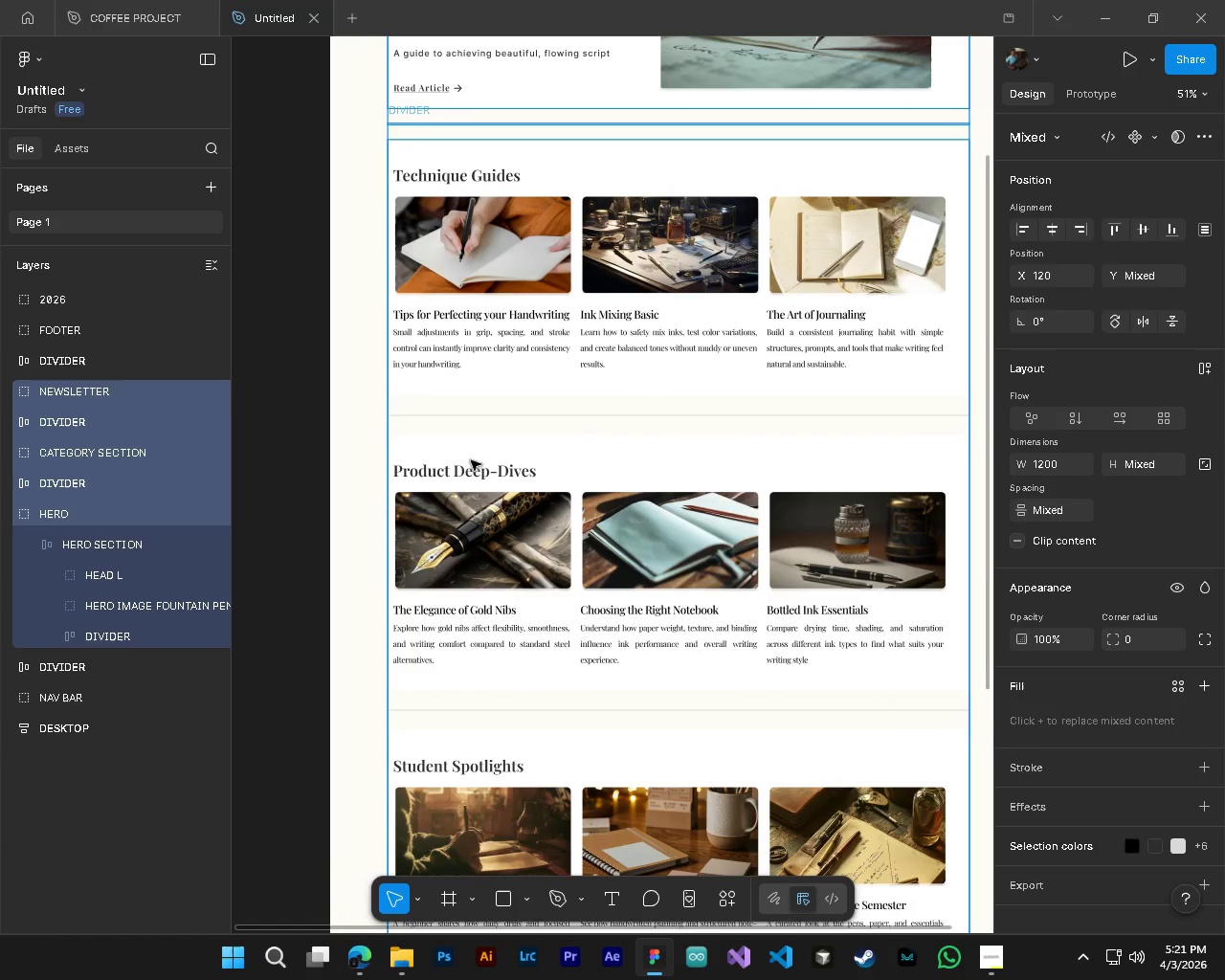 
scroll: coordinate [475, 437], scroll_direction: up, amount: 5.0
 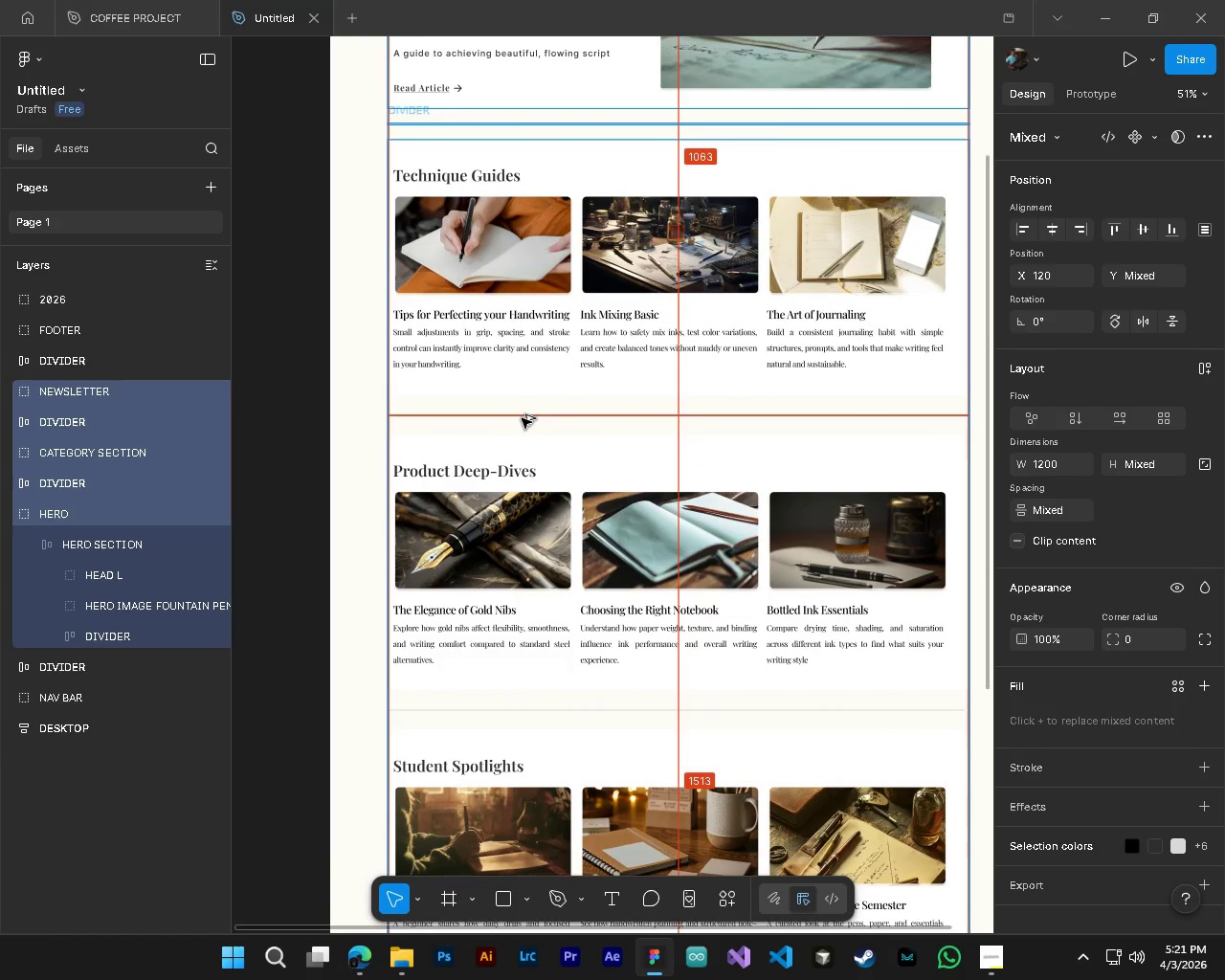 
hold_key(key=ControlLeft, duration=0.64)
 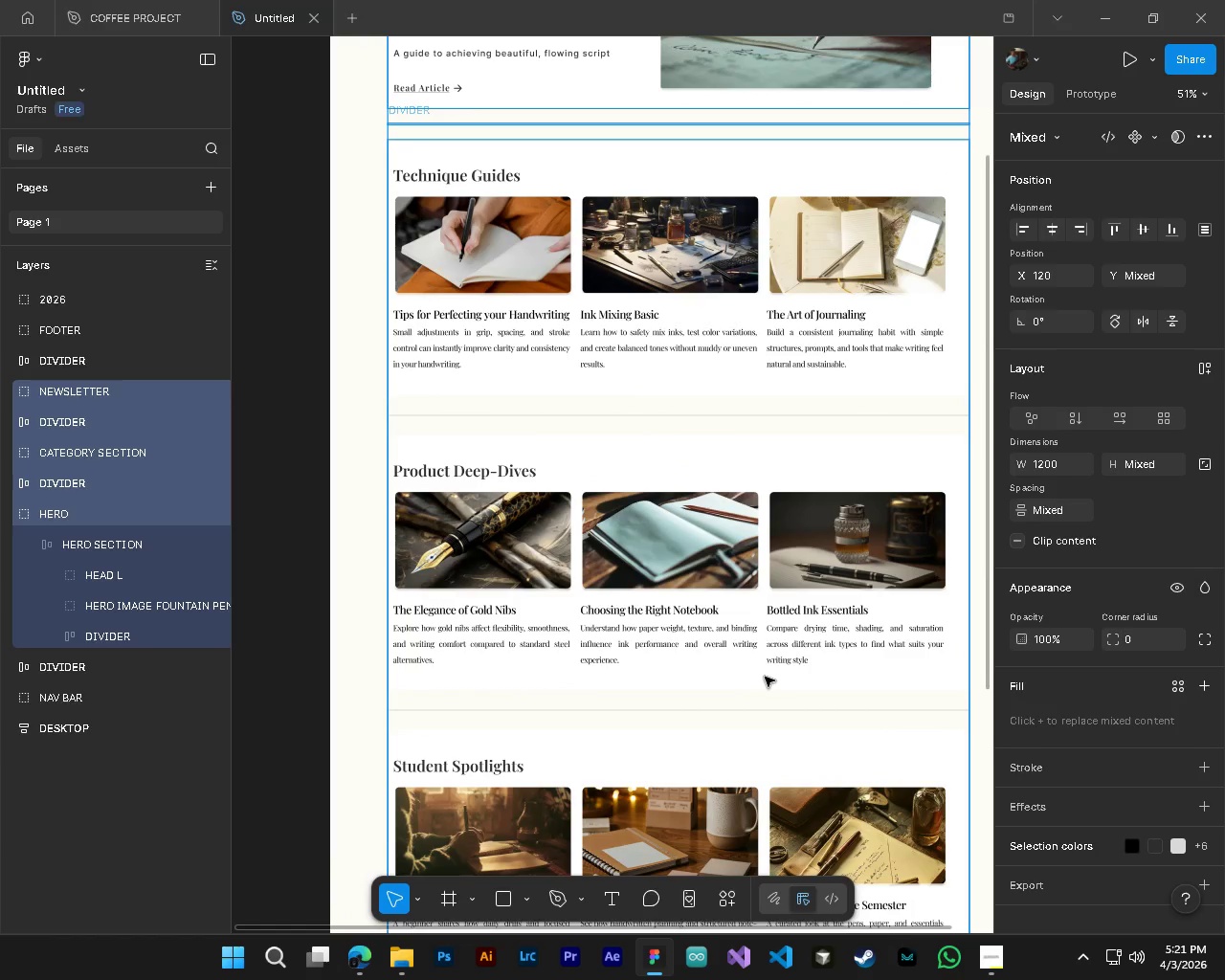 
key(Alt+Control+AltLeft)
 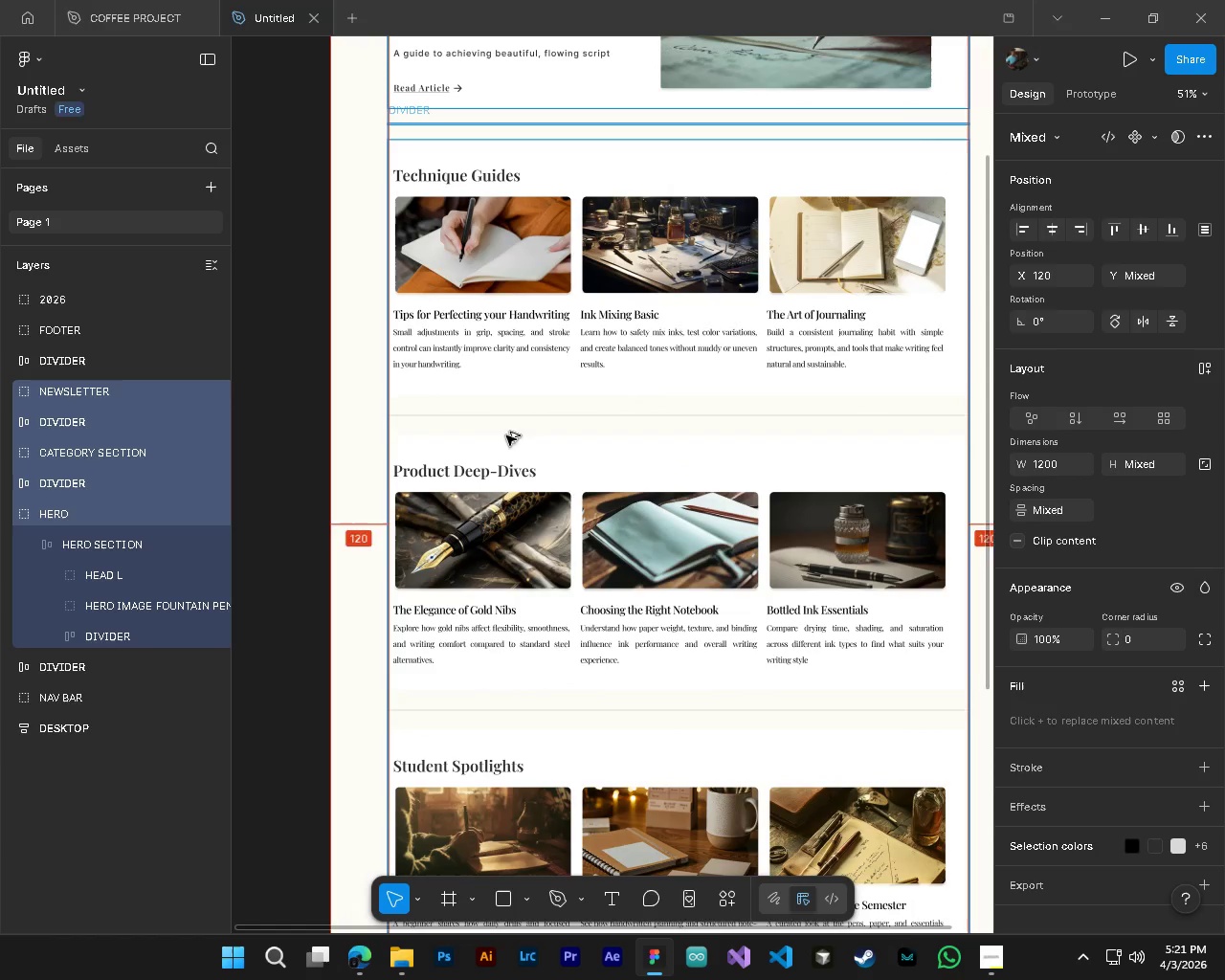 
hold_key(key=AltLeft, duration=0.53)
 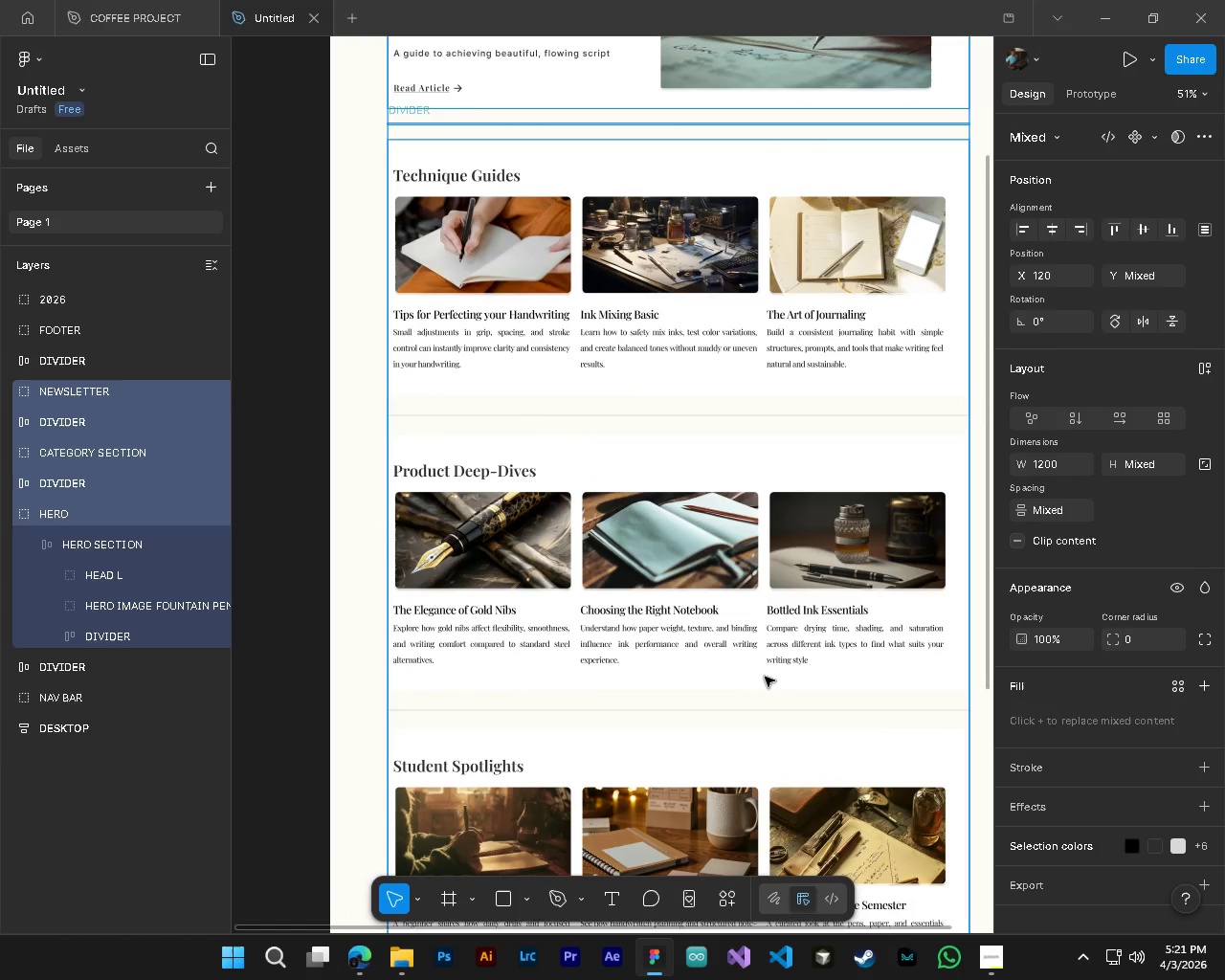 
hold_key(key=AltLeft, duration=0.61)
 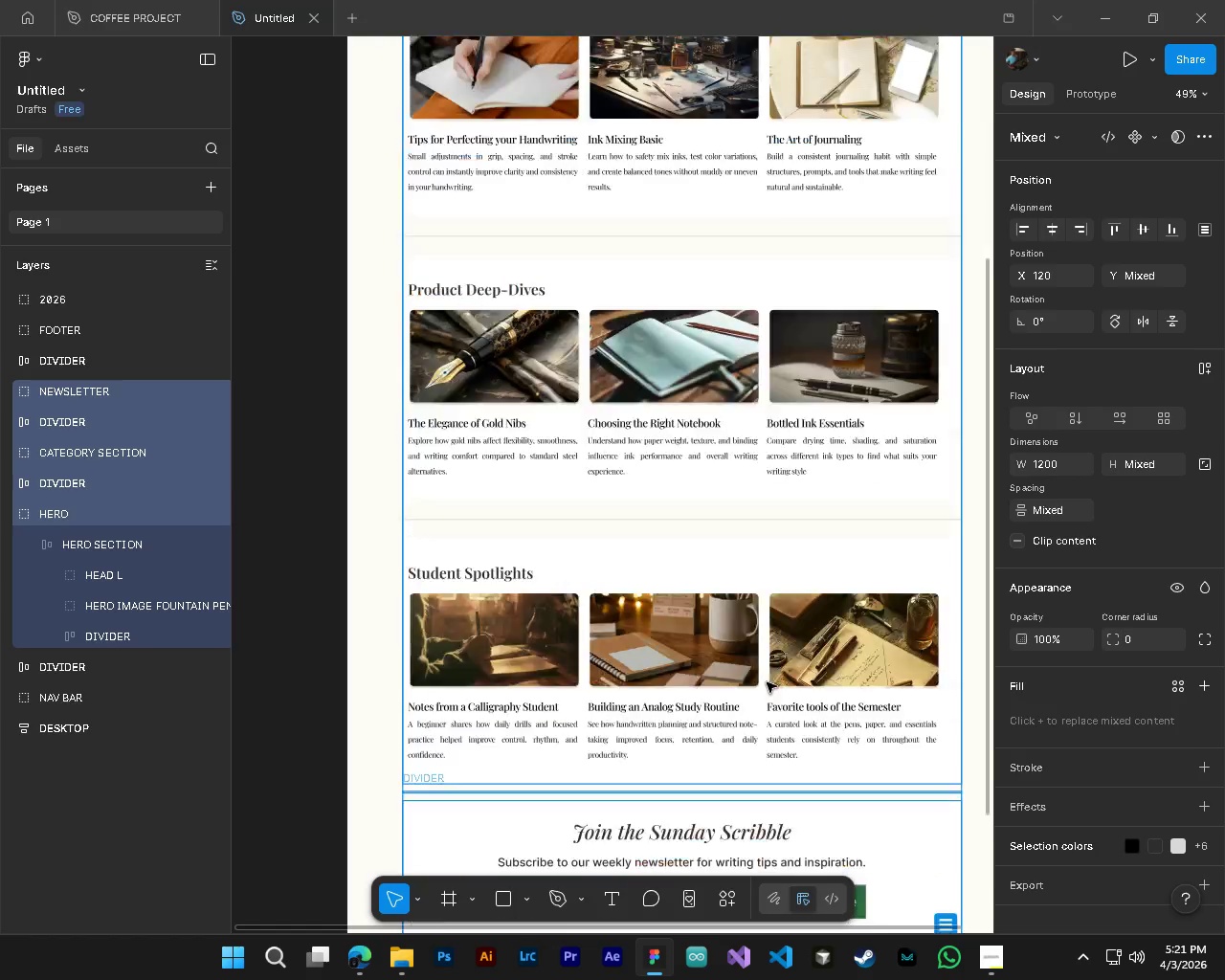 
hold_key(key=ControlLeft, duration=0.61)
 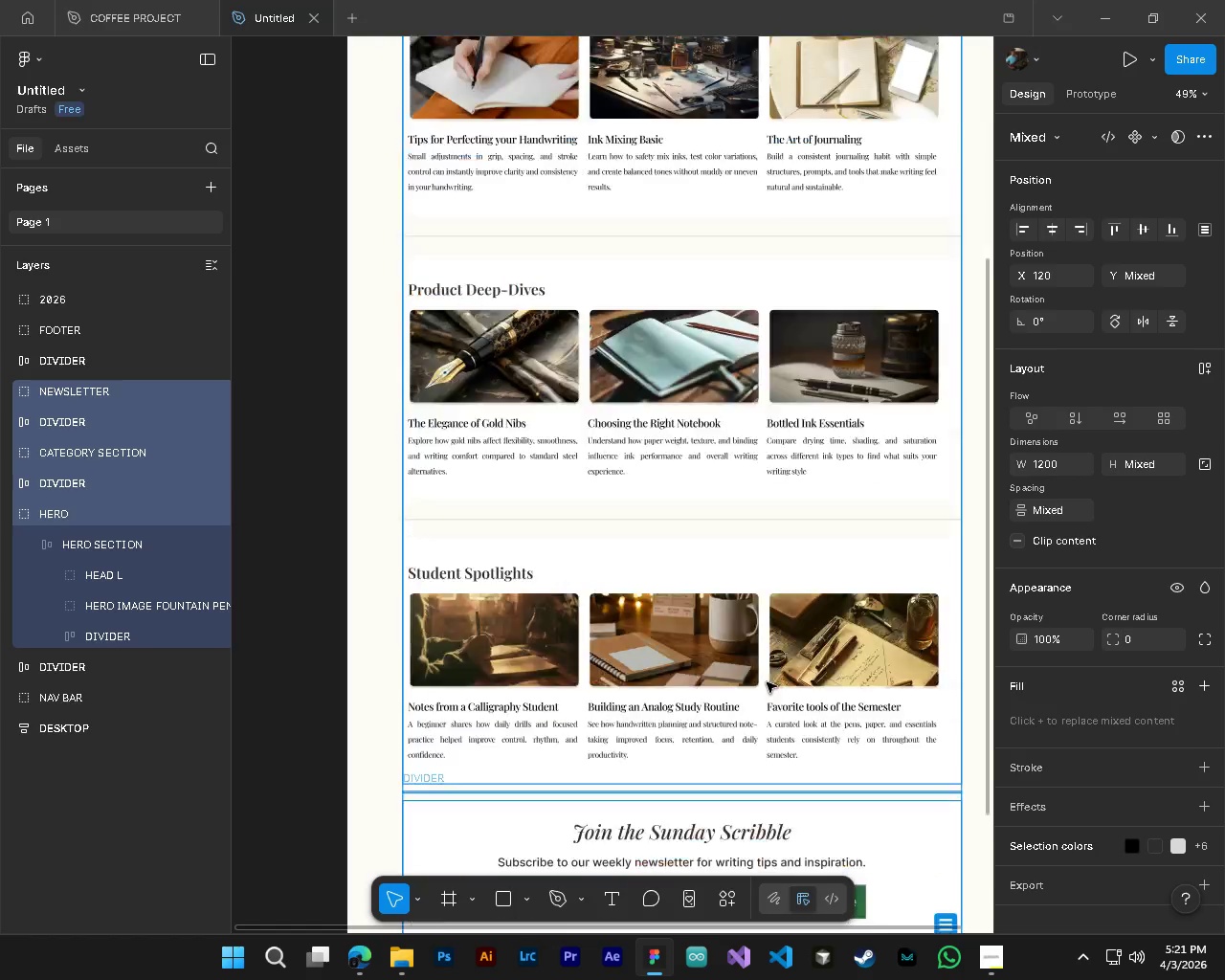 
hold_key(key=AltLeft, duration=0.7)
 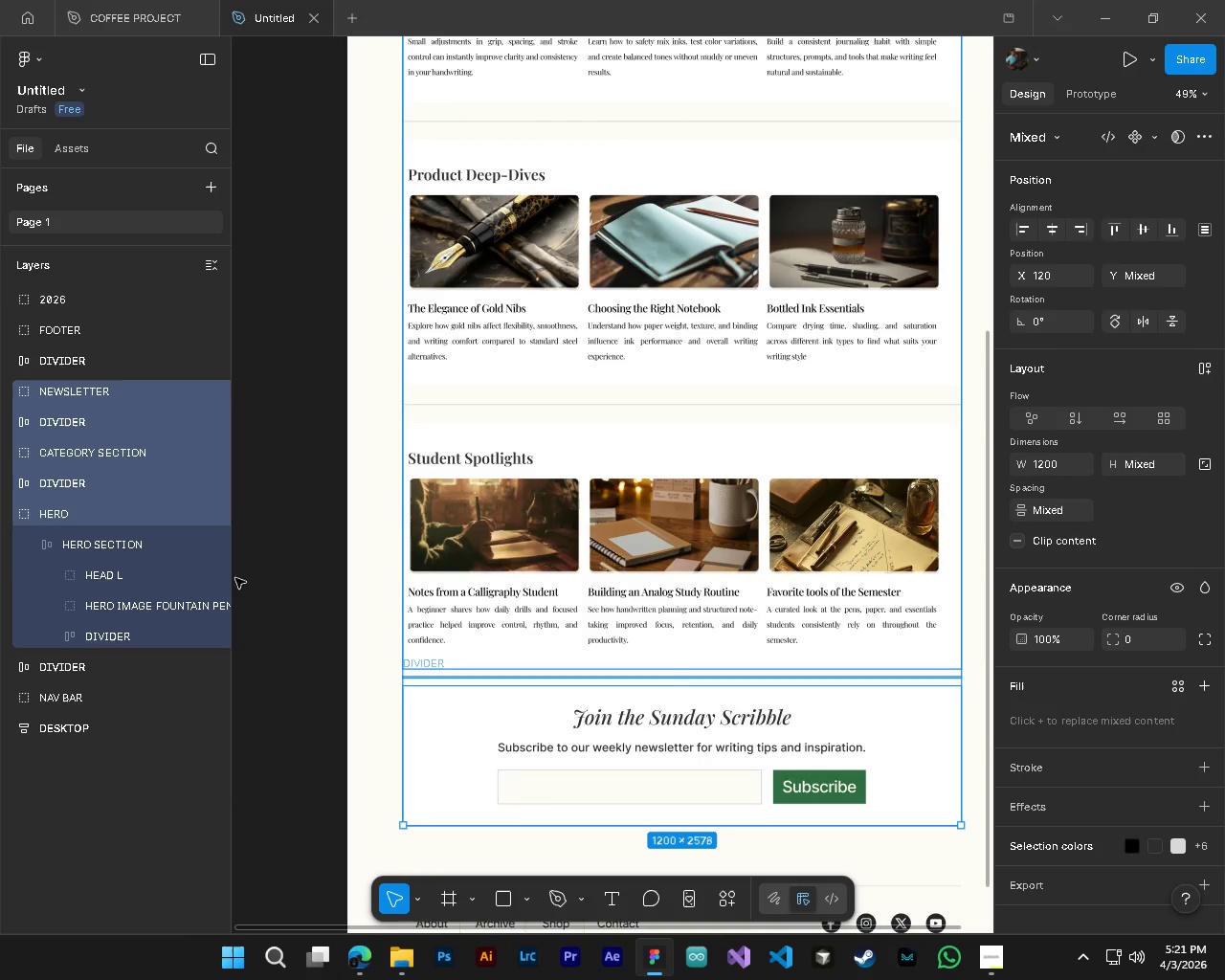 
hold_key(key=ControlLeft, duration=0.7)
 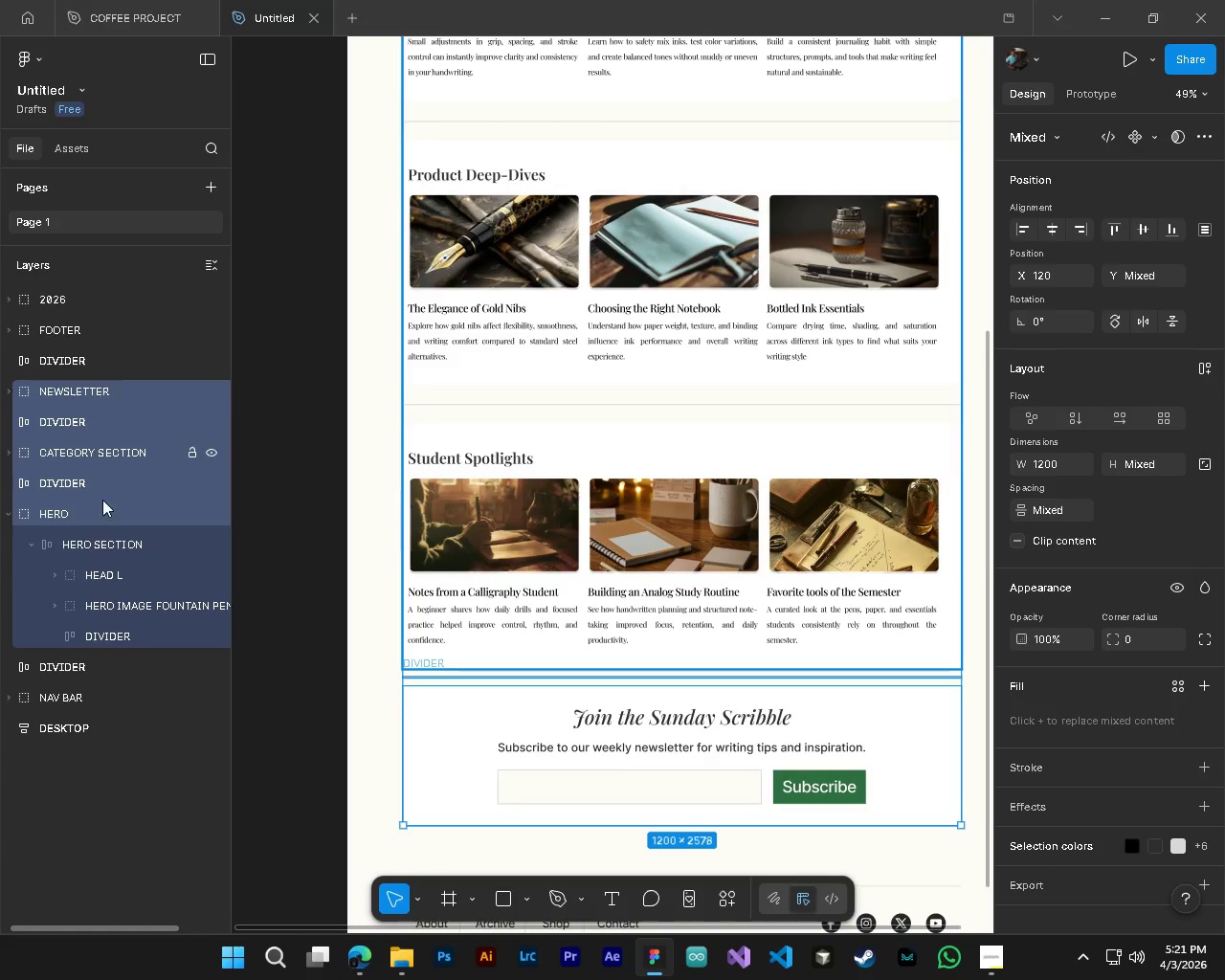 
scroll: coordinate [766, 680], scroll_direction: down, amount: 6.0
 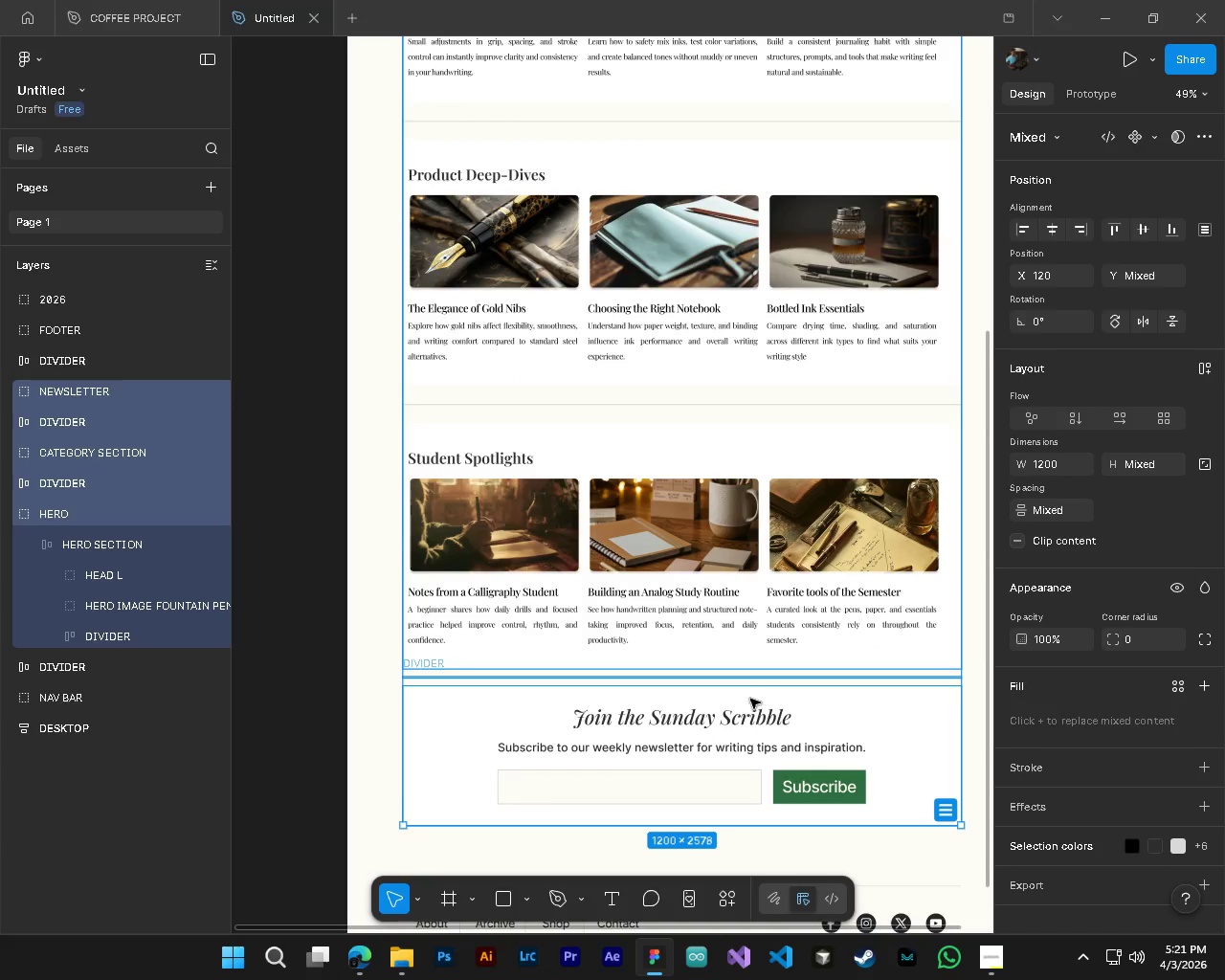 
left_click([512, 760])
 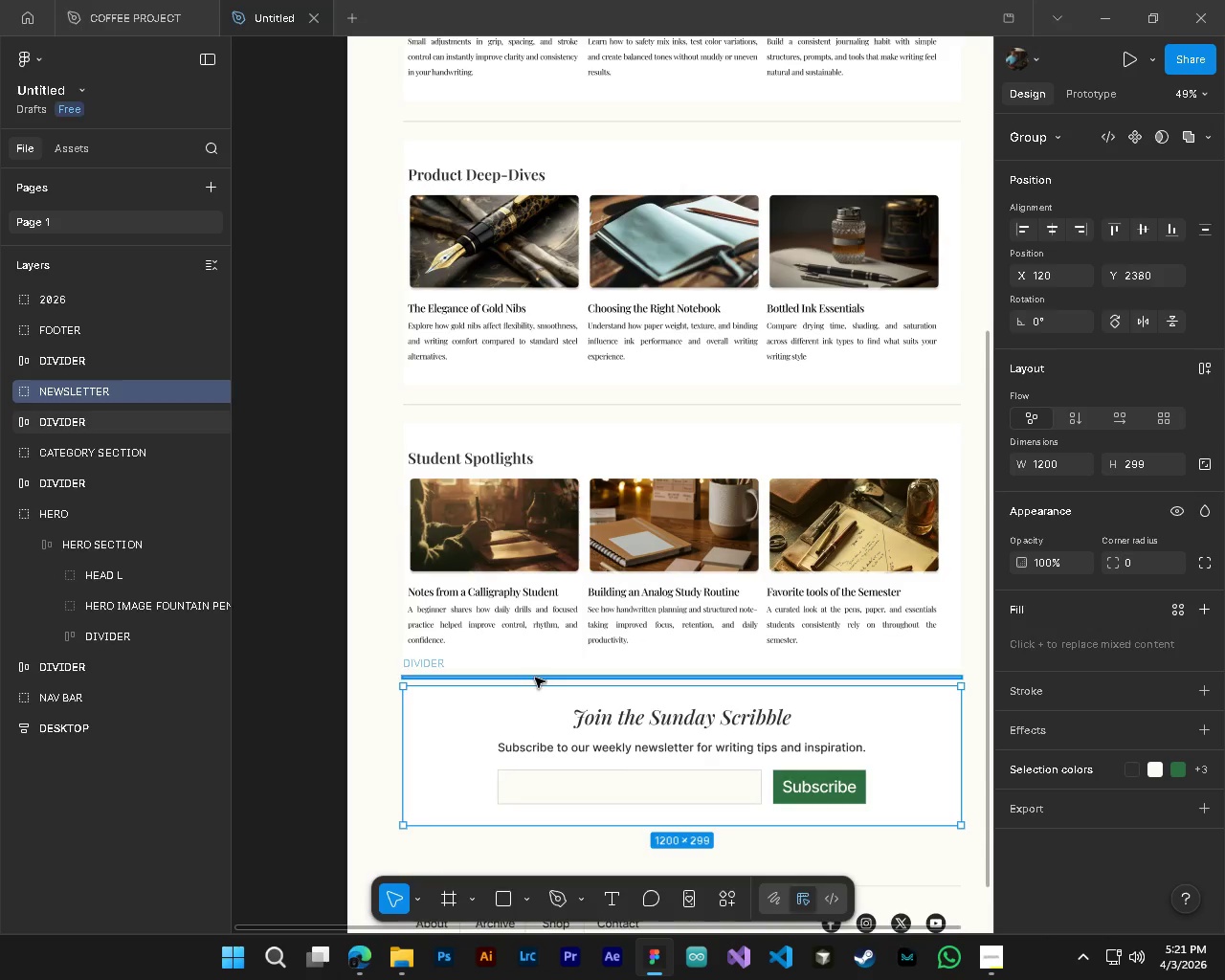 
left_click_drag(start_coordinate=[535, 678], to_coordinate=[536, 693])
 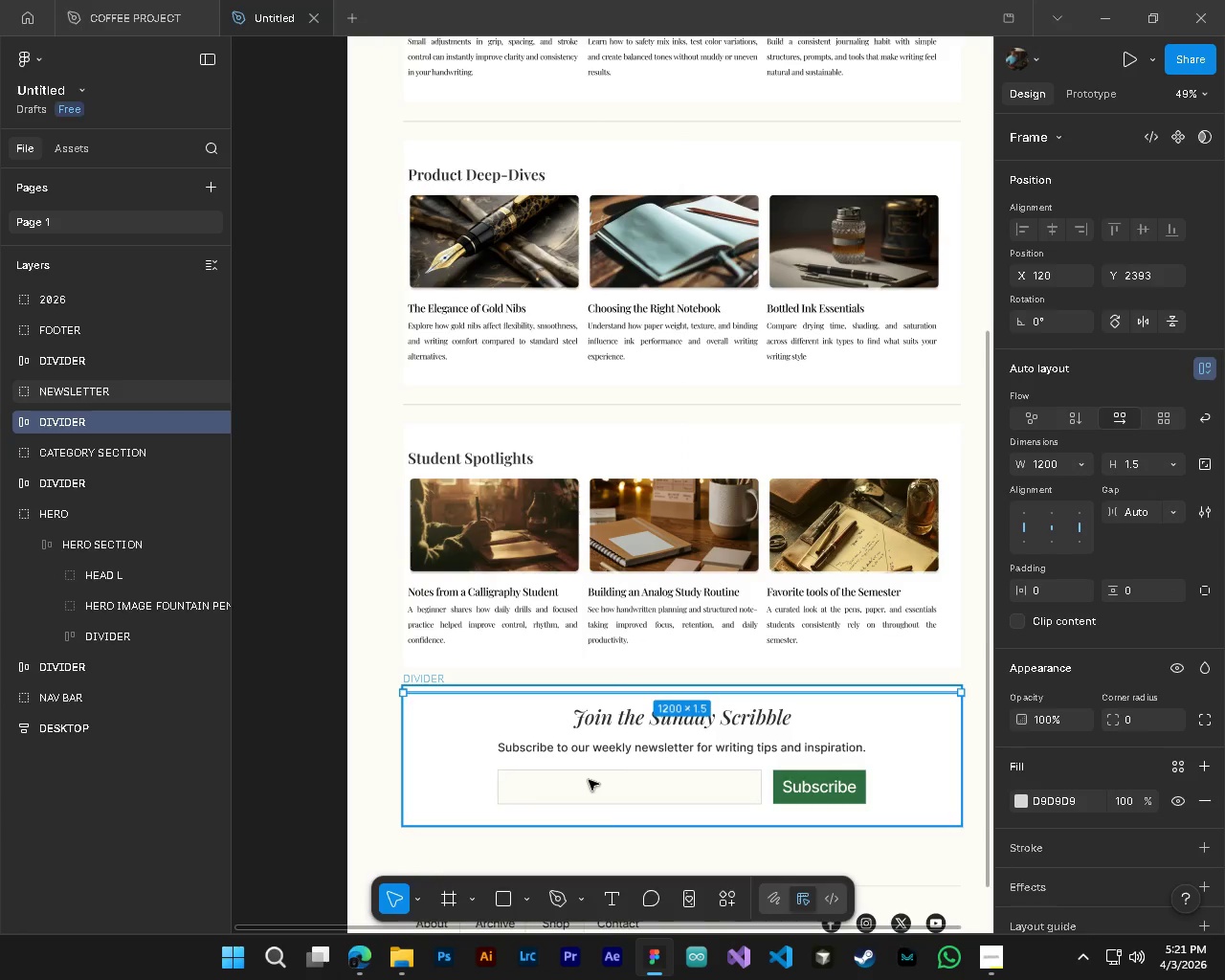 
left_click_drag(start_coordinate=[589, 780], to_coordinate=[589, 793])
 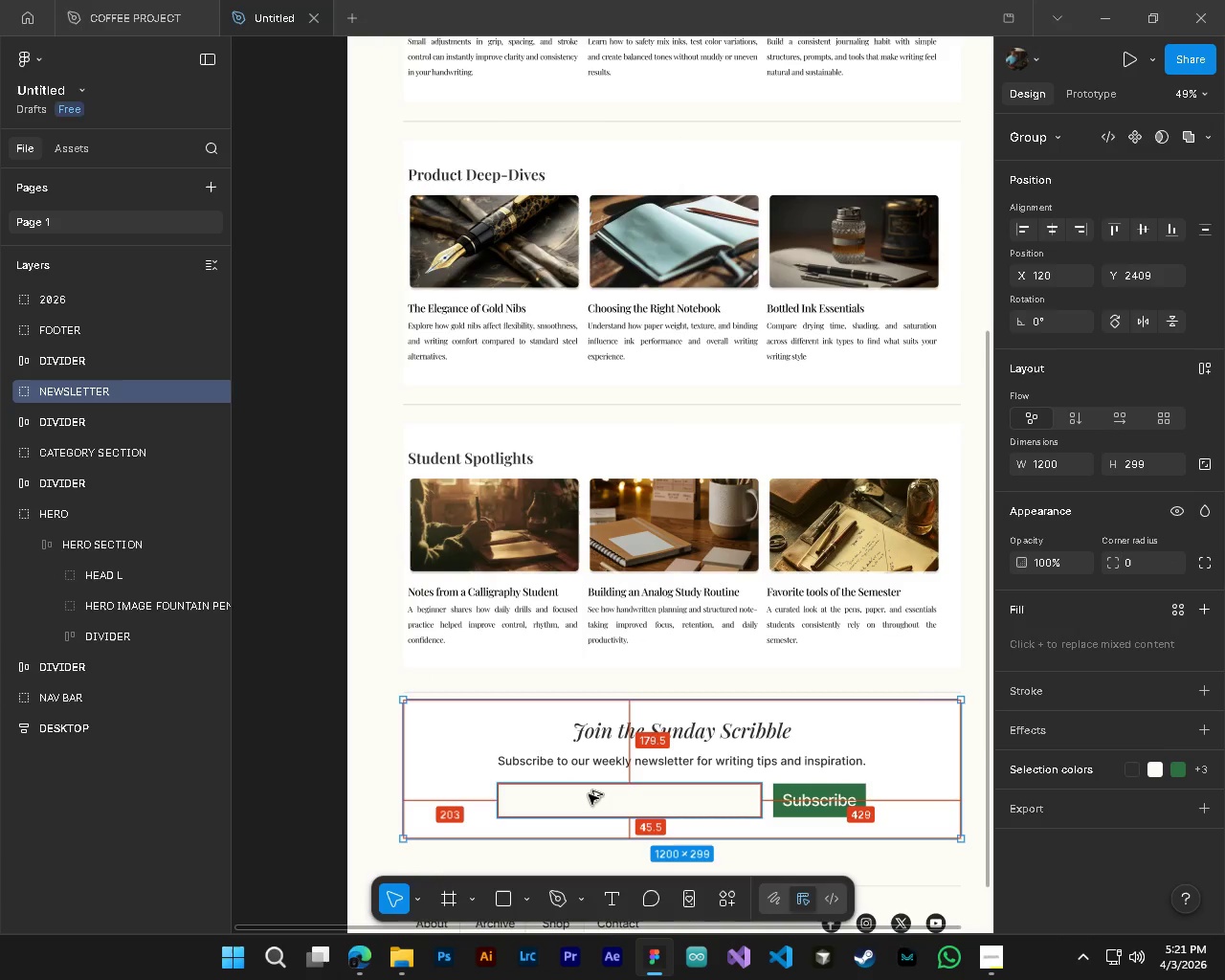 
hold_key(key=AltLeft, duration=0.62)
 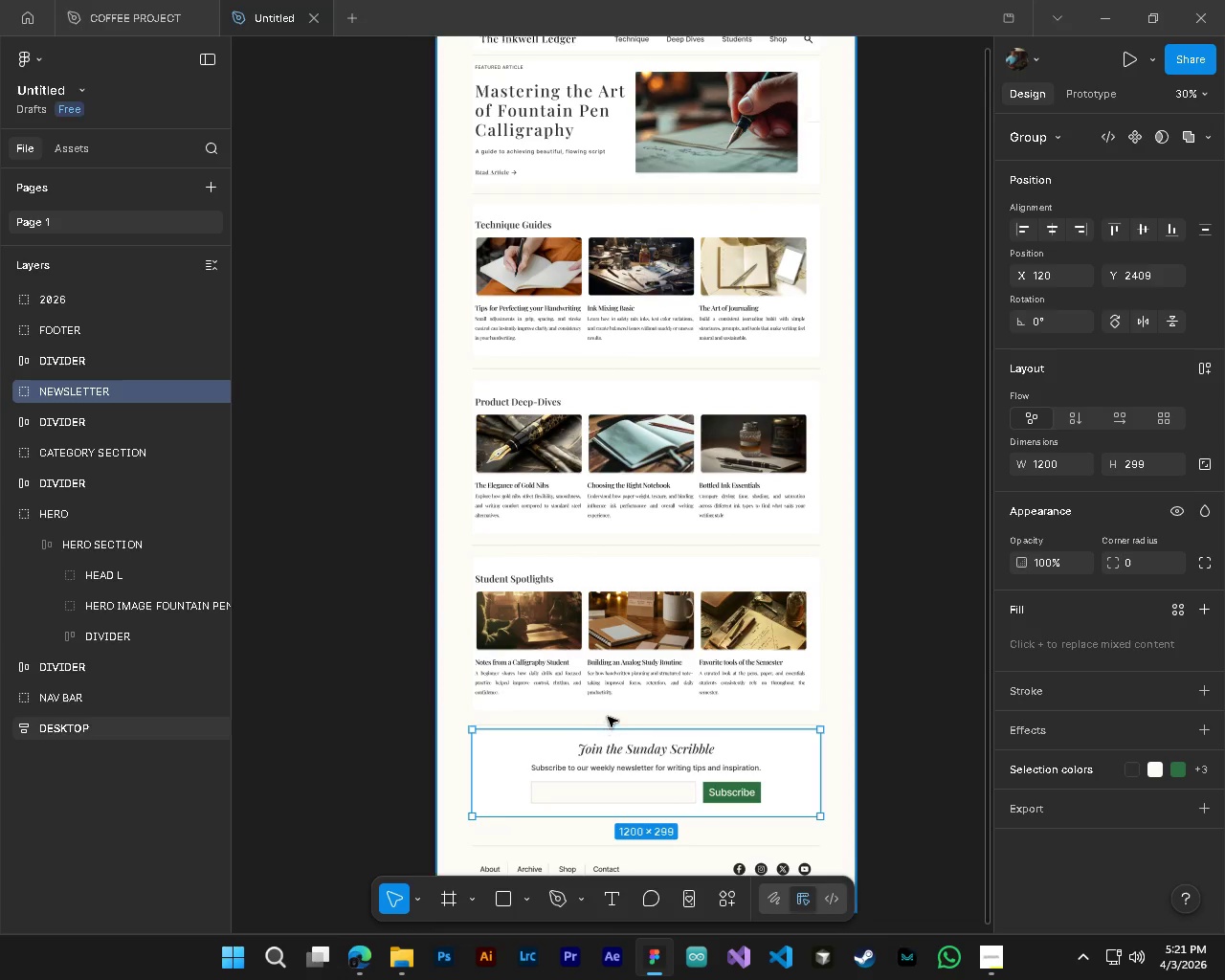 
key(Alt+Control+ControlLeft)
 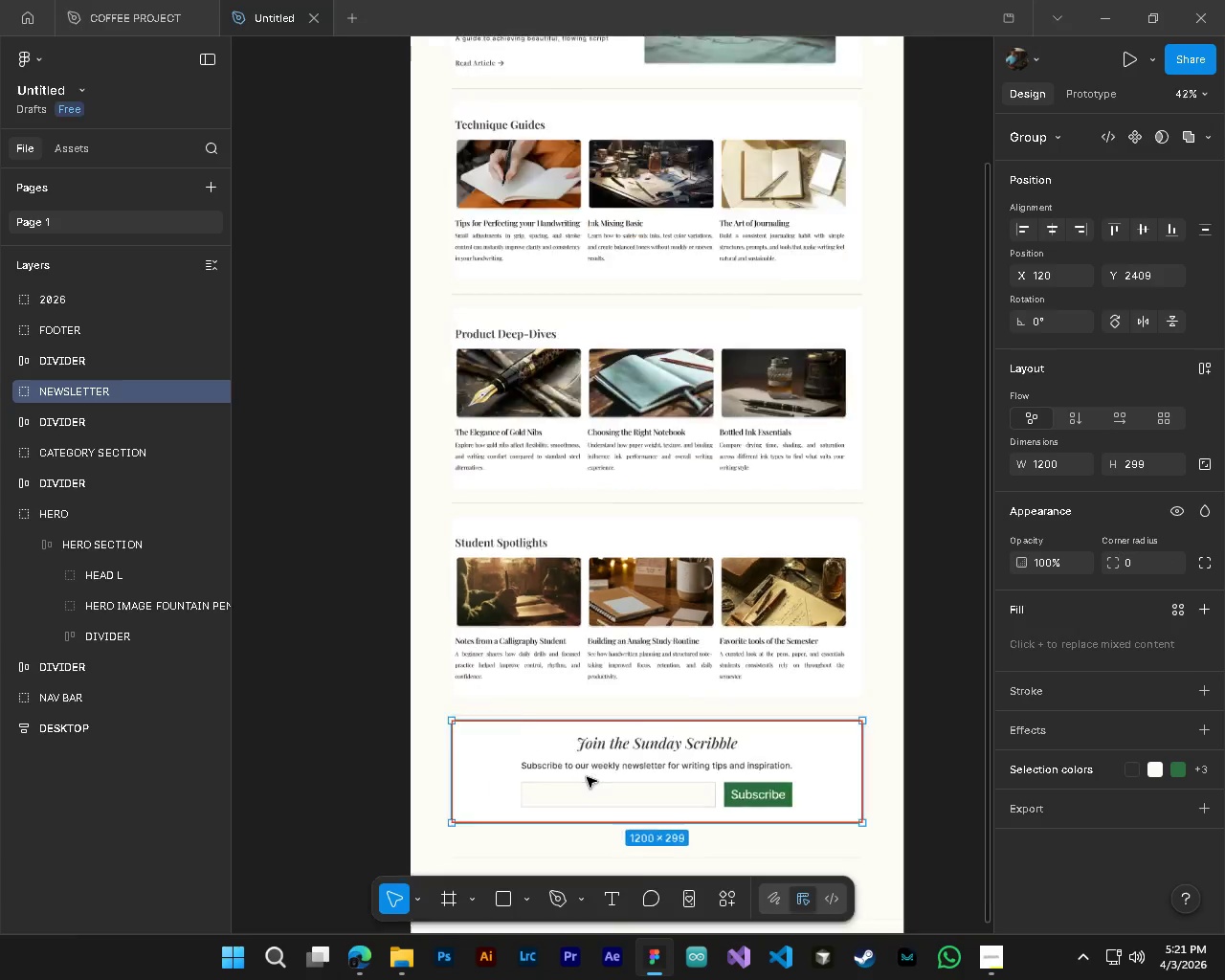 
key(Alt+Control+ControlLeft)
 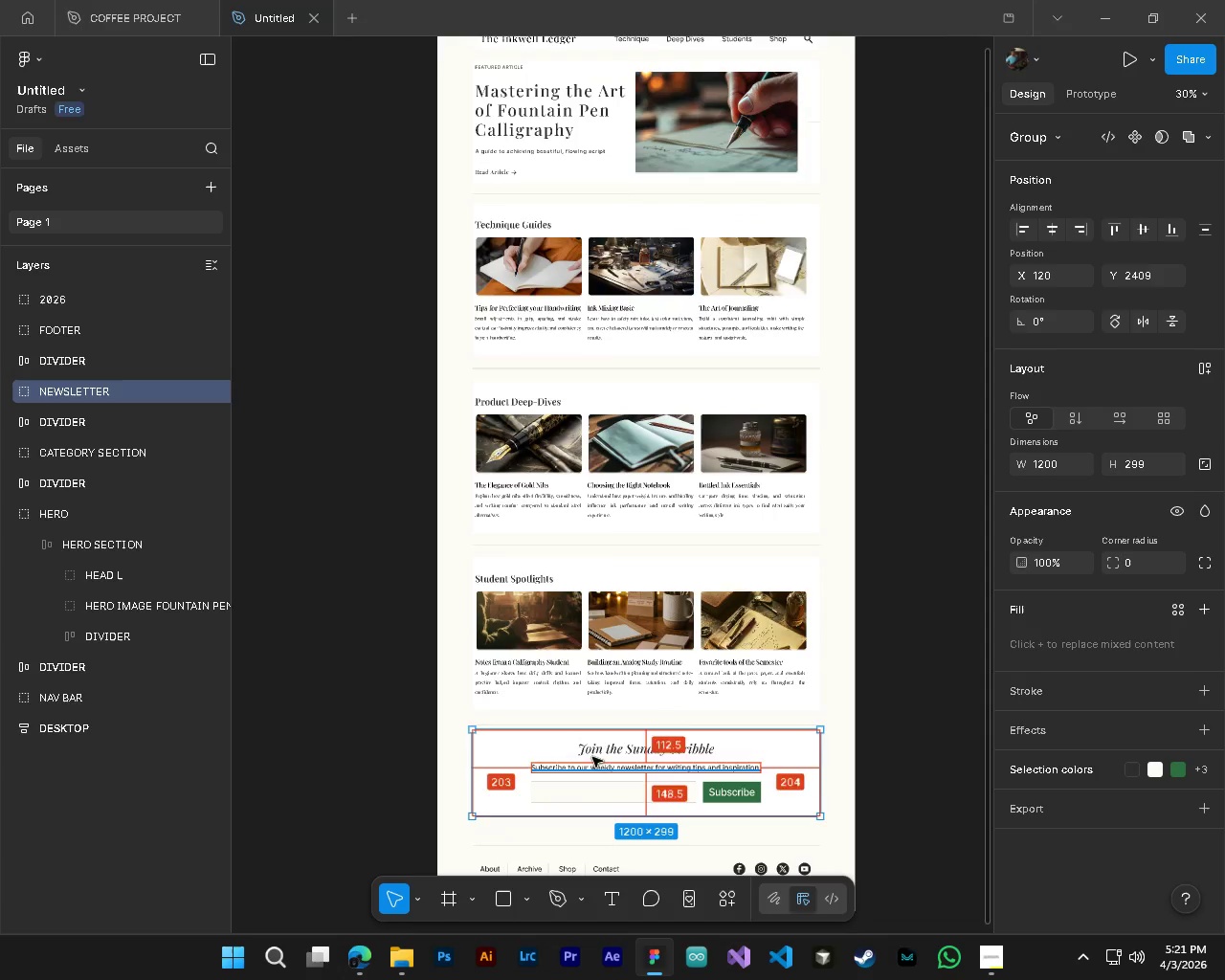 
key(Alt+Control+ControlLeft)
 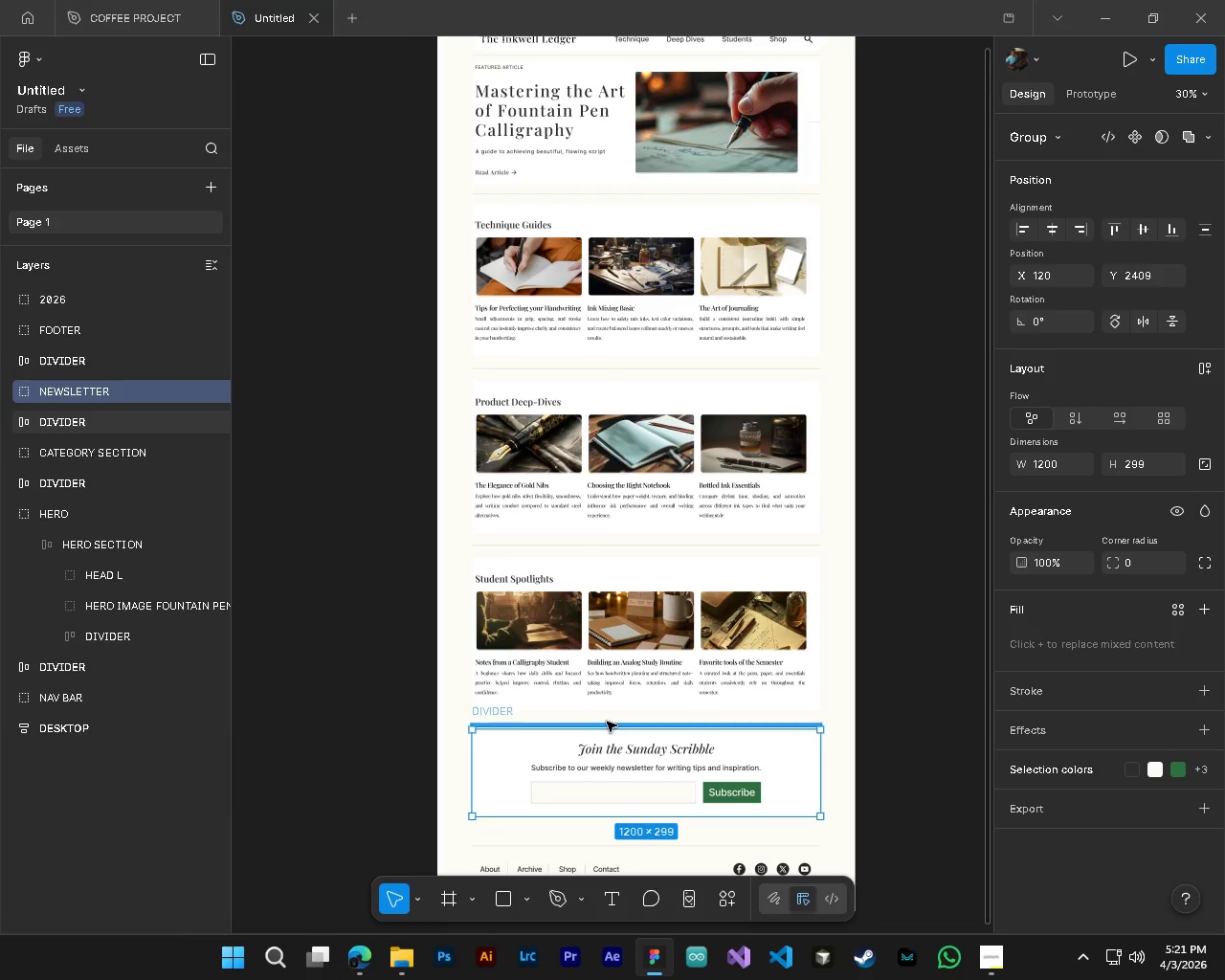 
scroll: coordinate [588, 778], scroll_direction: down, amount: 4.0
 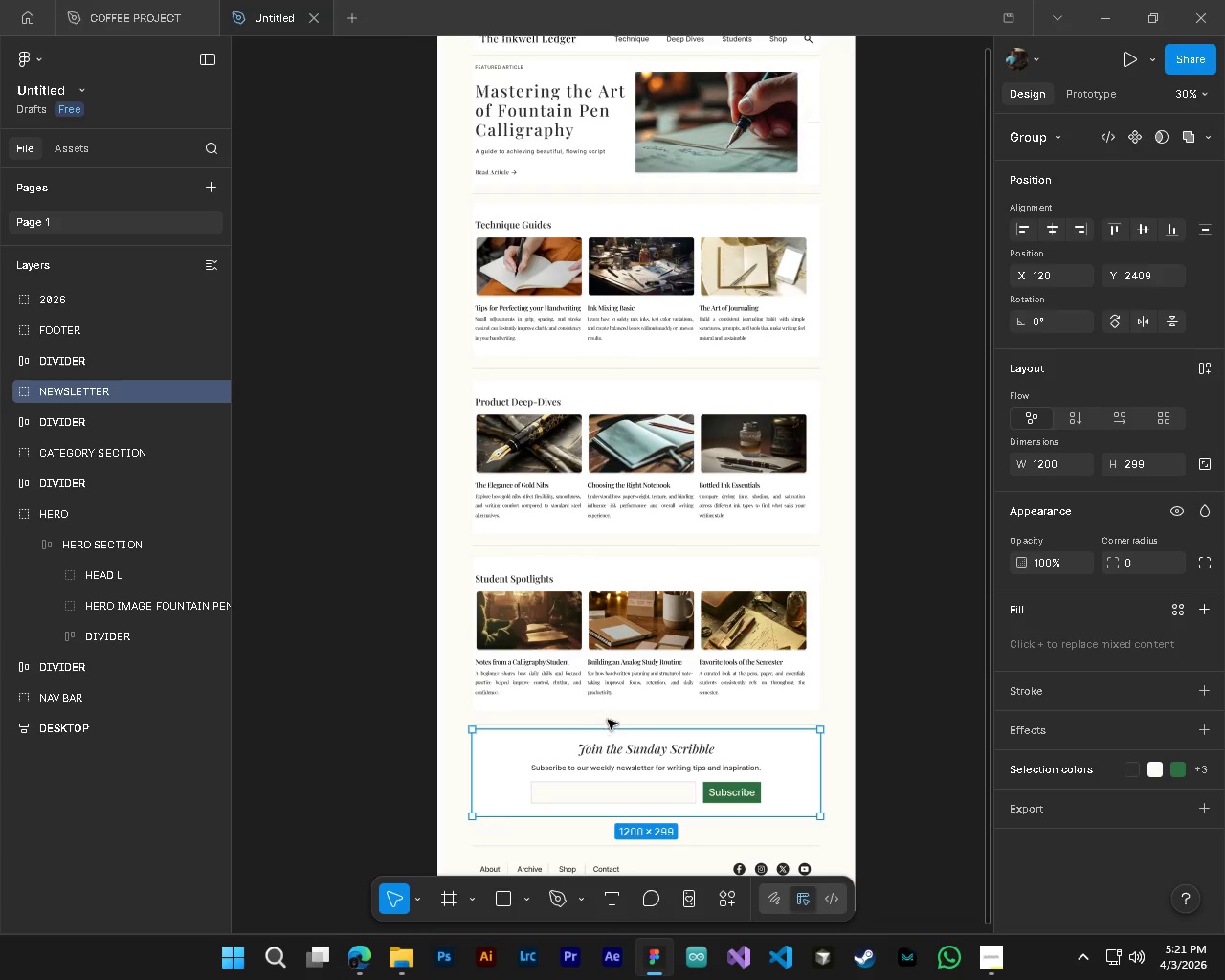 
left_click([90, 420])
 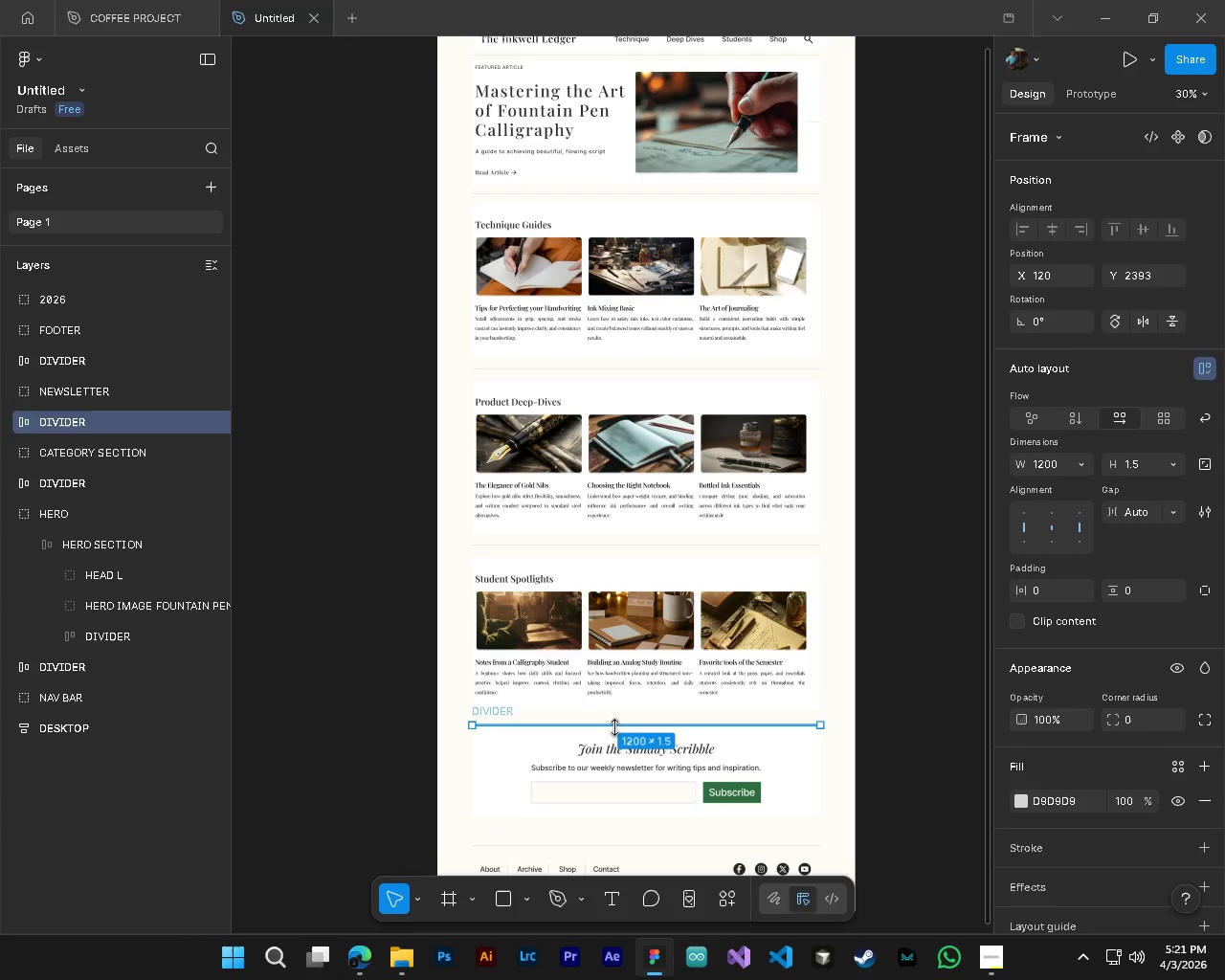 
hold_key(key=AltLeft, duration=0.47)
 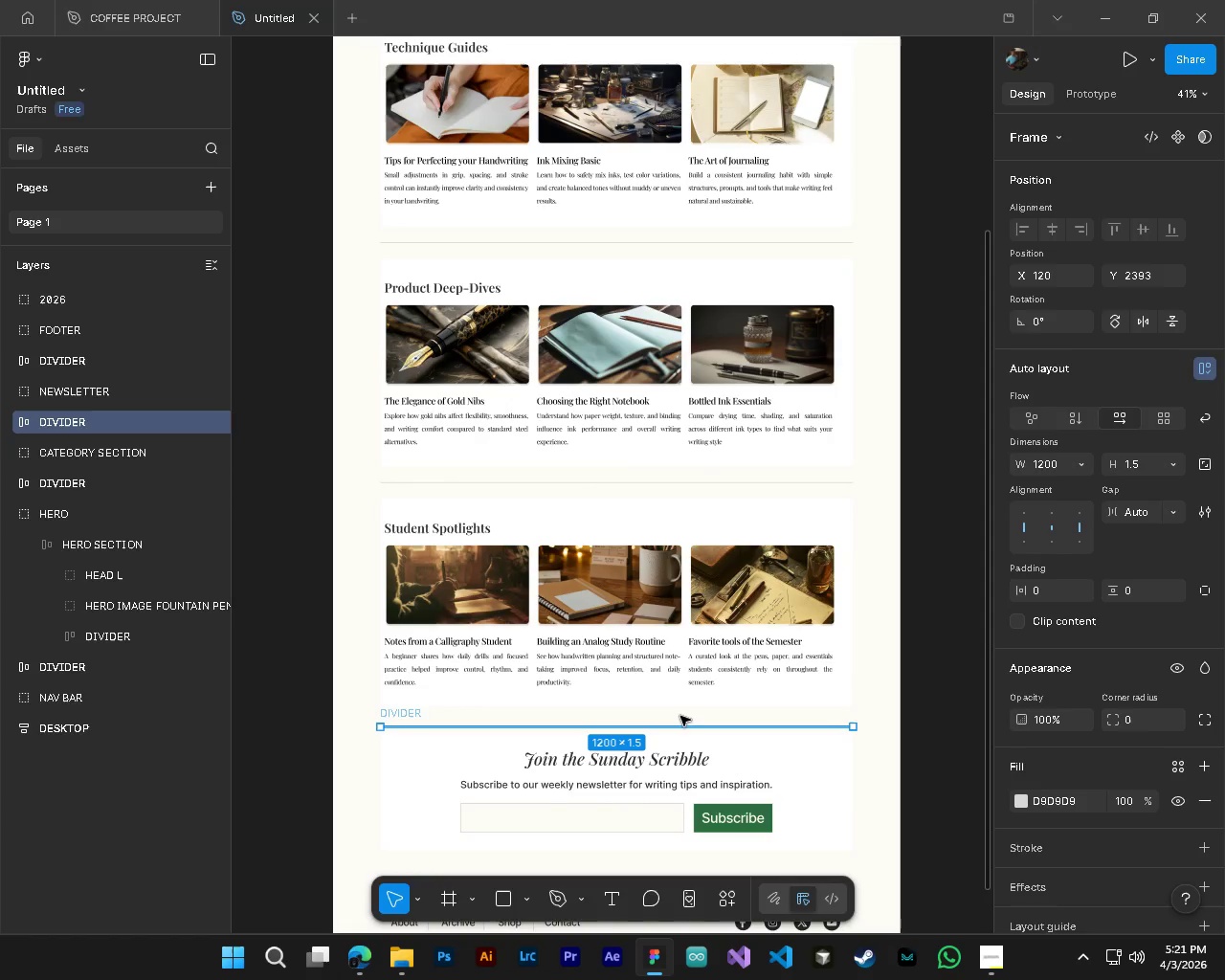 
hold_key(key=ControlLeft, duration=0.47)
 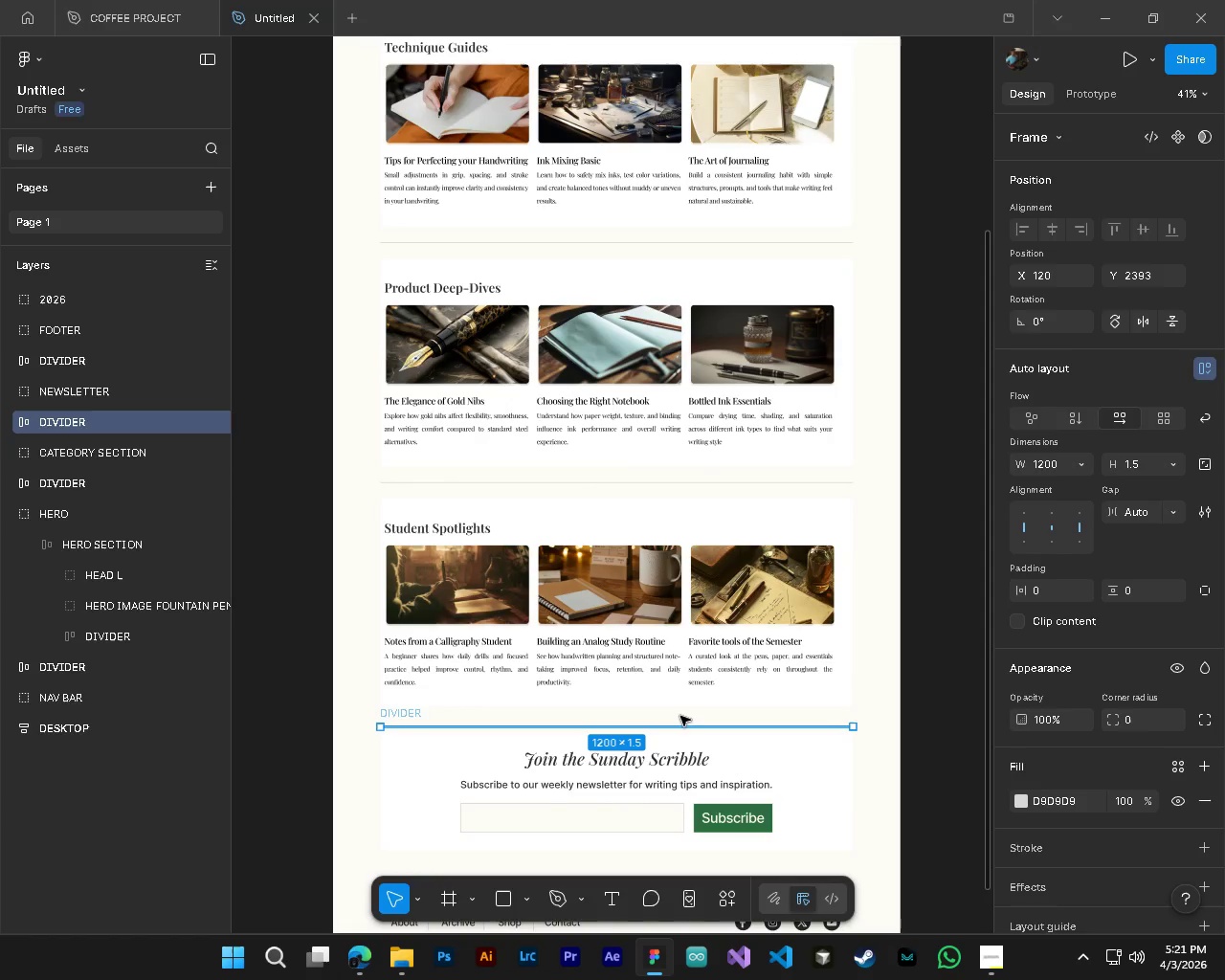 
hold_key(key=AltLeft, duration=0.72)
 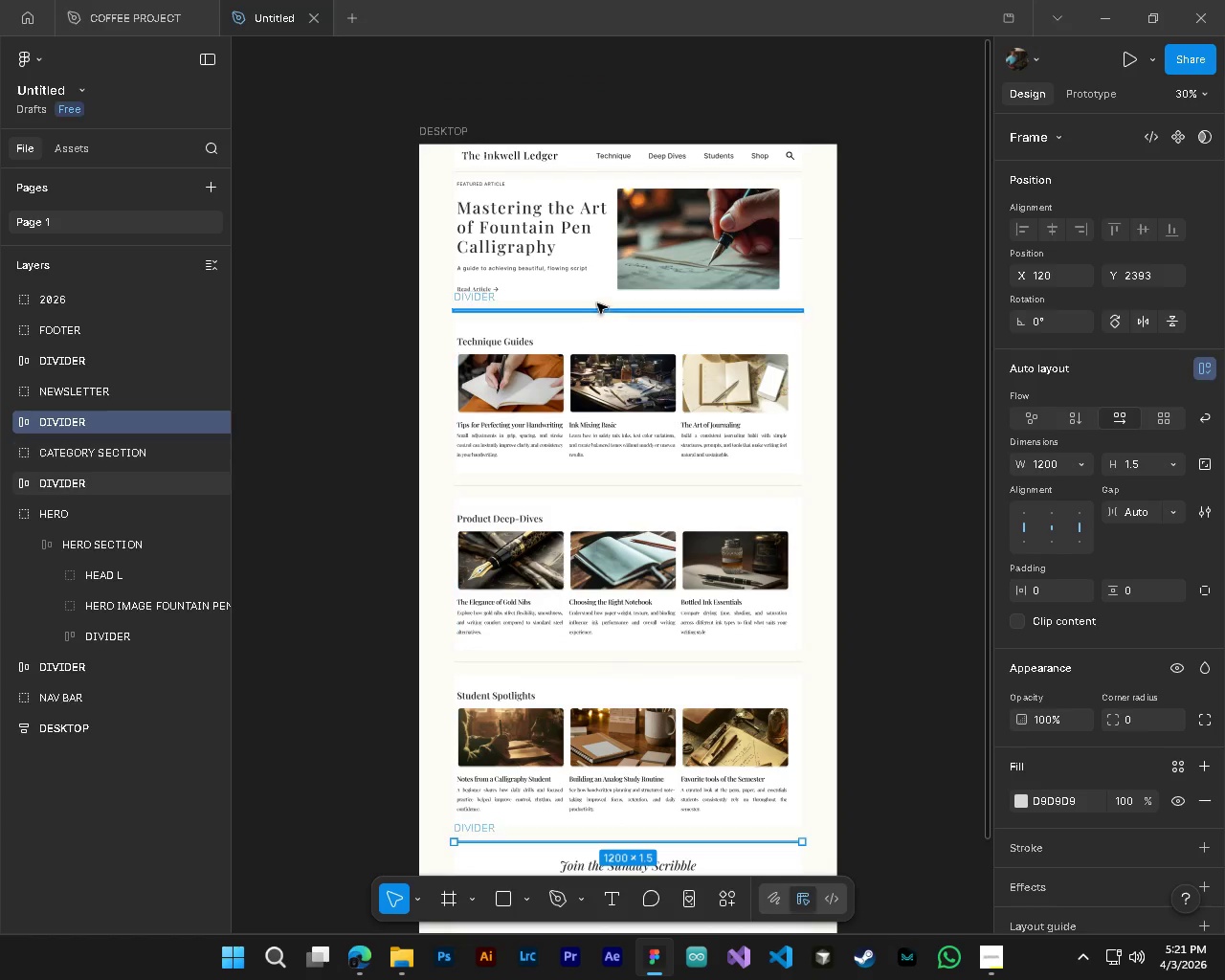 
hold_key(key=ControlLeft, duration=0.72)
 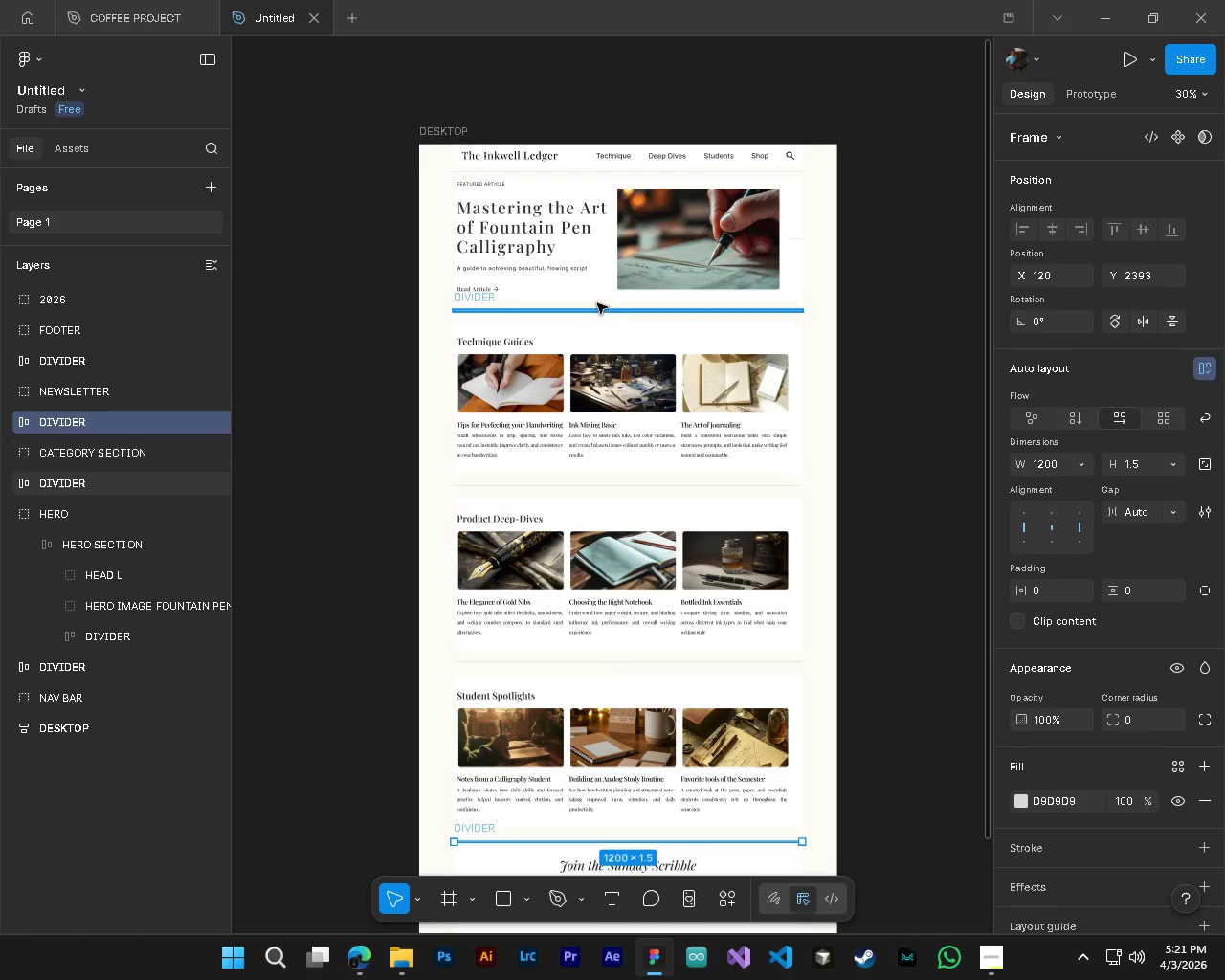 
scroll: coordinate [667, 568], scroll_direction: up, amount: 8.0
 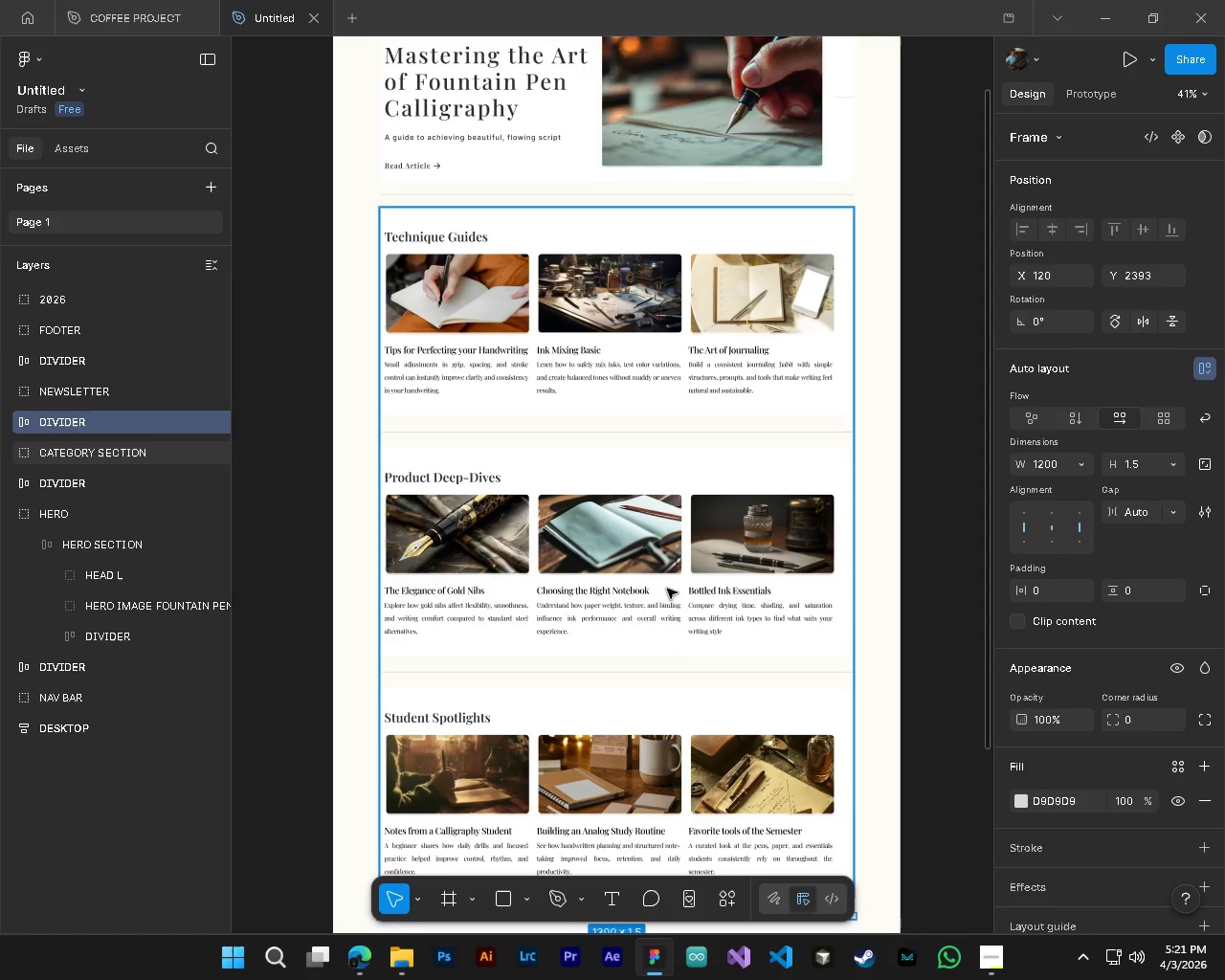 
scroll: coordinate [662, 634], scroll_direction: down, amount: 3.0
 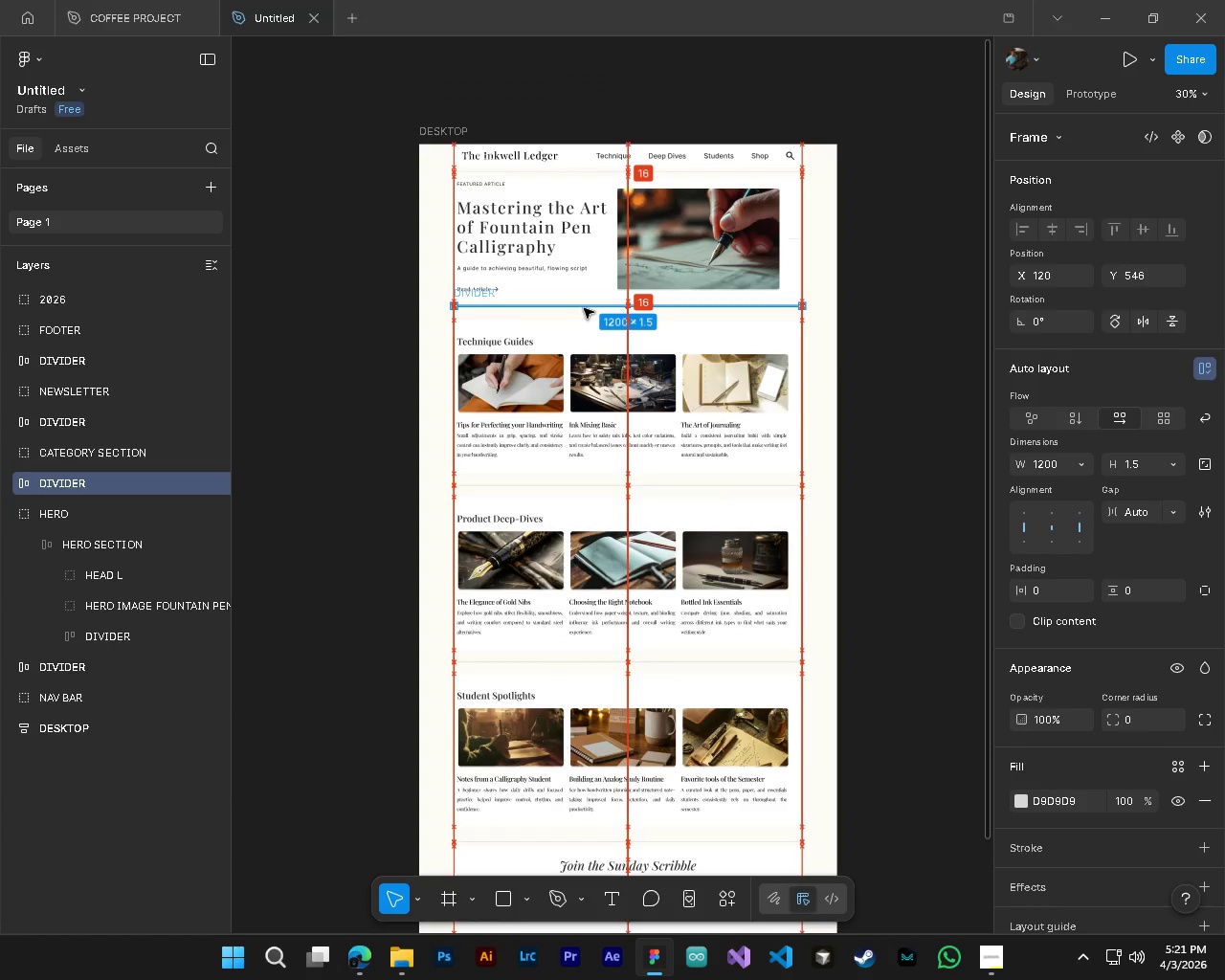 
hold_key(key=AltLeft, duration=1.11)
 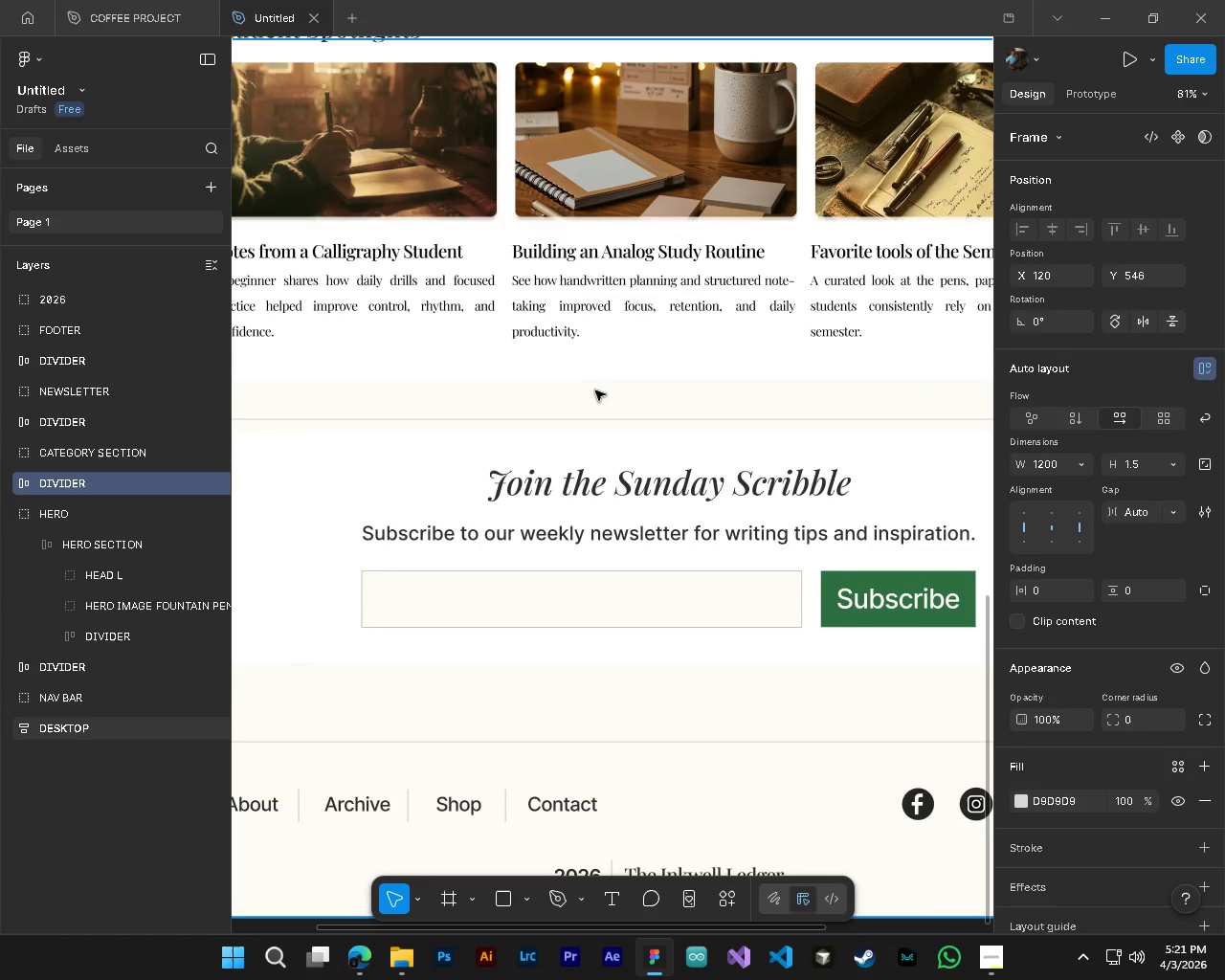 
hold_key(key=ControlLeft, duration=1.14)
 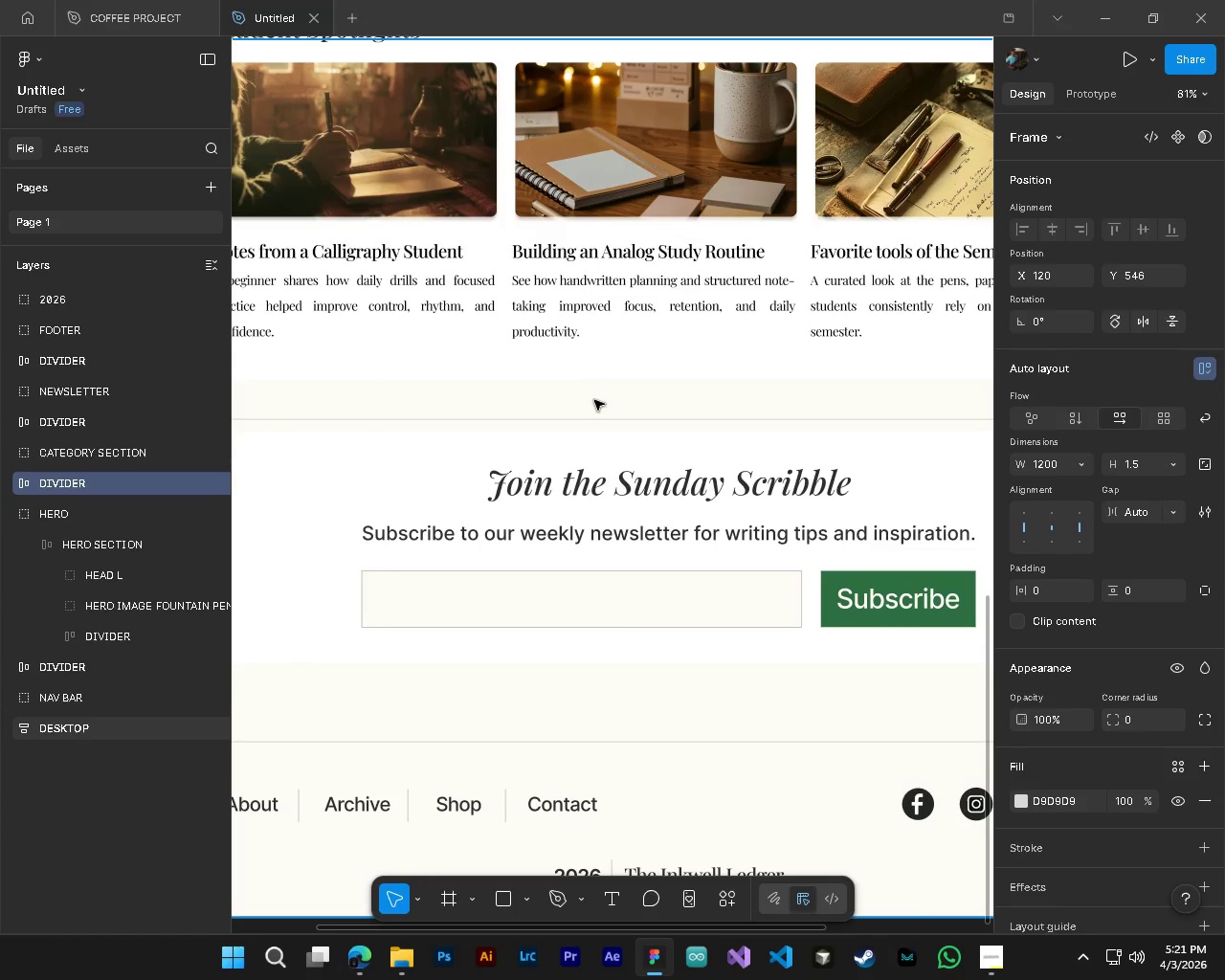 
hold_key(key=AltLeft, duration=3.23)
 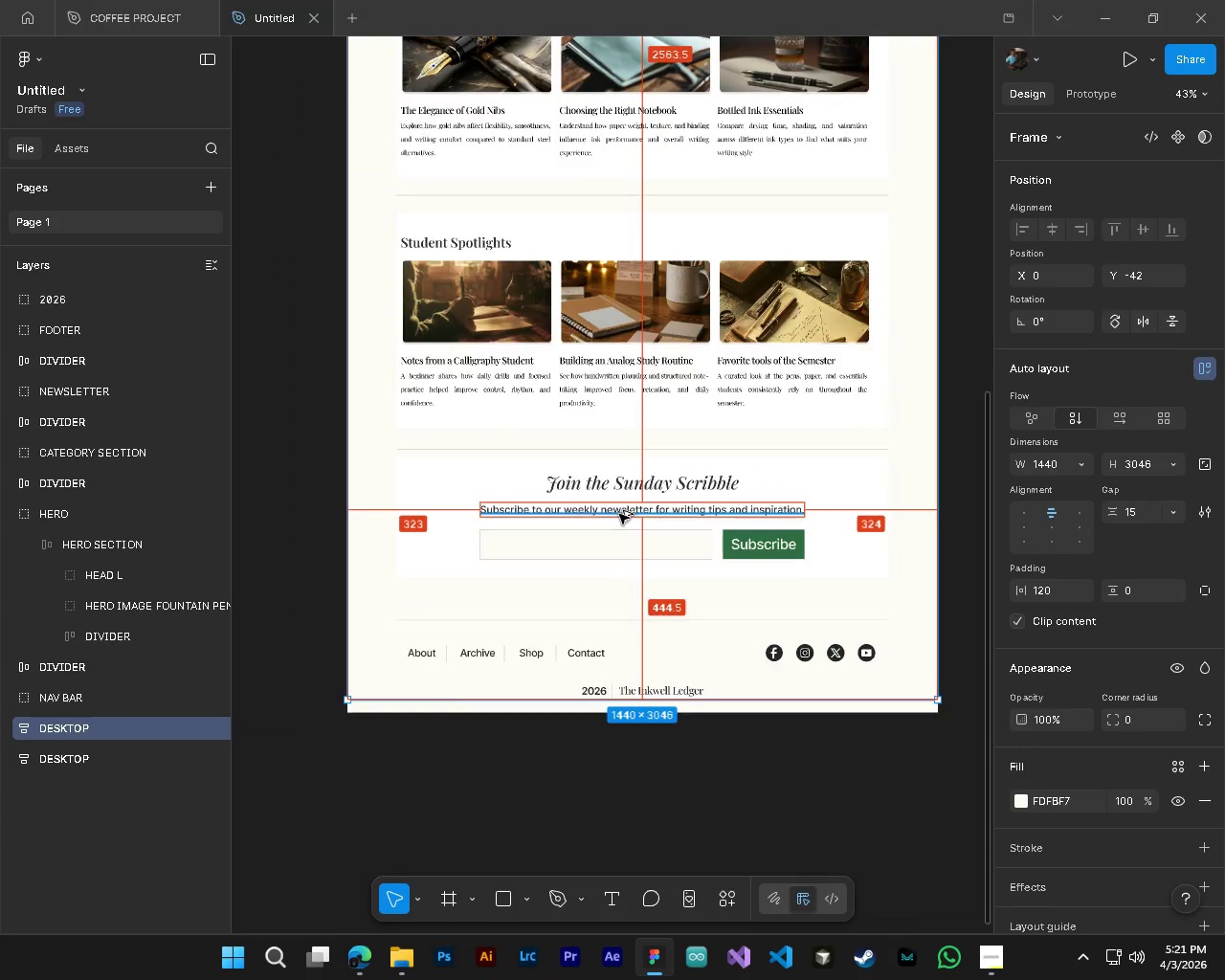 
scroll: coordinate [587, 675], scroll_direction: none, amount: 0.0
 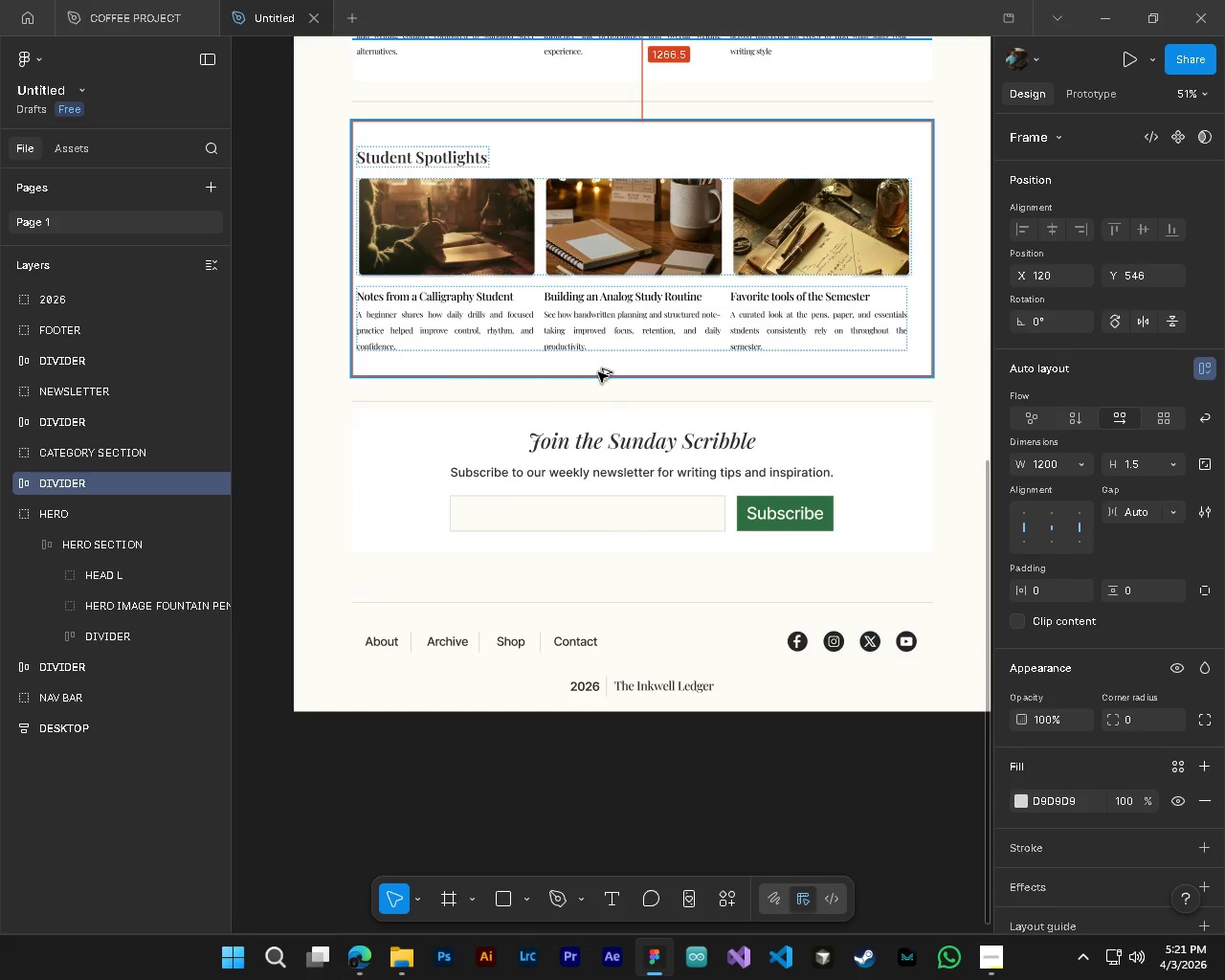 
left_click([590, 425])
 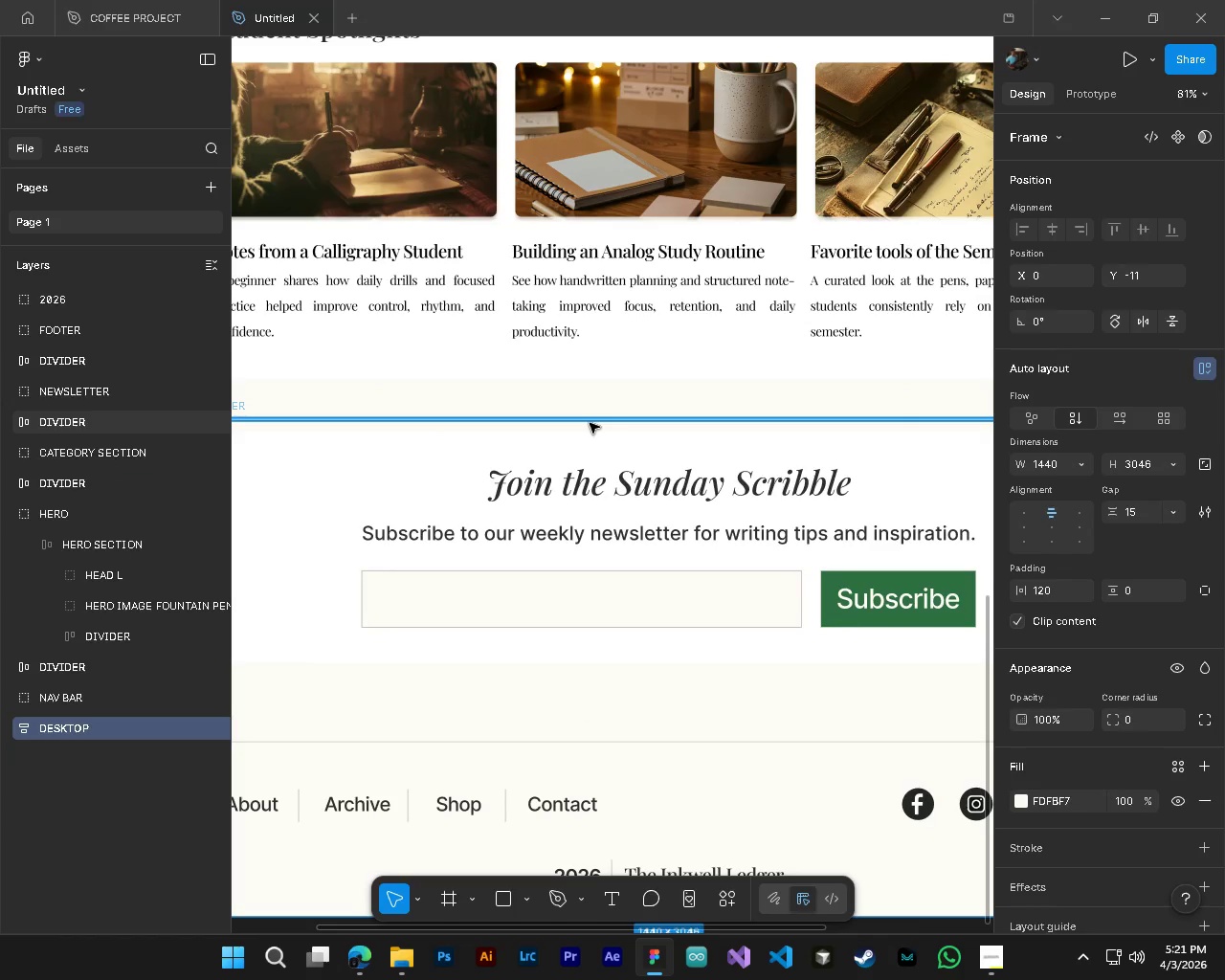 
left_click_drag(start_coordinate=[590, 423], to_coordinate=[590, 399])
 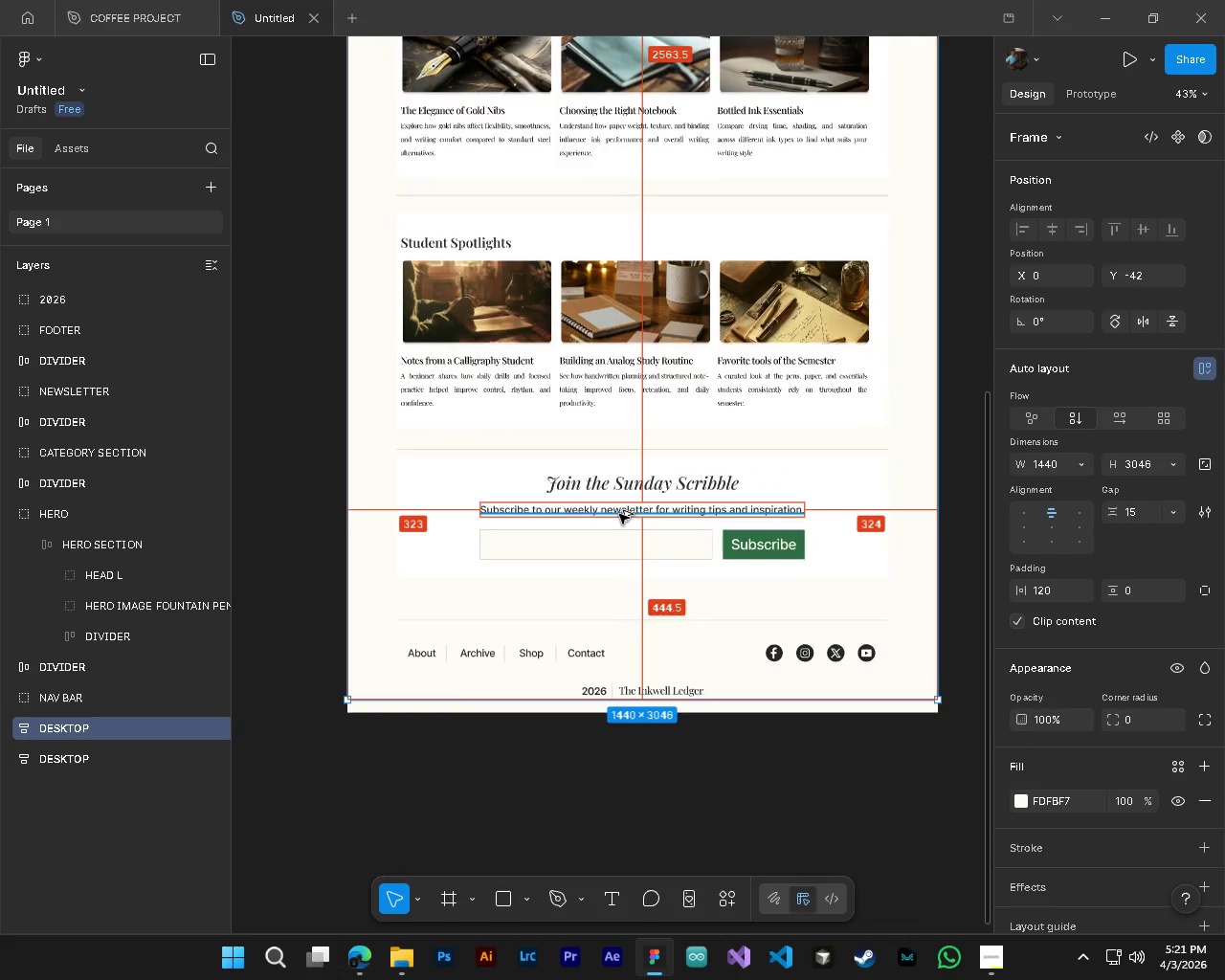 
scroll: coordinate [598, 372], scroll_direction: up, amount: 4.0
 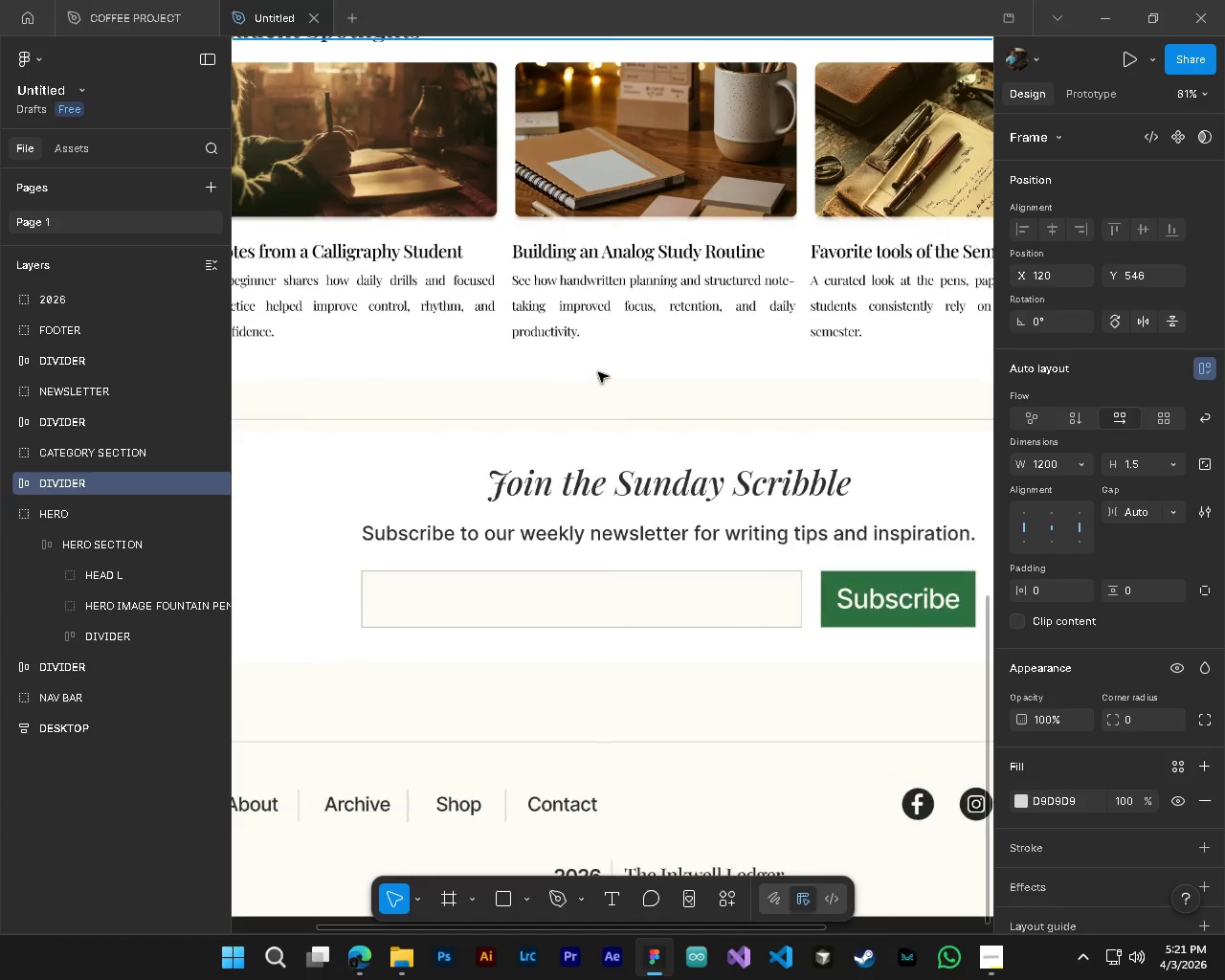 
hold_key(key=ControlLeft, duration=0.84)
 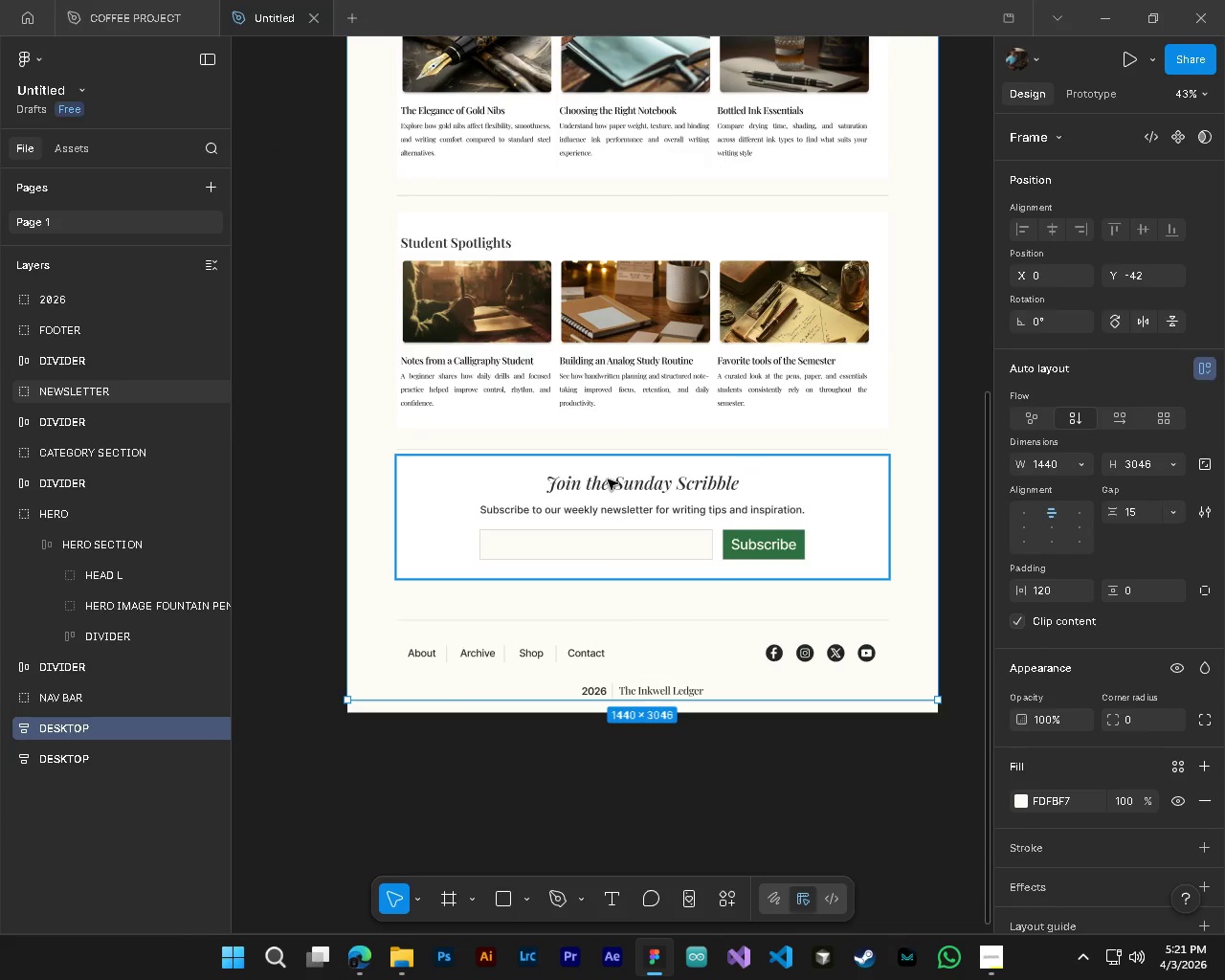 
hold_key(key=AltLeft, duration=0.7)
 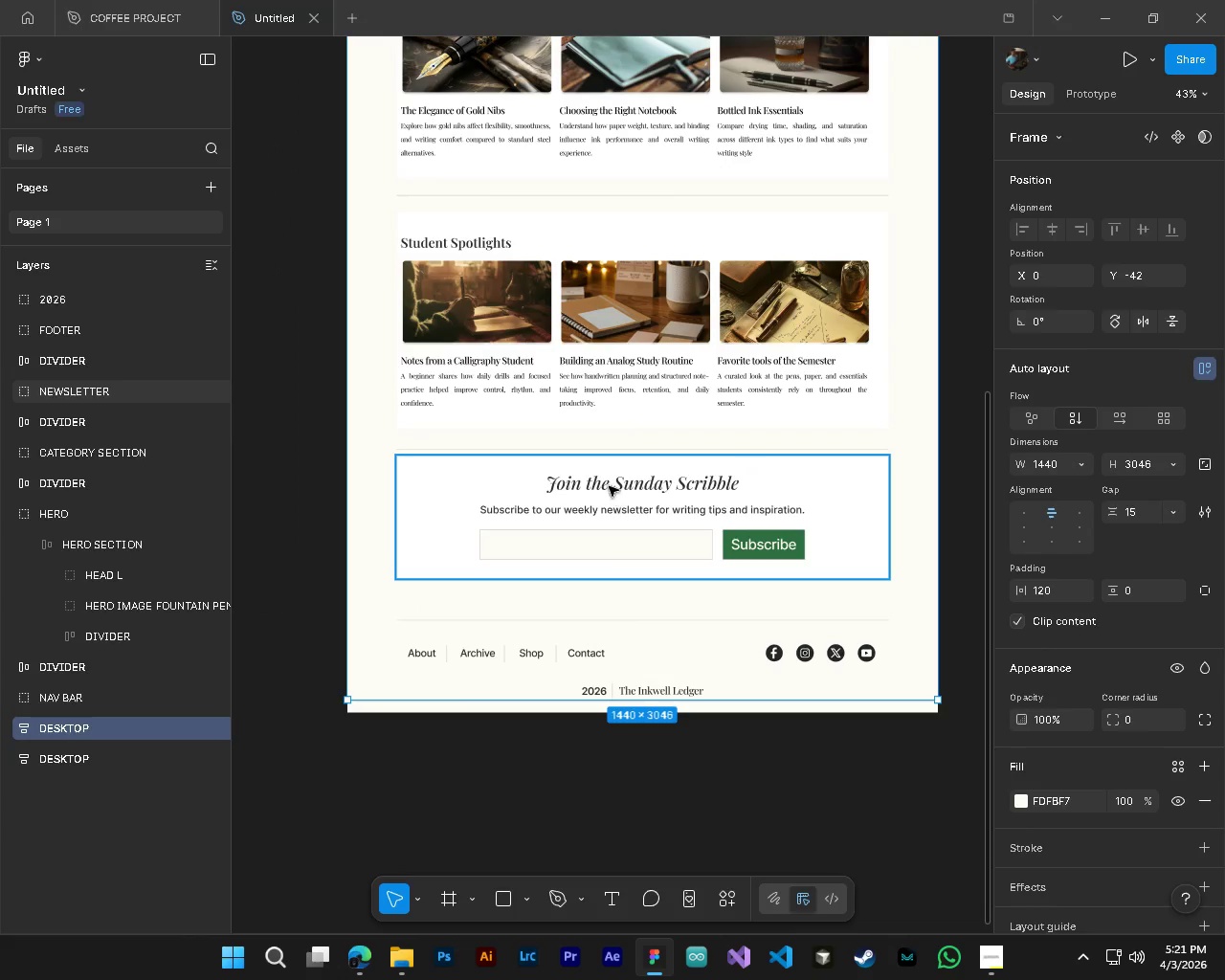 
key(Control+ControlLeft)
 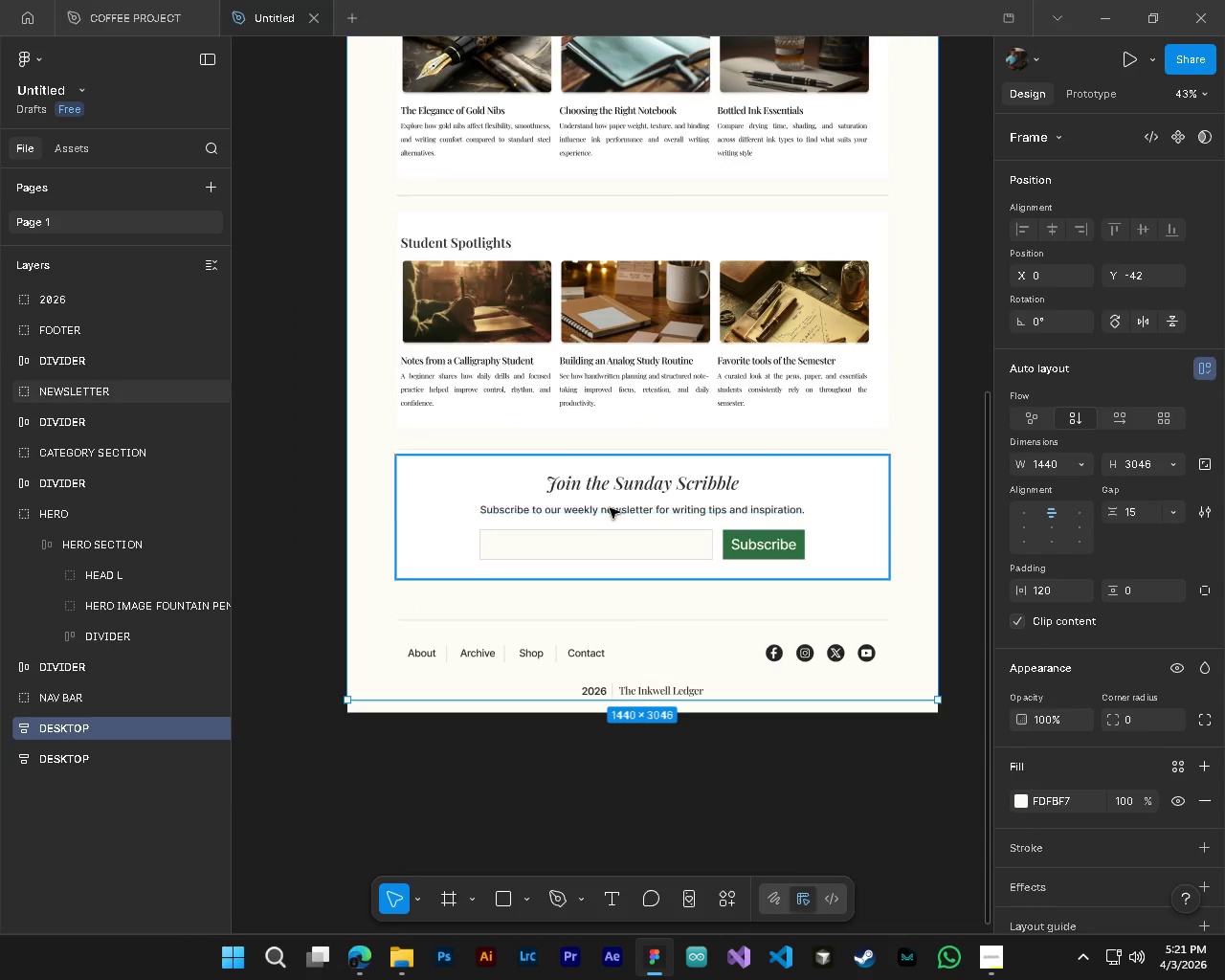 
hold_key(key=ControlLeft, duration=1.5)
 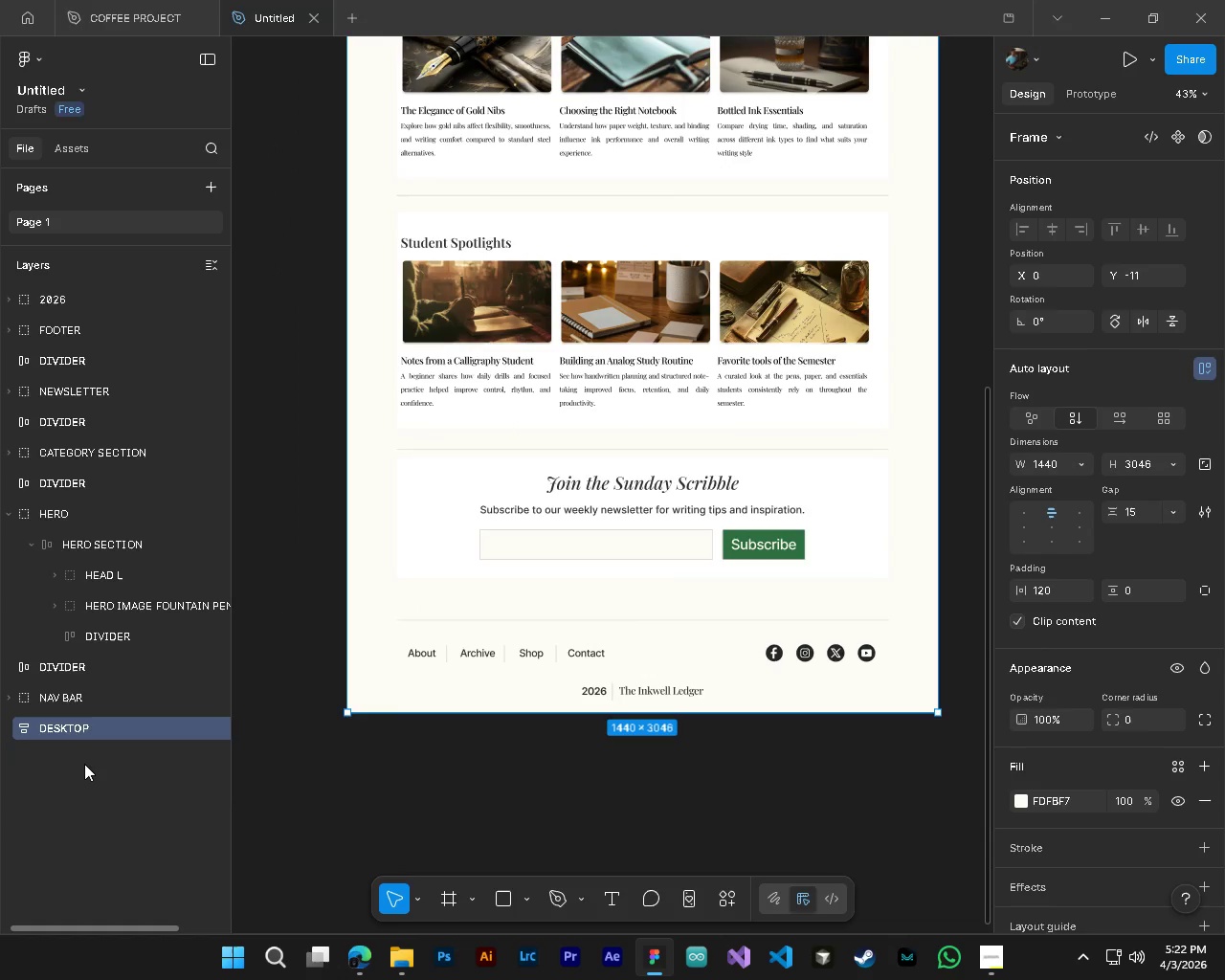 
scroll: coordinate [618, 506], scroll_direction: down, amount: 5.0
 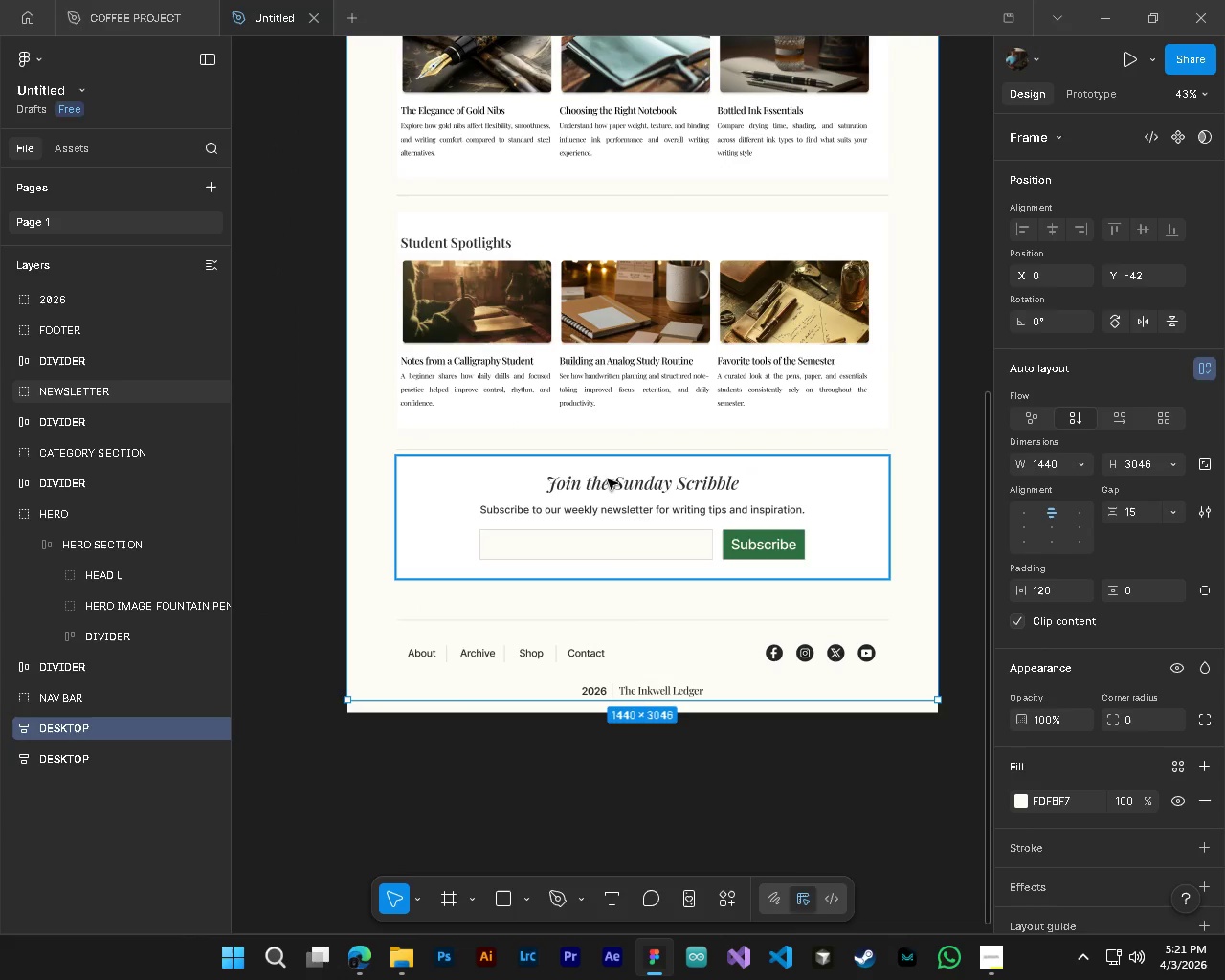 
key(Control+Z)
 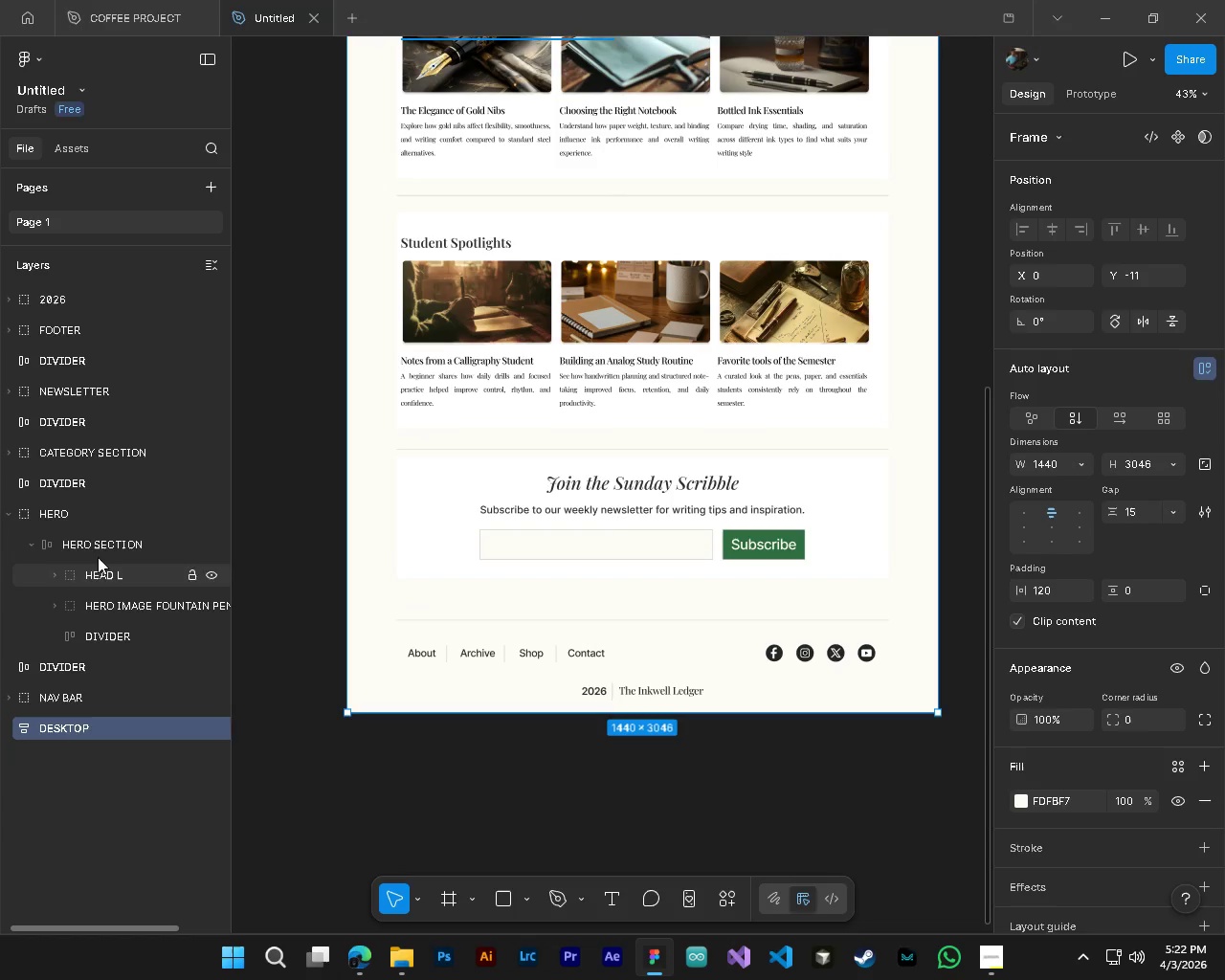 
left_click([80, 485])
 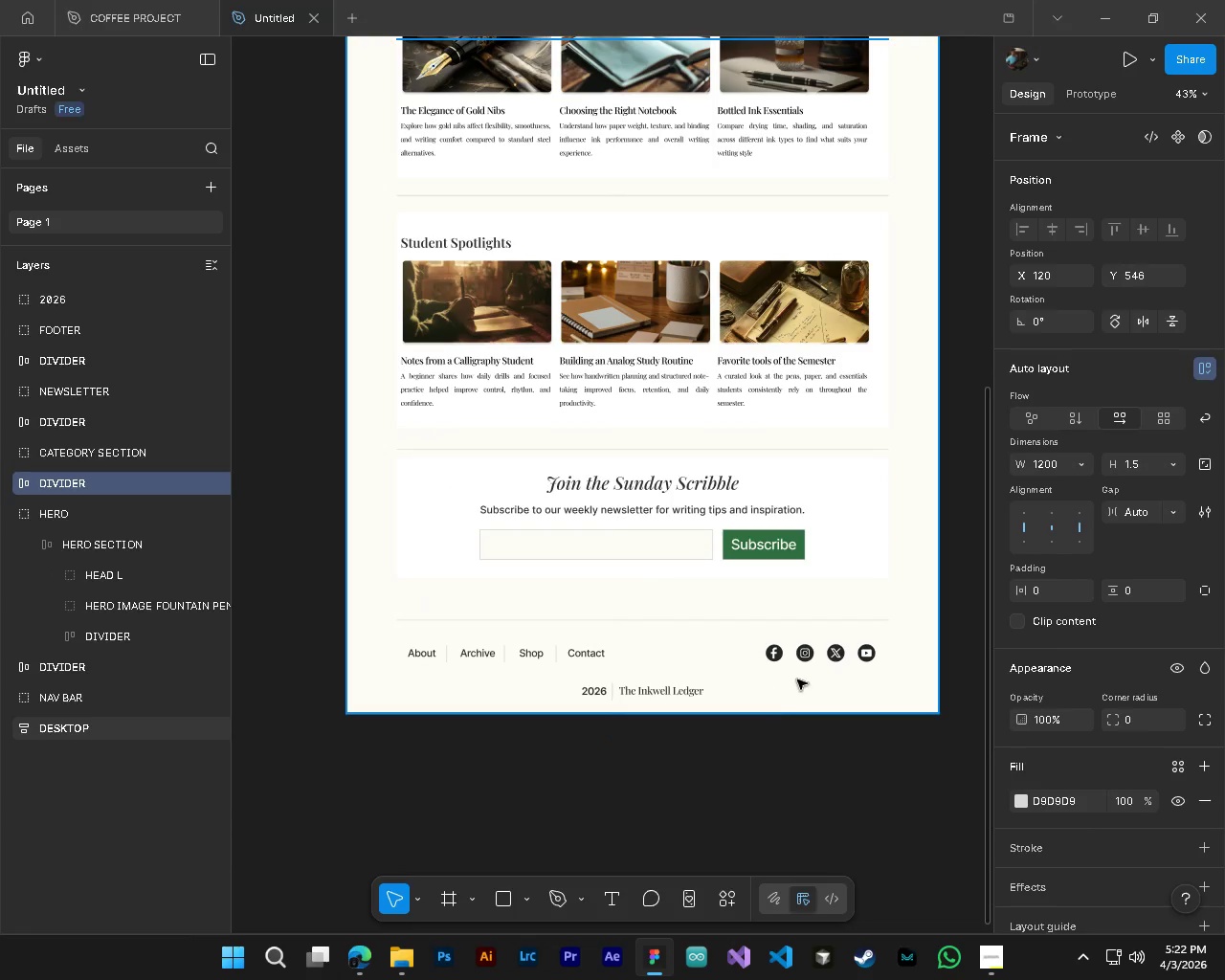 
wait(6.64)
 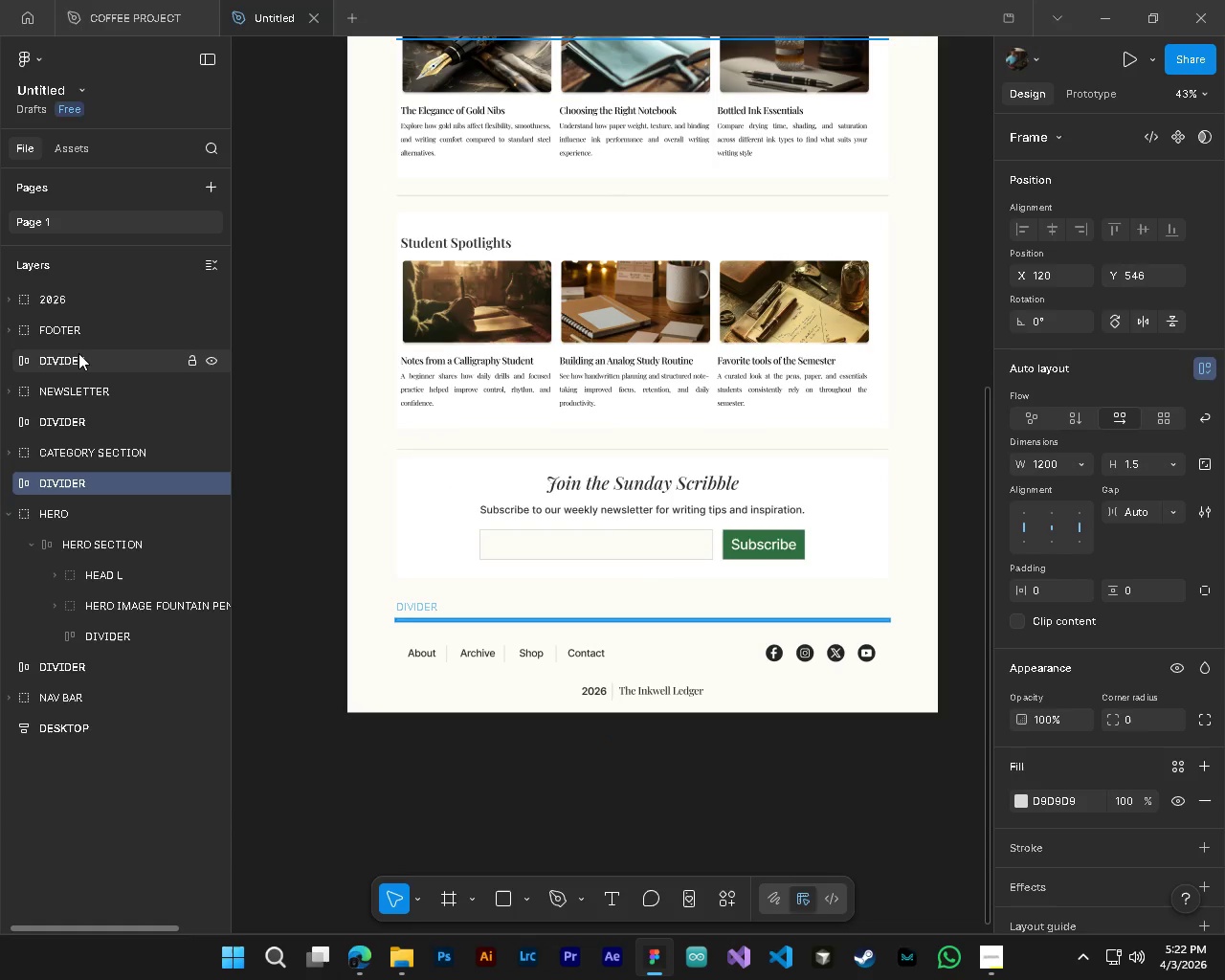 
hold_key(key=AltLeft, duration=0.5)
 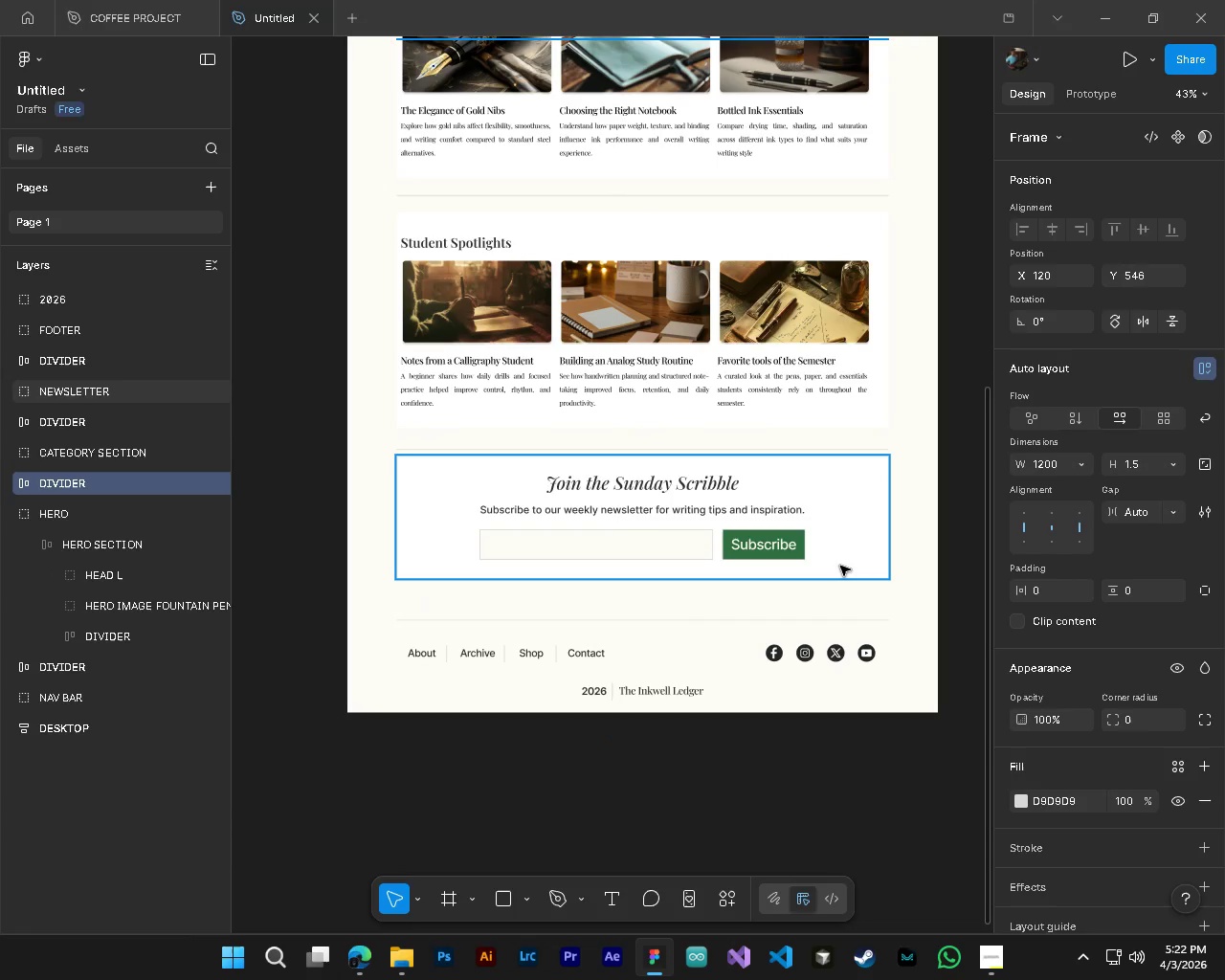 
hold_key(key=ControlLeft, duration=0.48)
 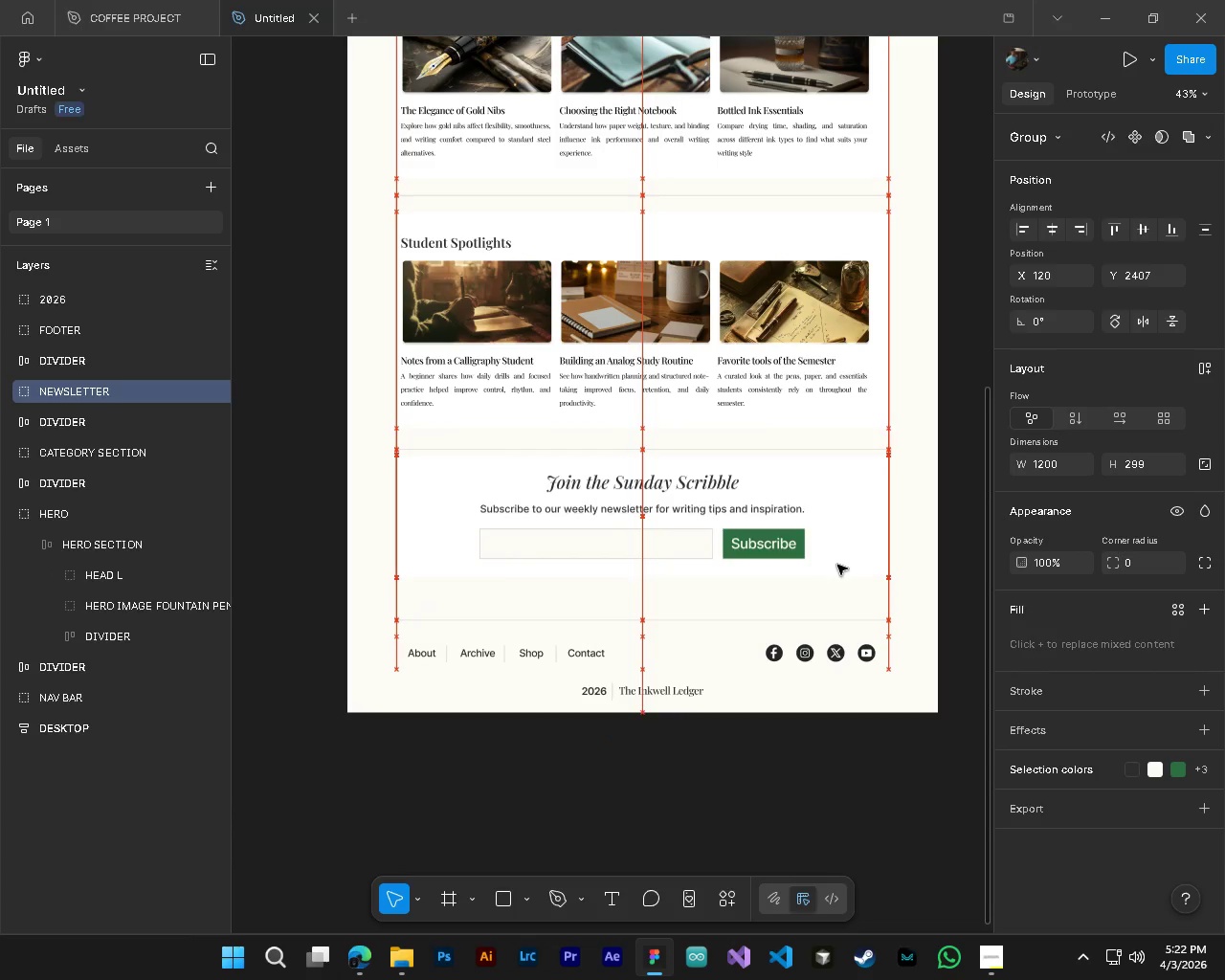 
left_click([92, 427])
 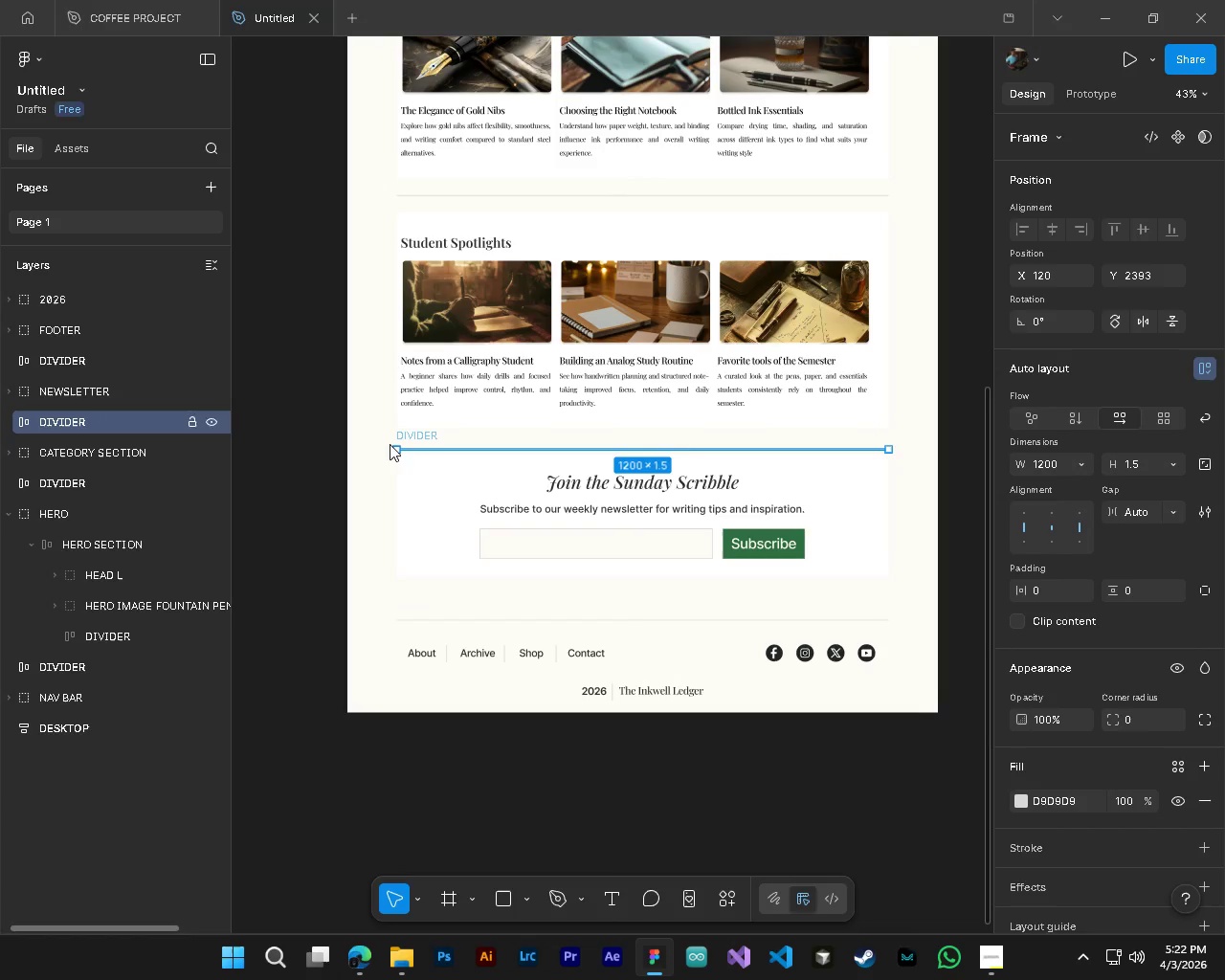 
hold_key(key=AltLeft, duration=0.47)
 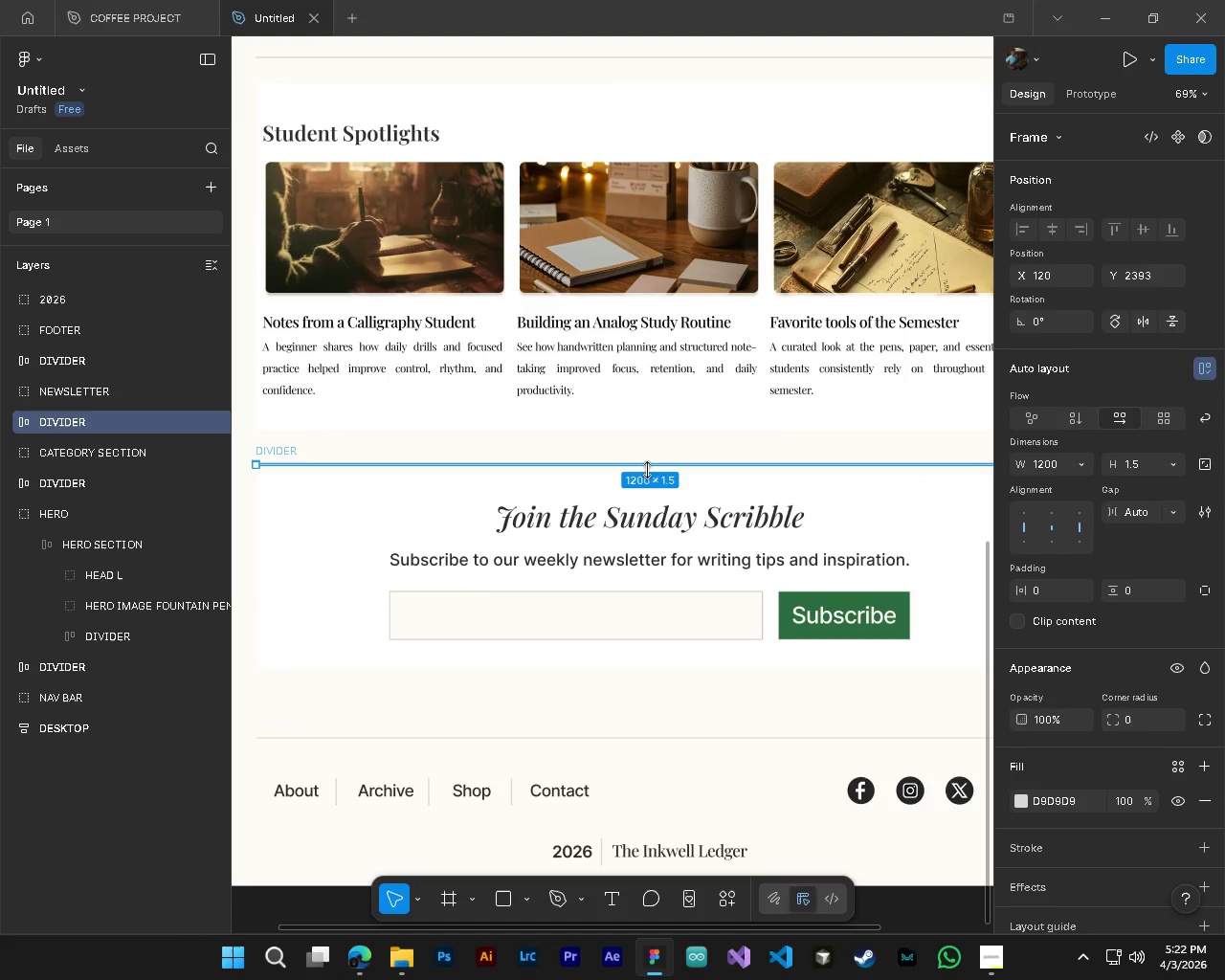 
hold_key(key=ControlLeft, duration=0.48)
 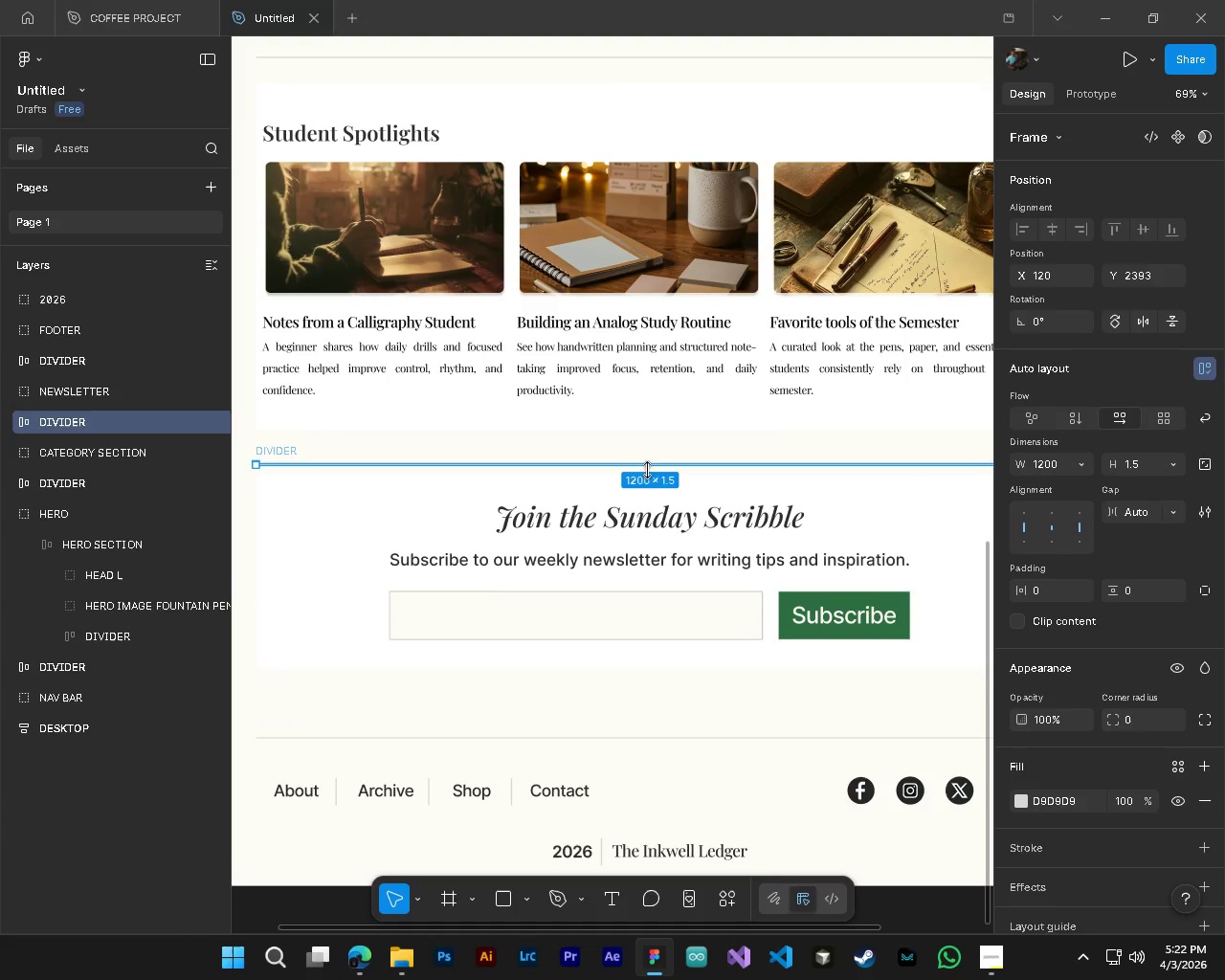 
left_click_drag(start_coordinate=[640, 464], to_coordinate=[648, 454])
 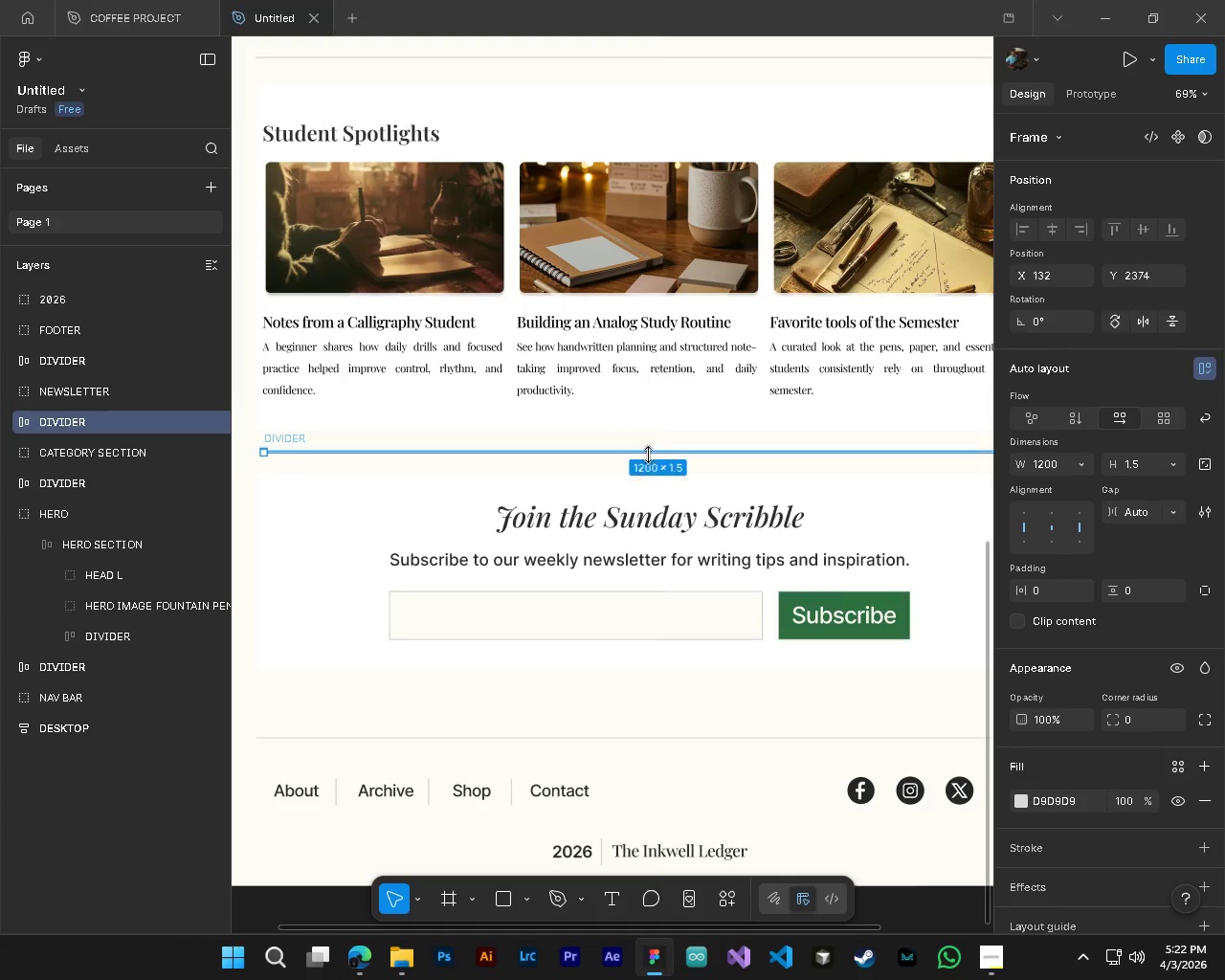 
scroll: coordinate [631, 423], scroll_direction: up, amount: 4.0
 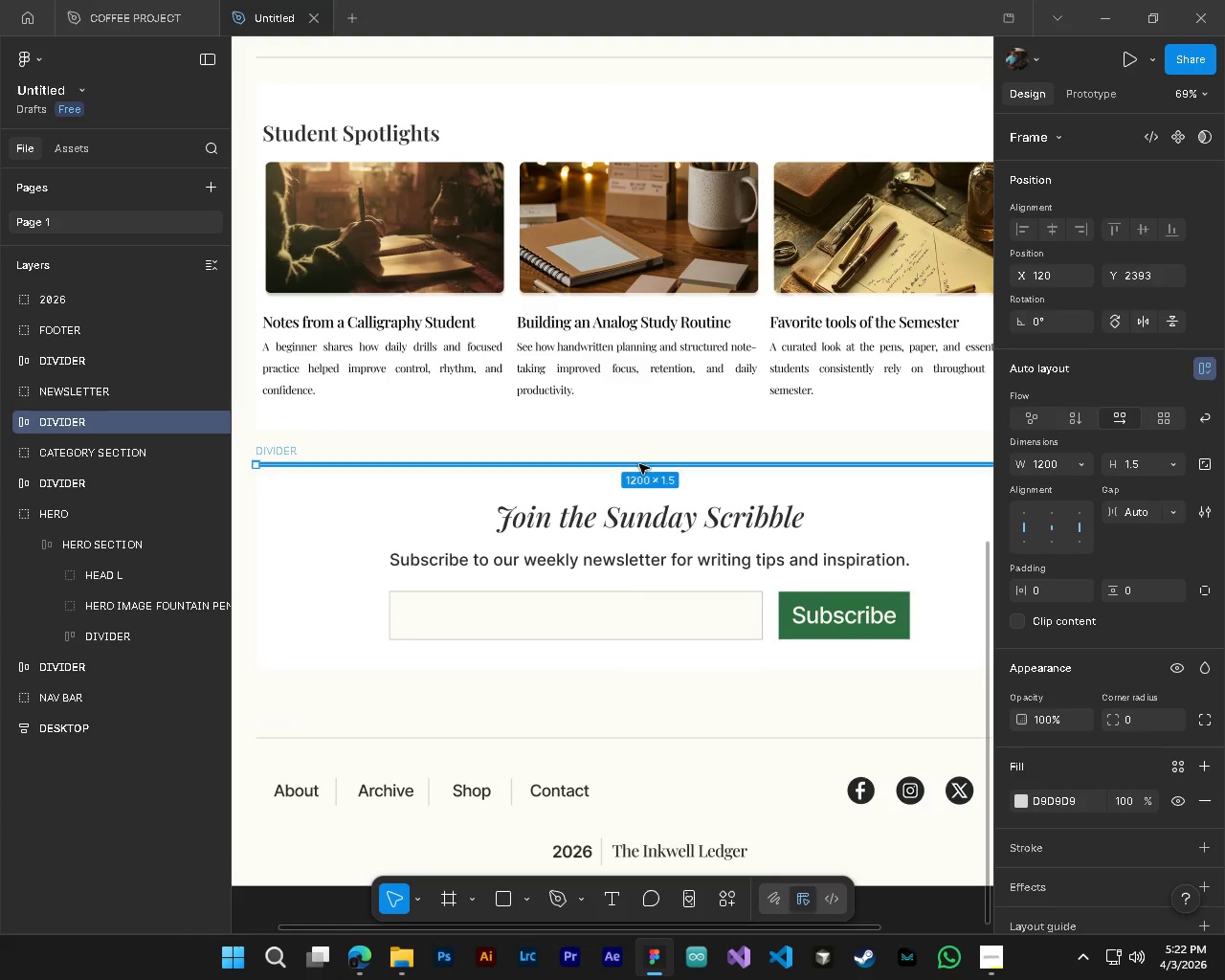 
hold_key(key=AltLeft, duration=0.75)
hold_key(key=ControlLeft, duration=0.69)
scroll: coordinate [732, 523], scroll_direction: down, amount: 5.0
 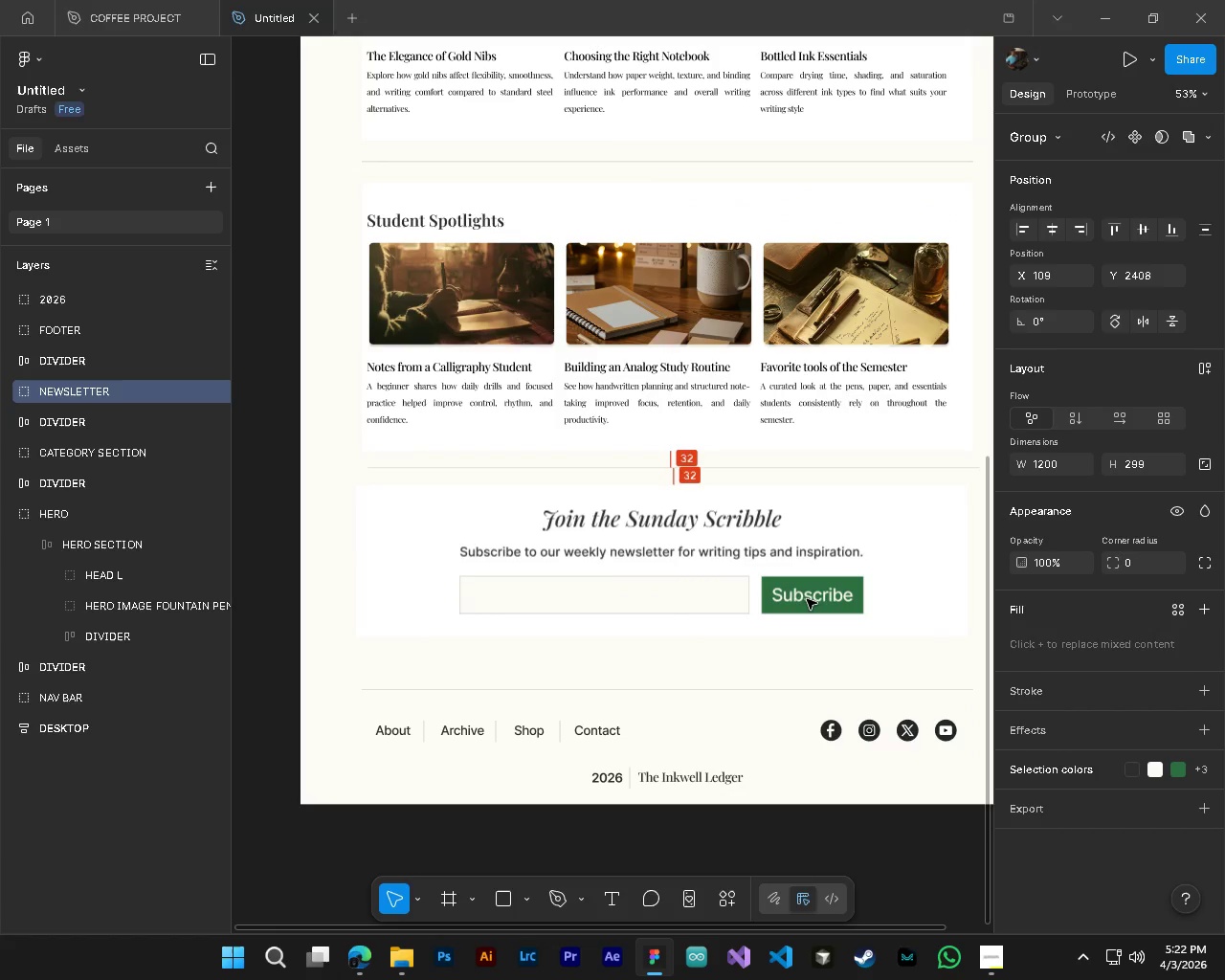 
hold_key(key=AltLeft, duration=0.47)
 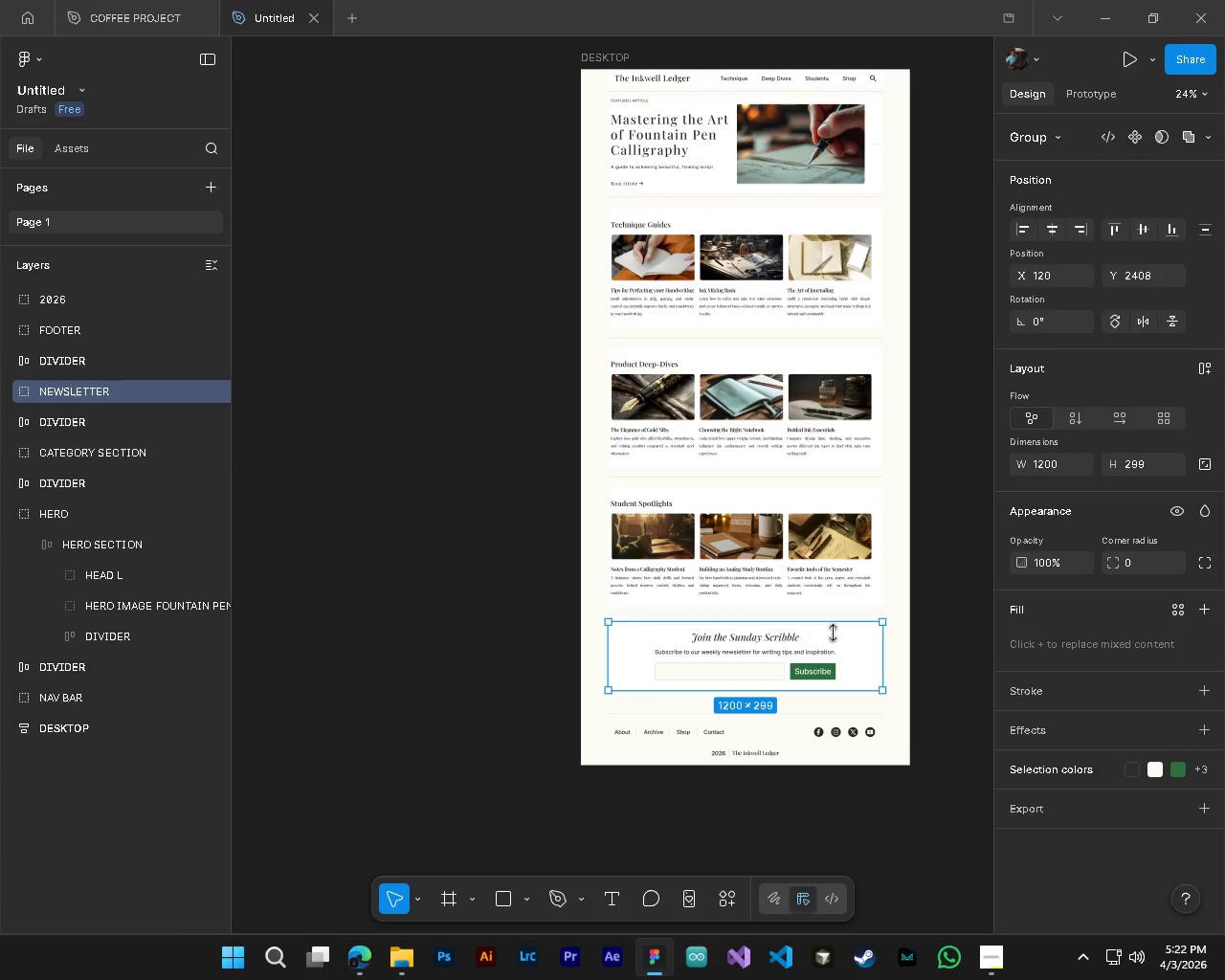 
hold_key(key=ControlLeft, duration=0.47)
 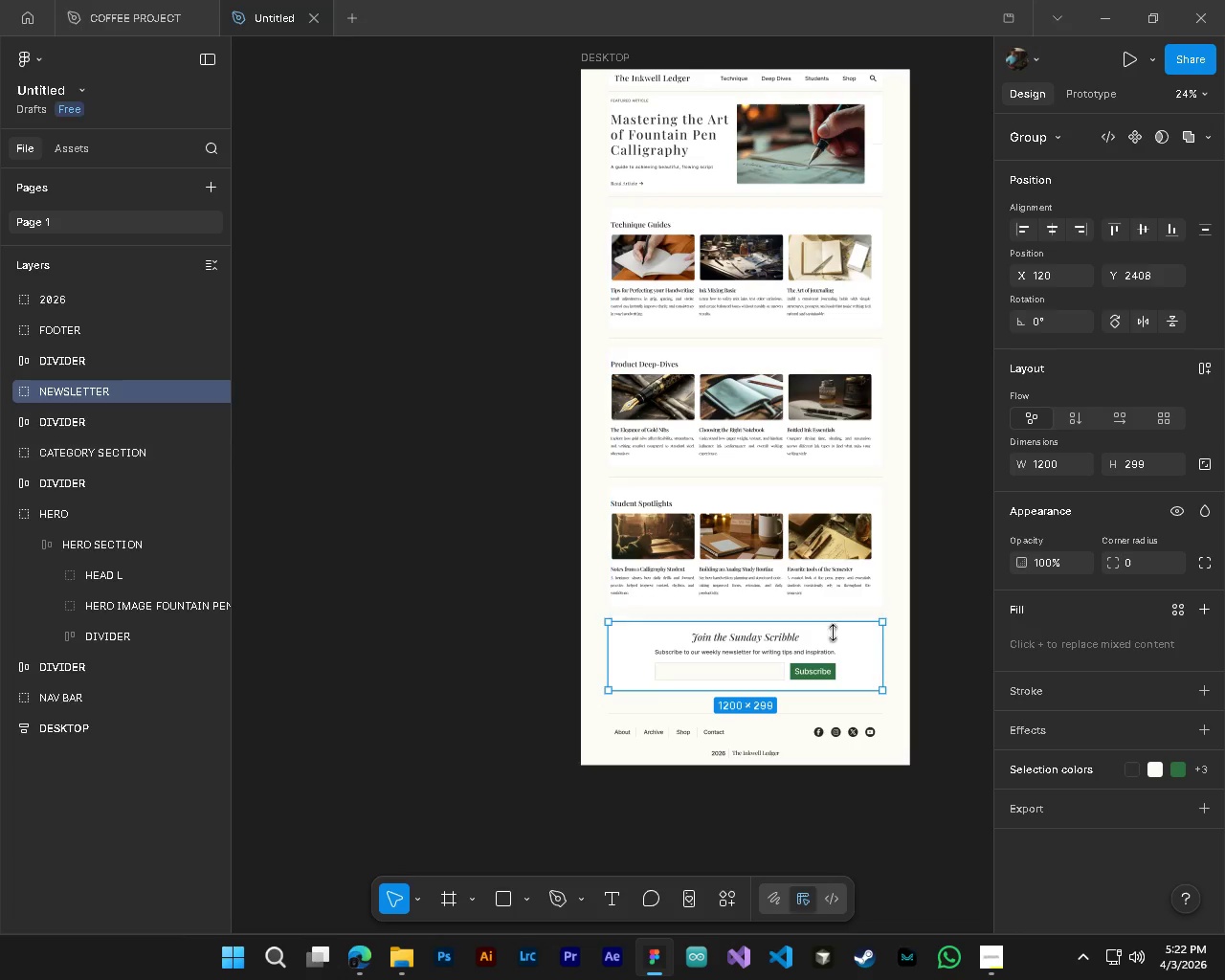 
key(Alt+AltLeft)
 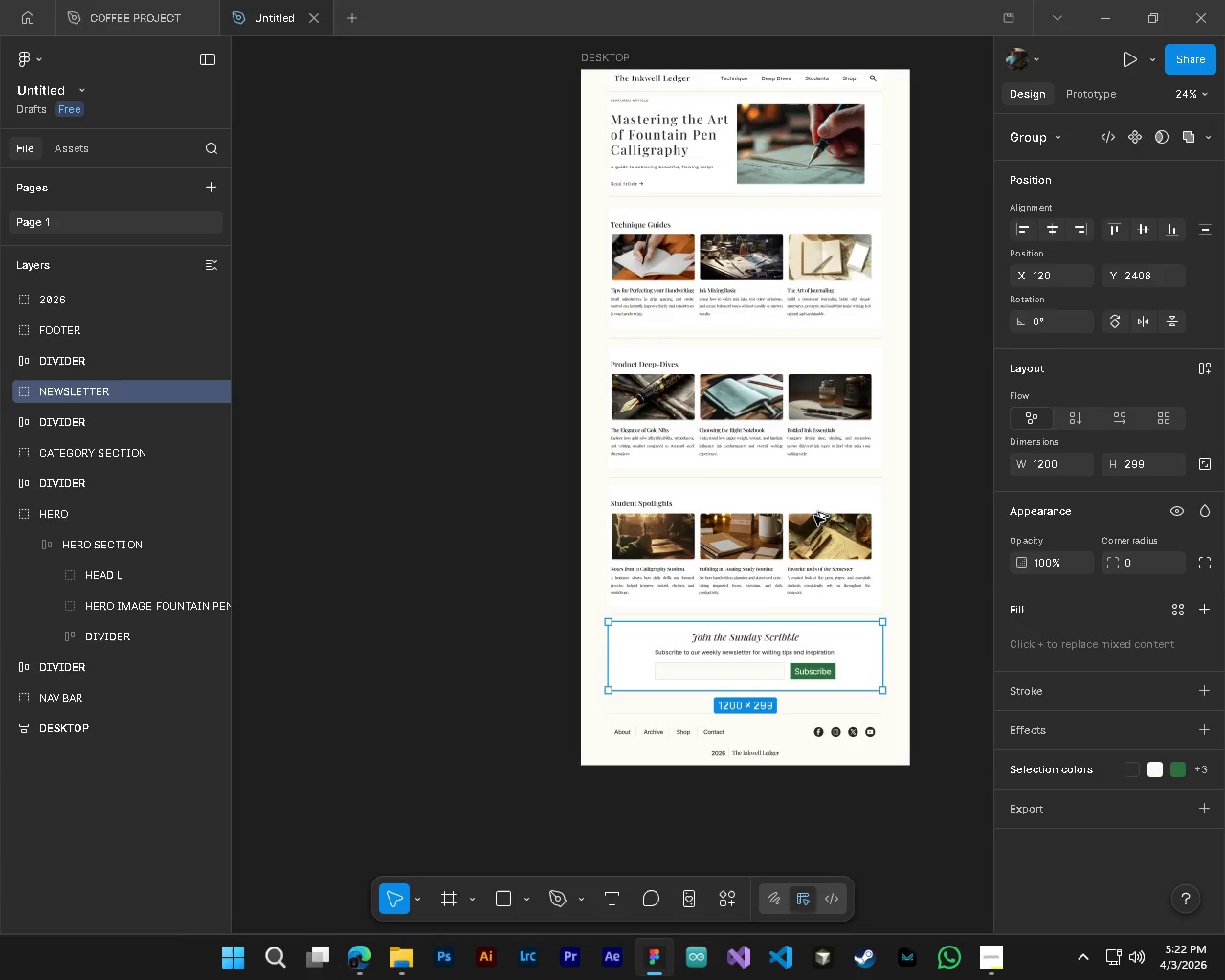 
key(Alt+Control+ControlLeft)
 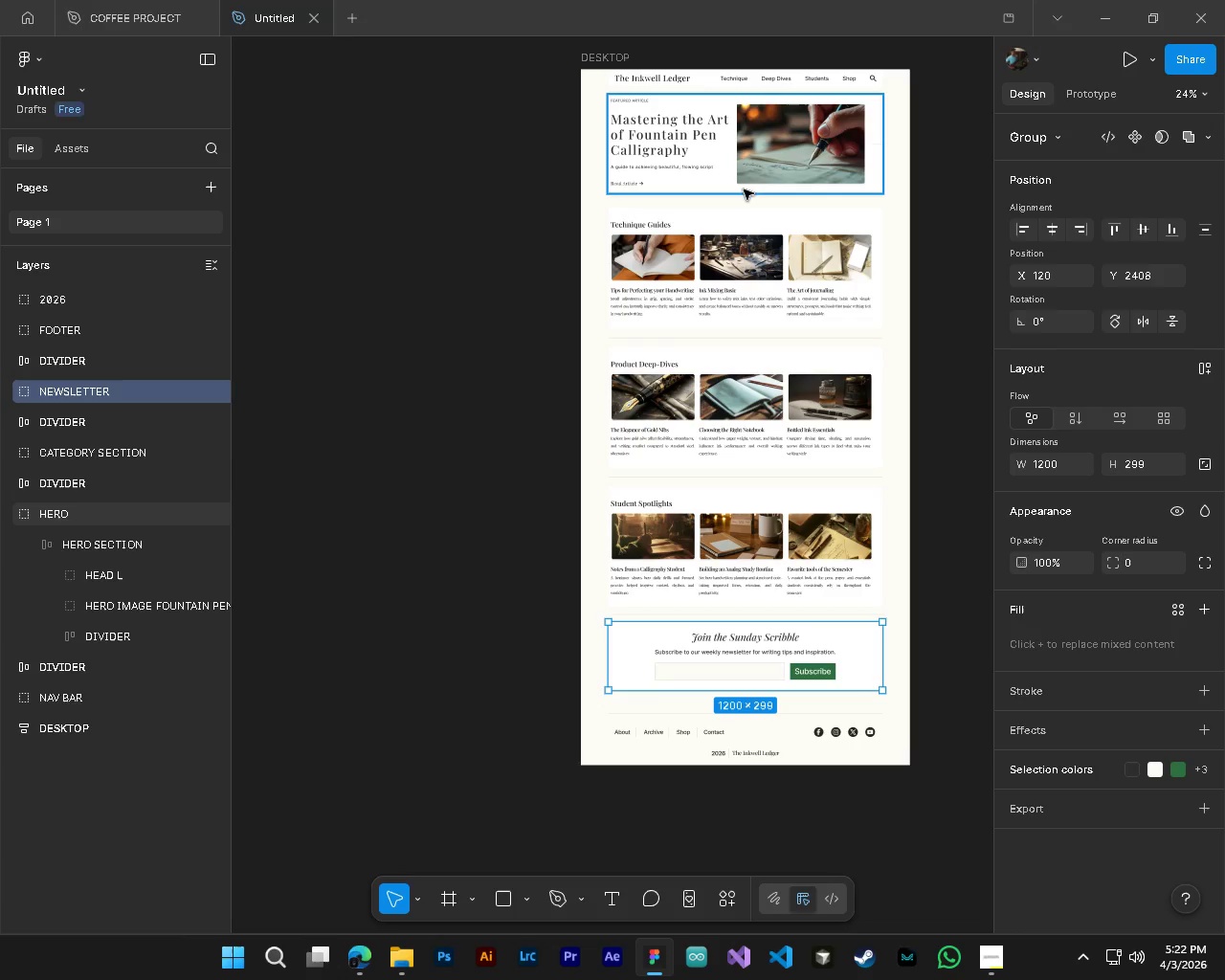 
left_click([744, 189])
 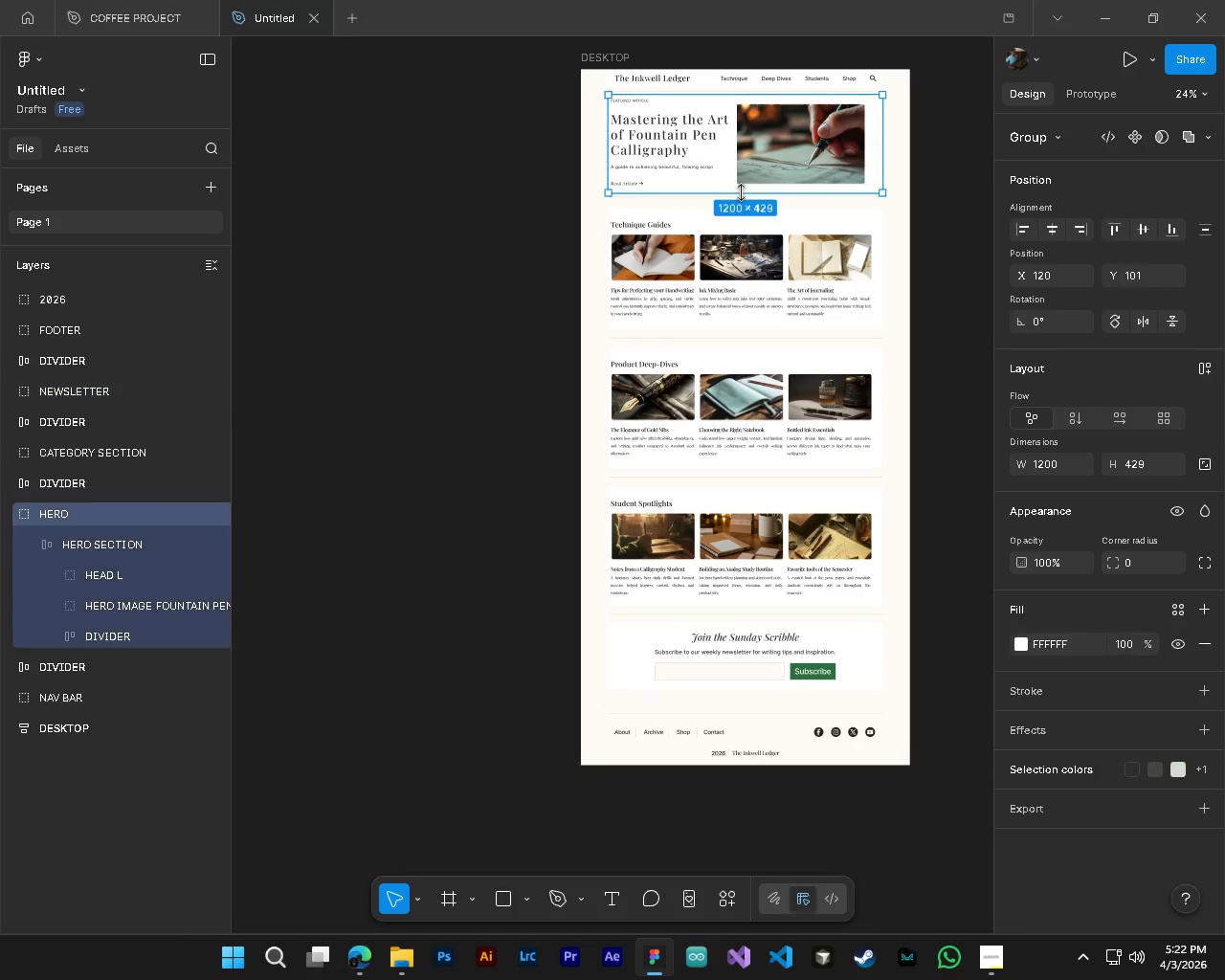 
scroll: coordinate [809, 599], scroll_direction: down, amount: 3.0
 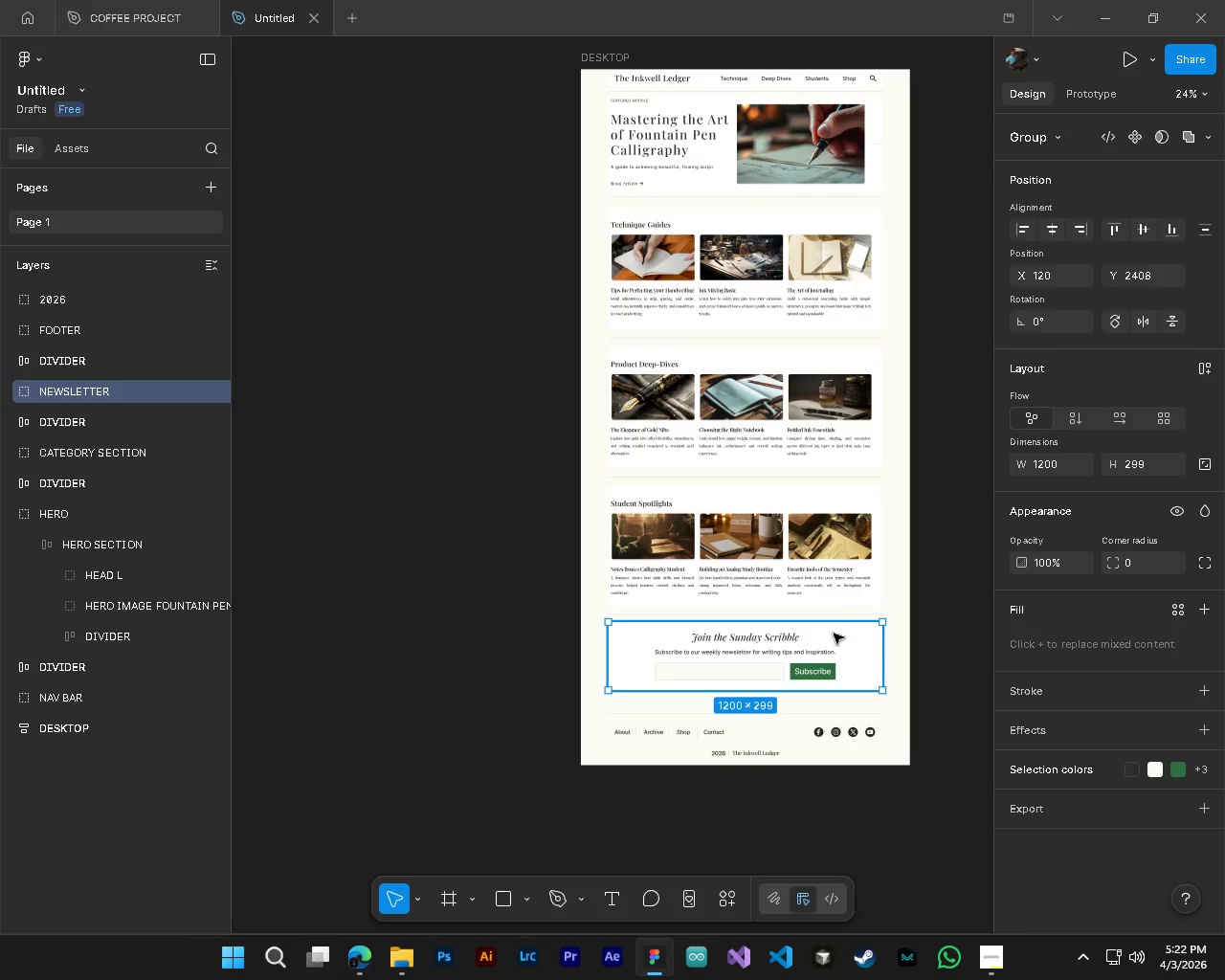 
hold_key(key=ShiftLeft, duration=0.89)
 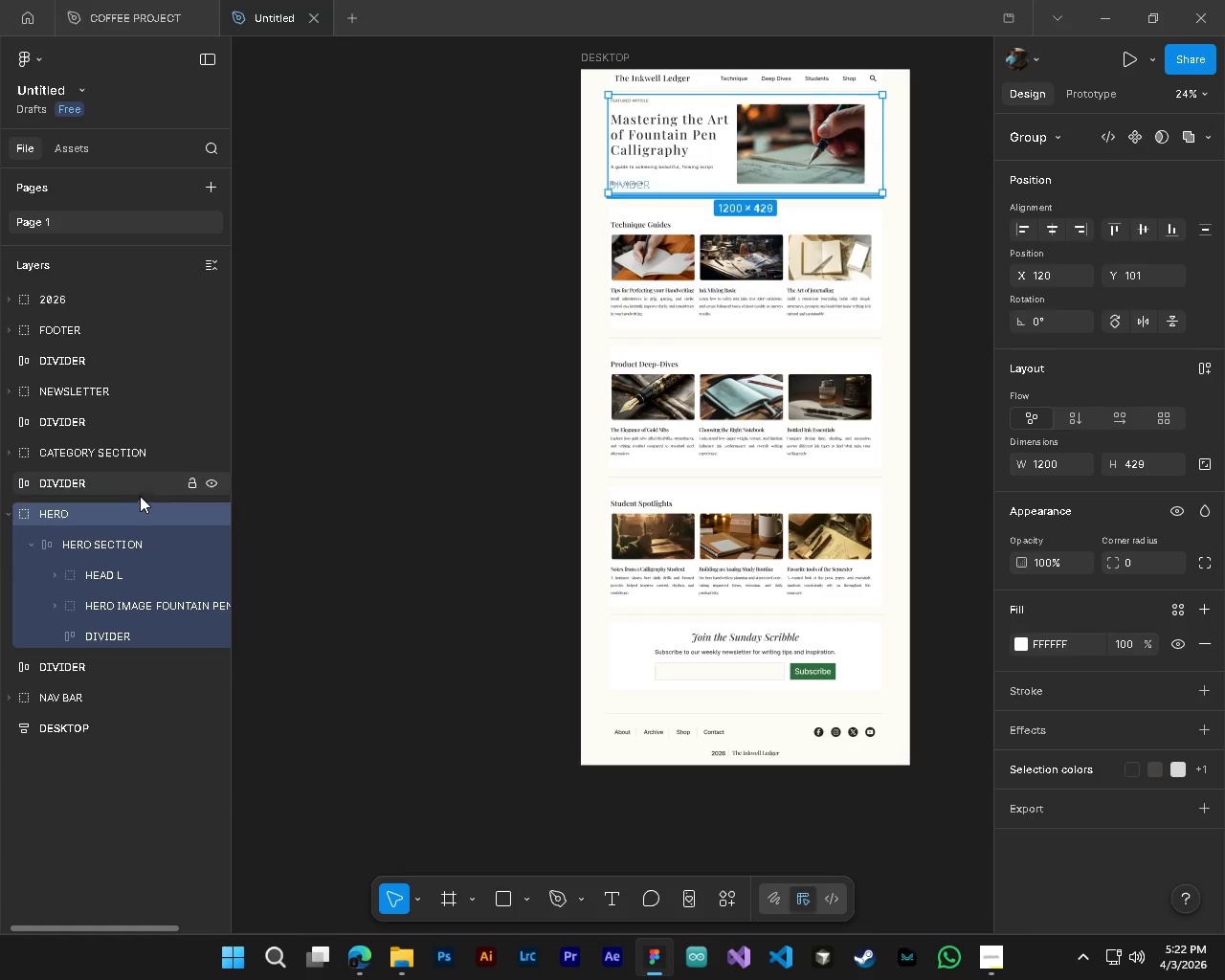 
hold_key(key=ShiftLeft, duration=0.52)
left_click([135, 482])
 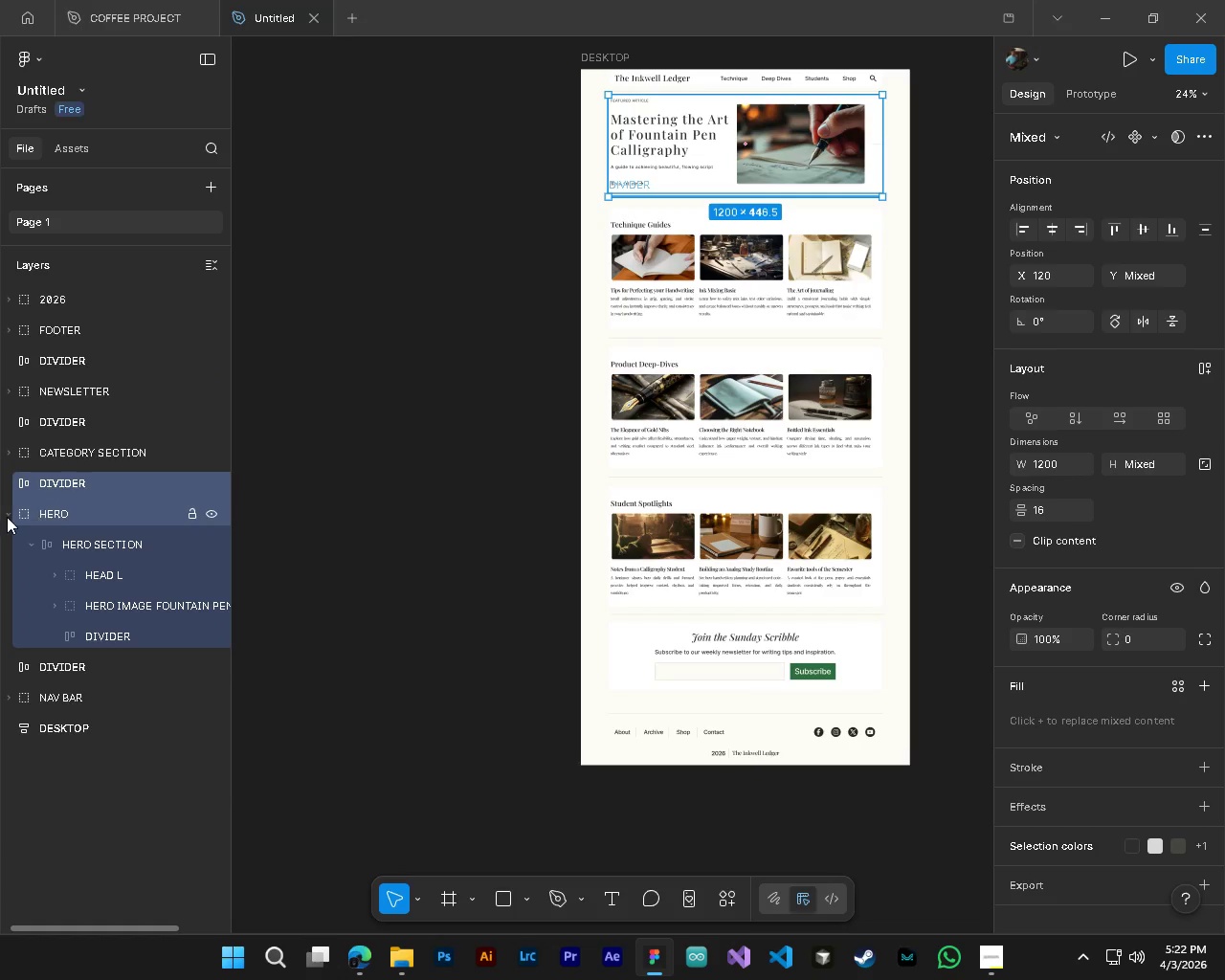 
left_click([7, 517])
 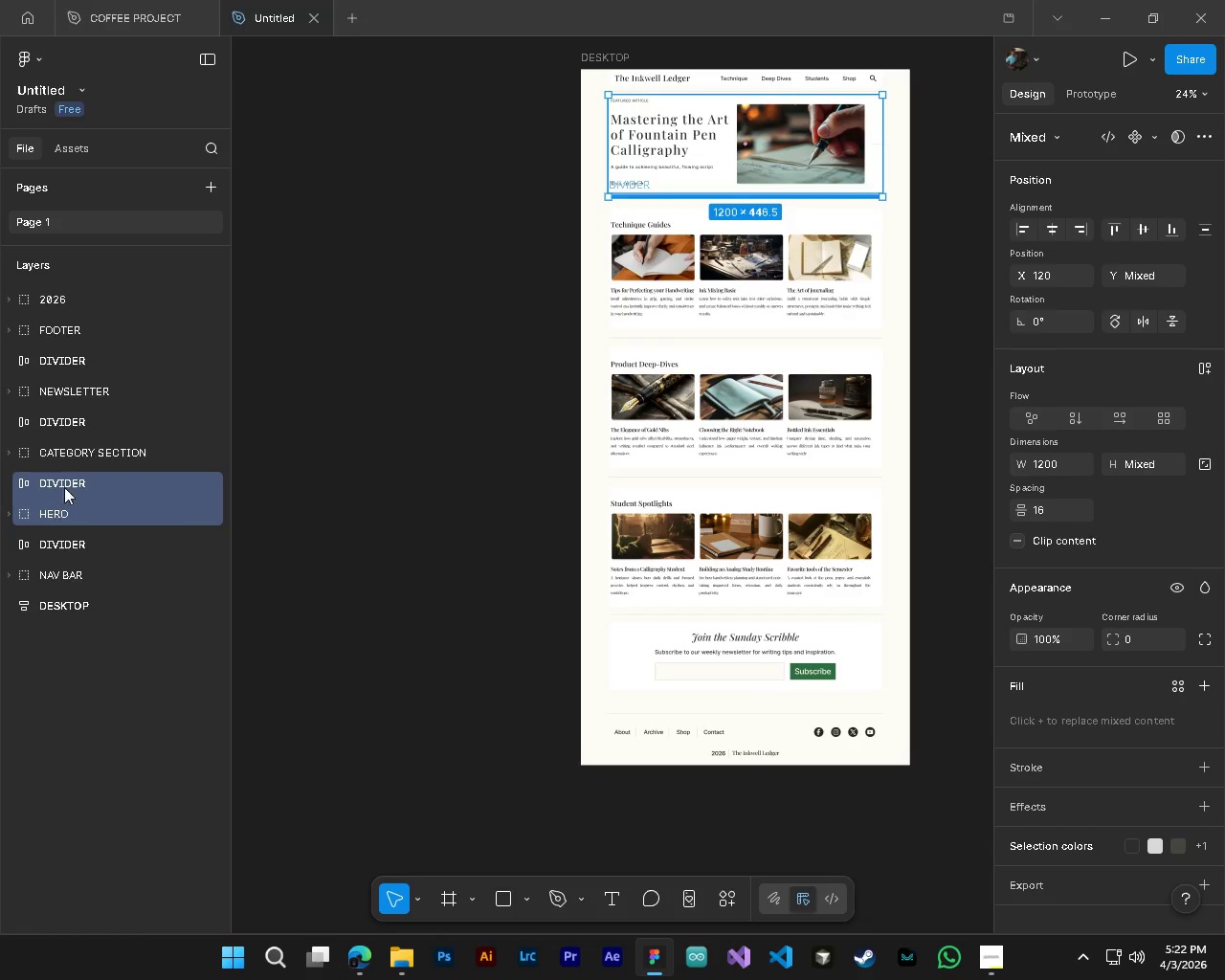 
hold_key(key=ShiftLeft, duration=1.06)
left_click([66, 456])
 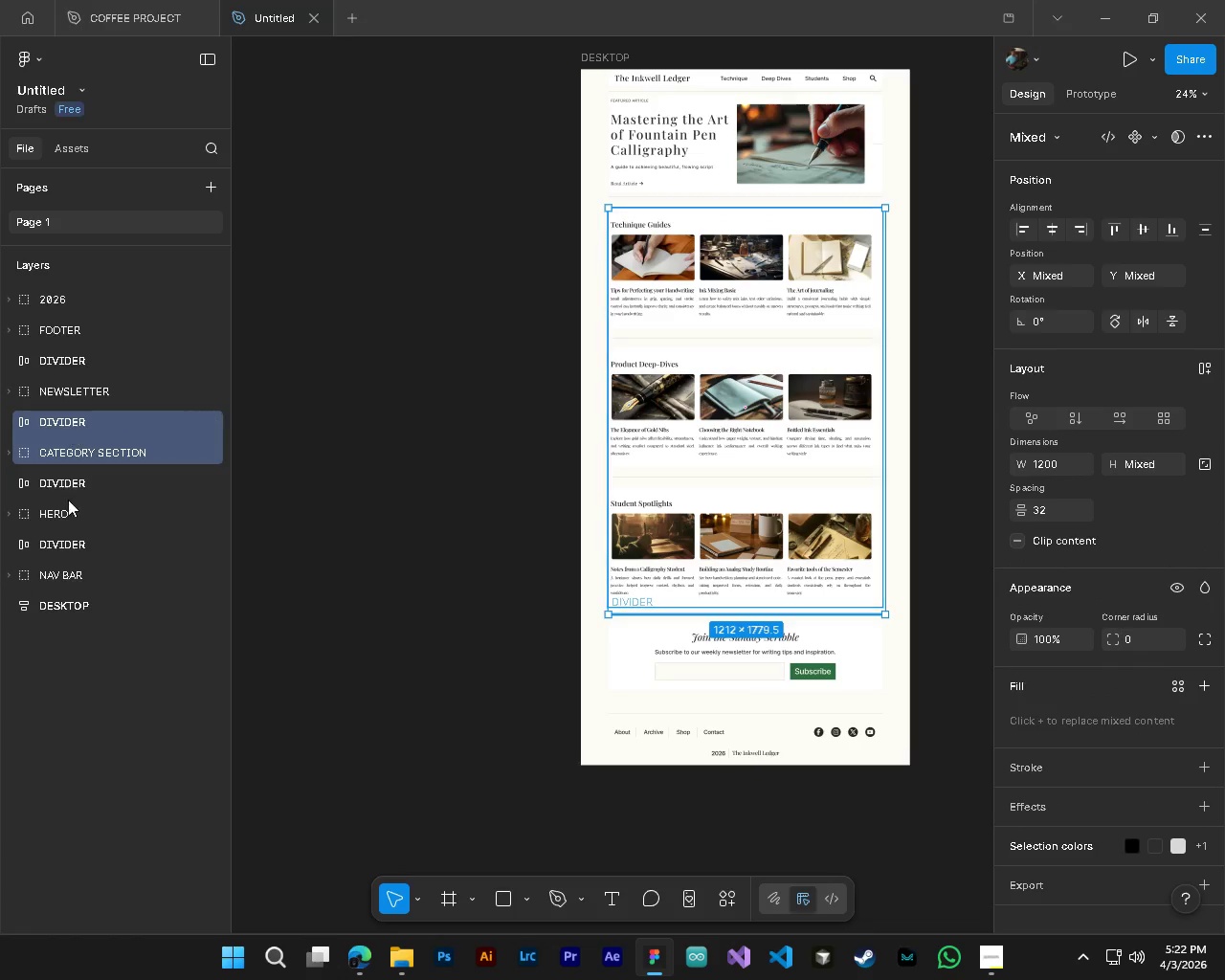 
key(Control+ControlLeft)
 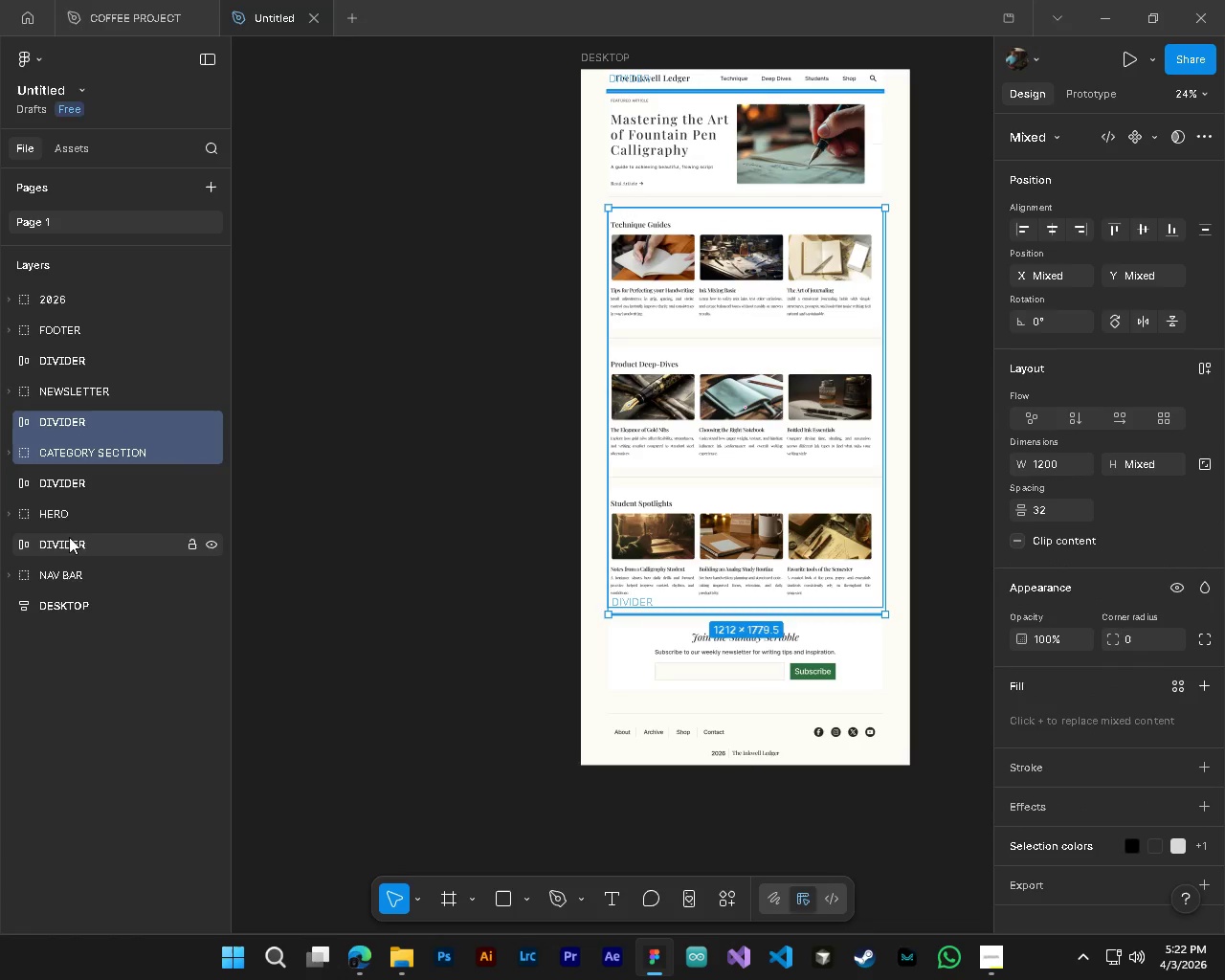 
left_click([70, 543])
 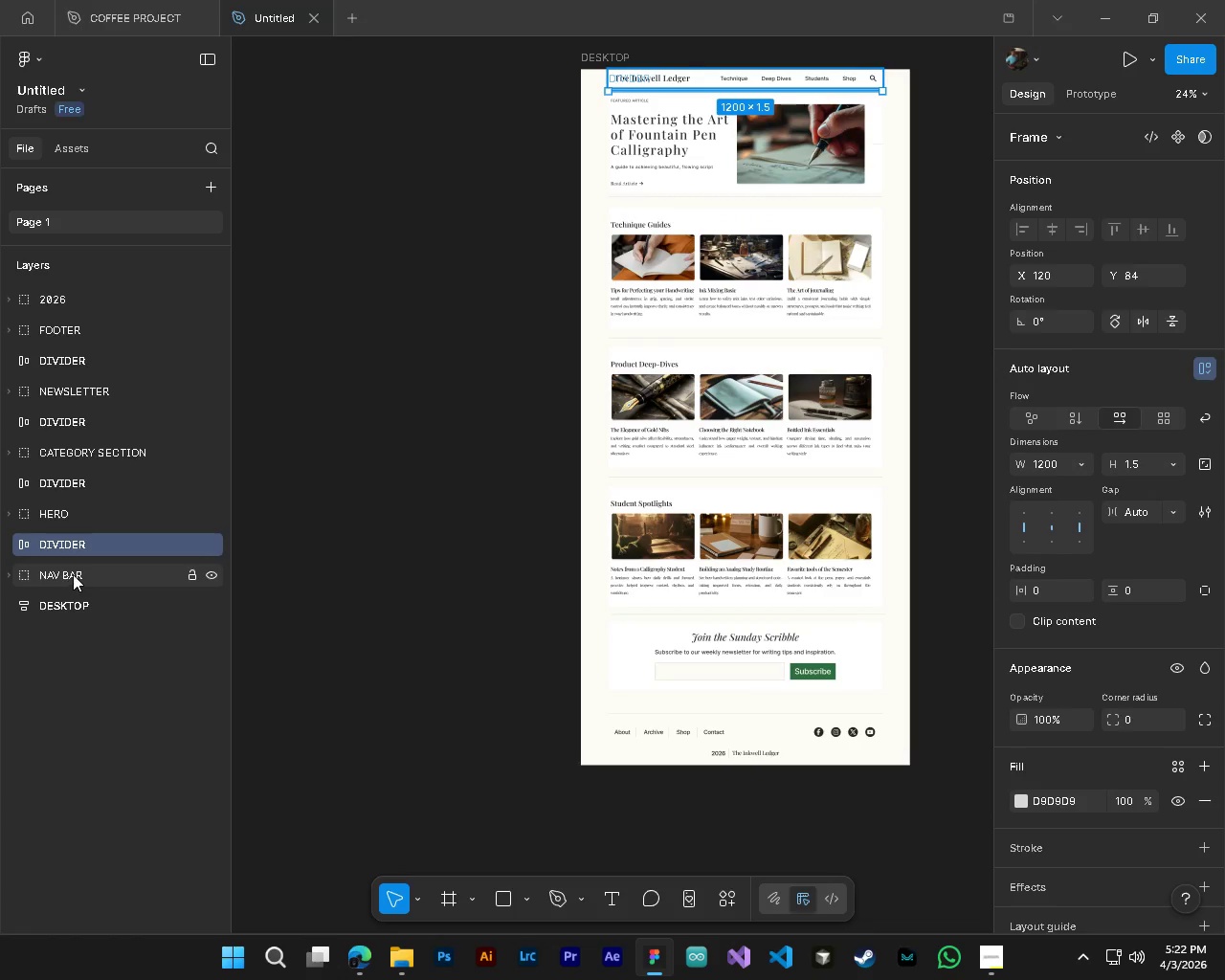 
hold_key(key=ControlLeft, duration=0.78)
 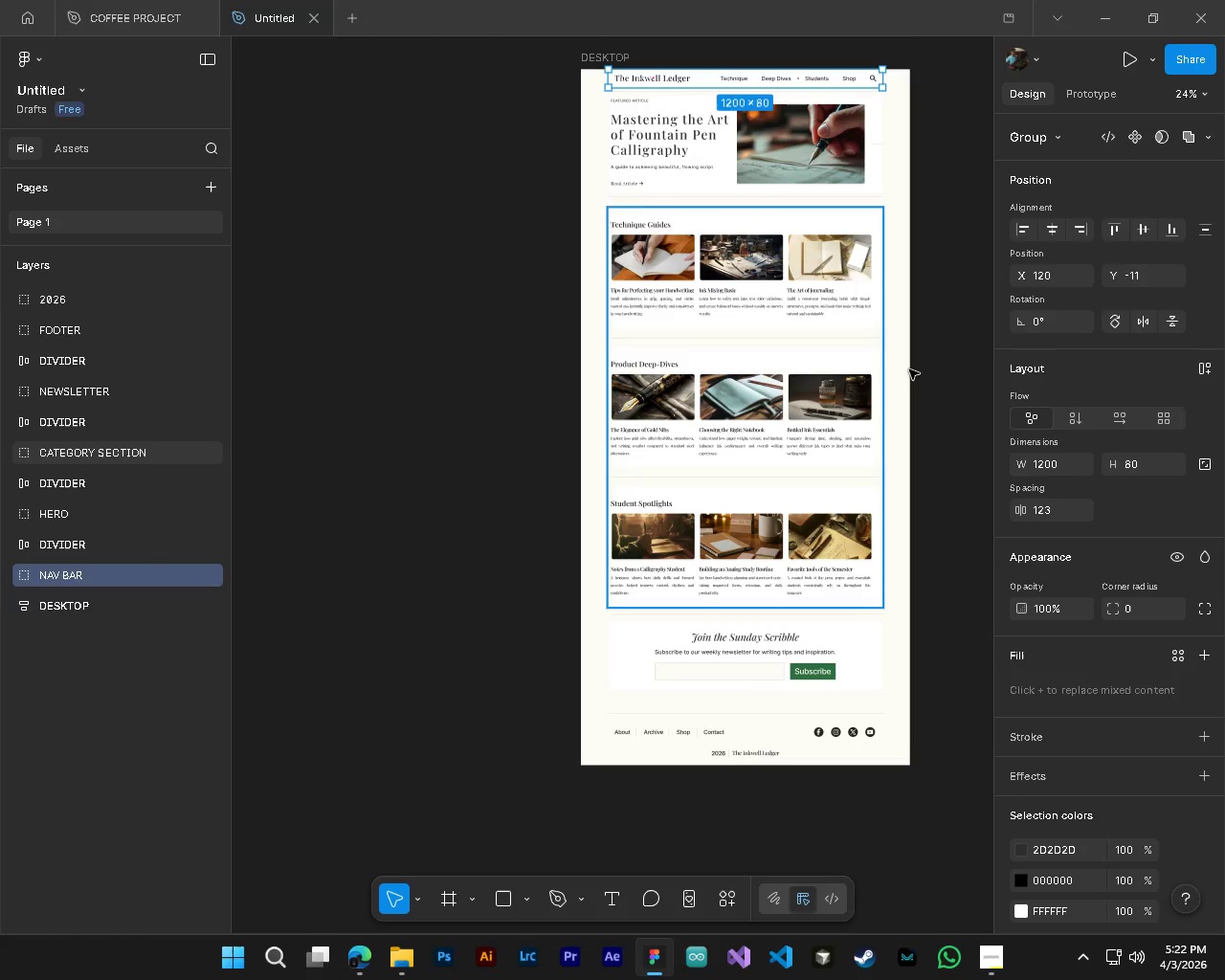 
hold_key(key=AltLeft, duration=0.88)
 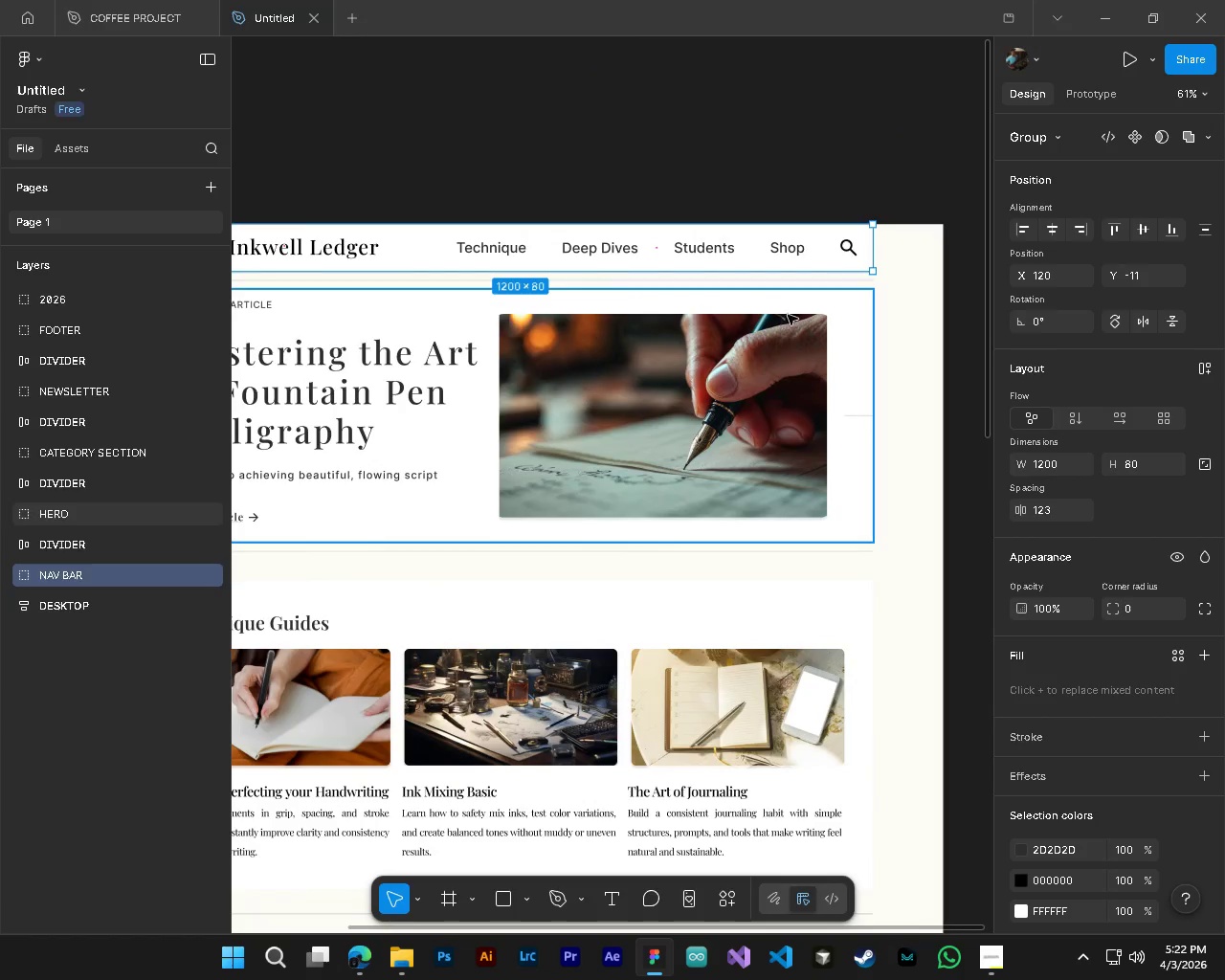 
hold_key(key=ControlLeft, duration=0.91)
 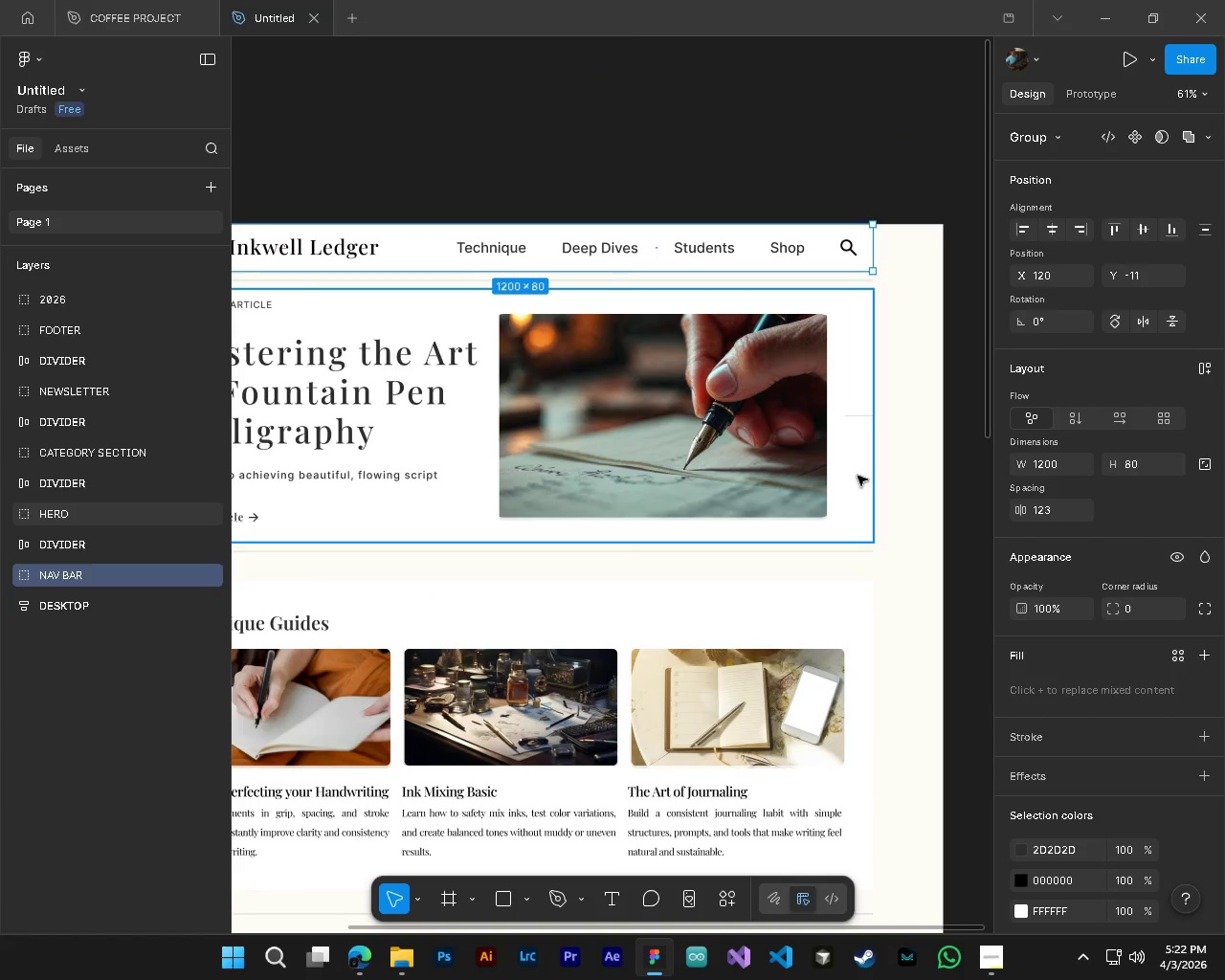 
key(Alt+AltLeft)
 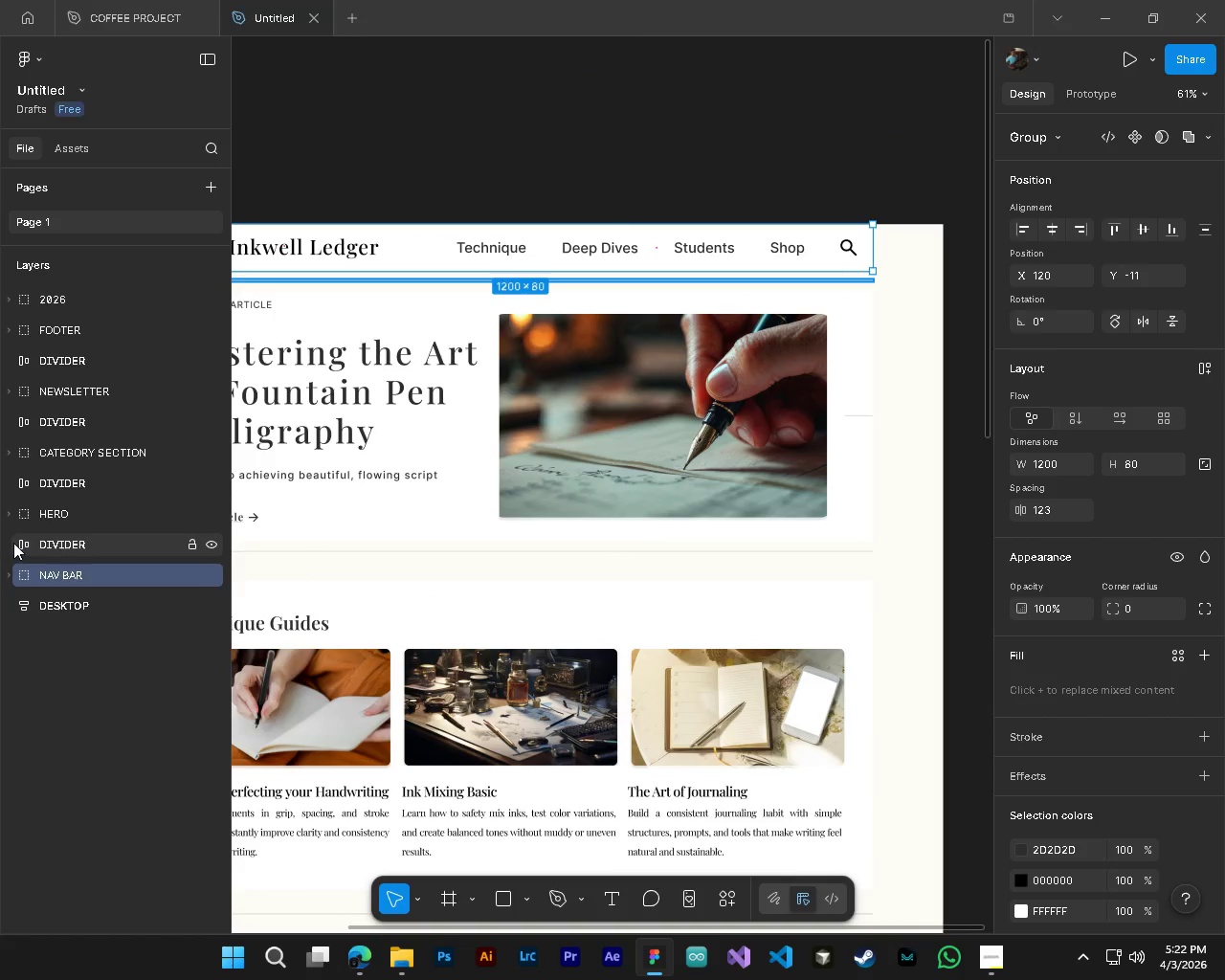 
scroll: coordinate [848, 232], scroll_direction: up, amount: 12.0
 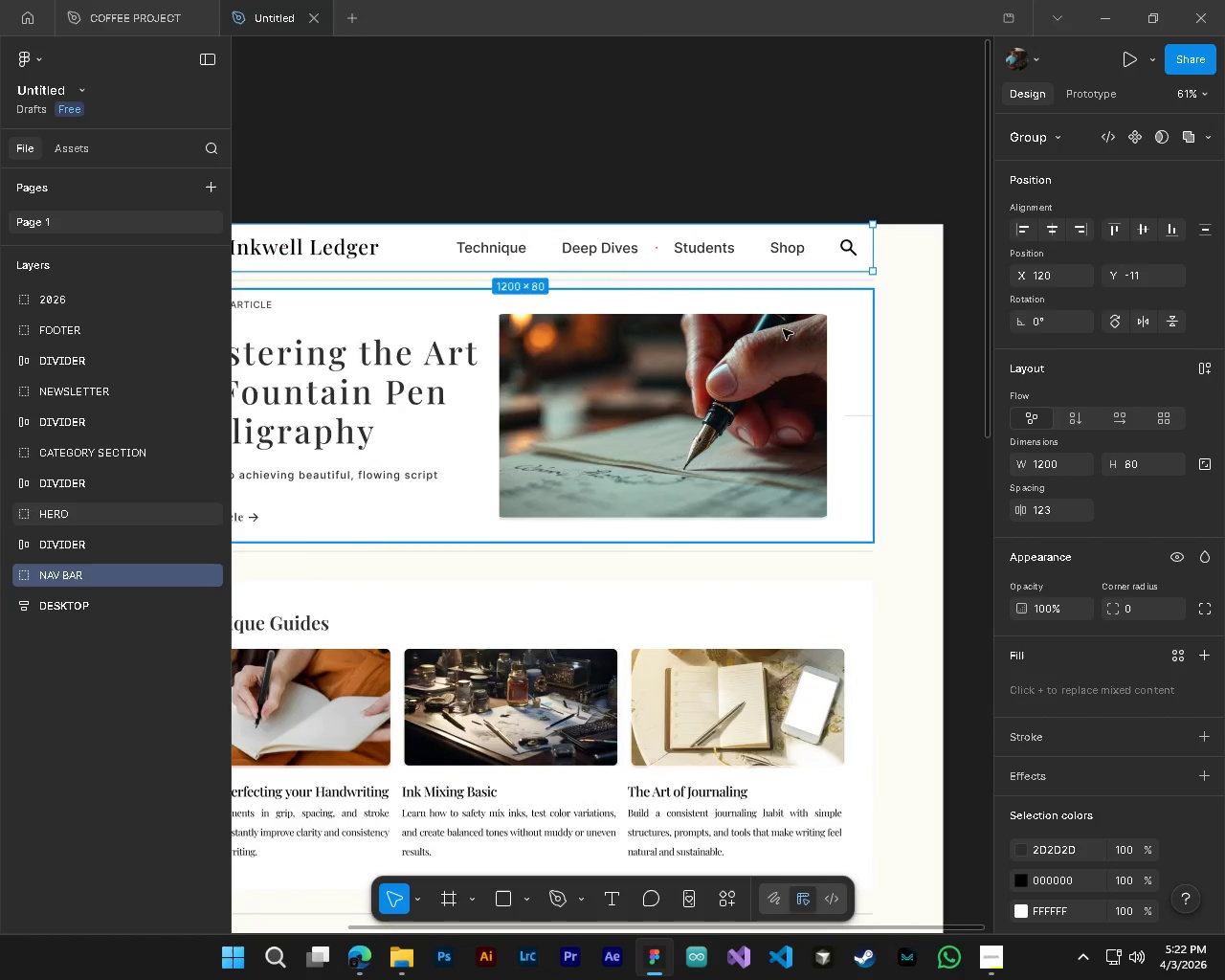 
left_click([11, 510])
 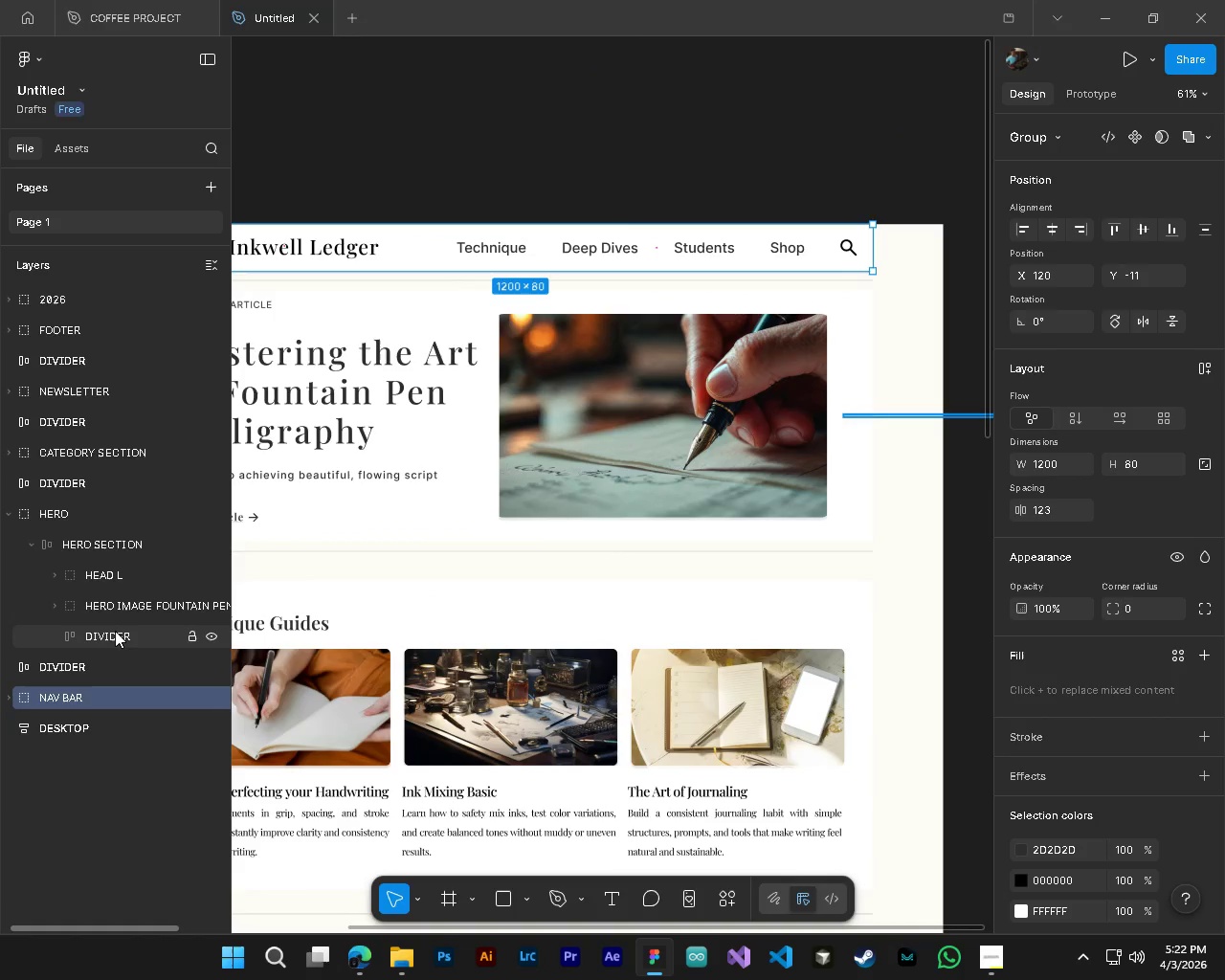 
left_click([118, 607])
 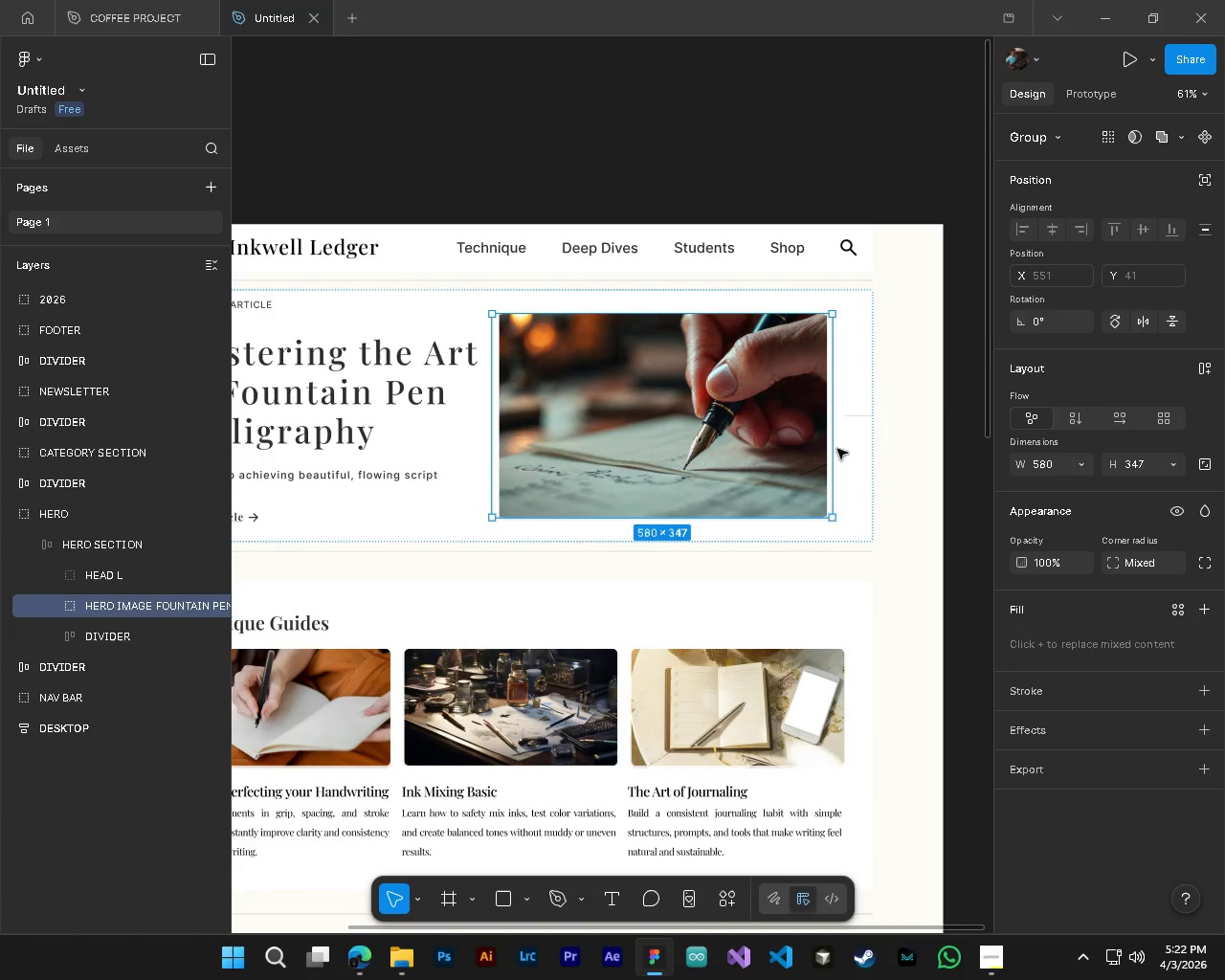 
left_click_drag(start_coordinate=[834, 447], to_coordinate=[855, 455])
 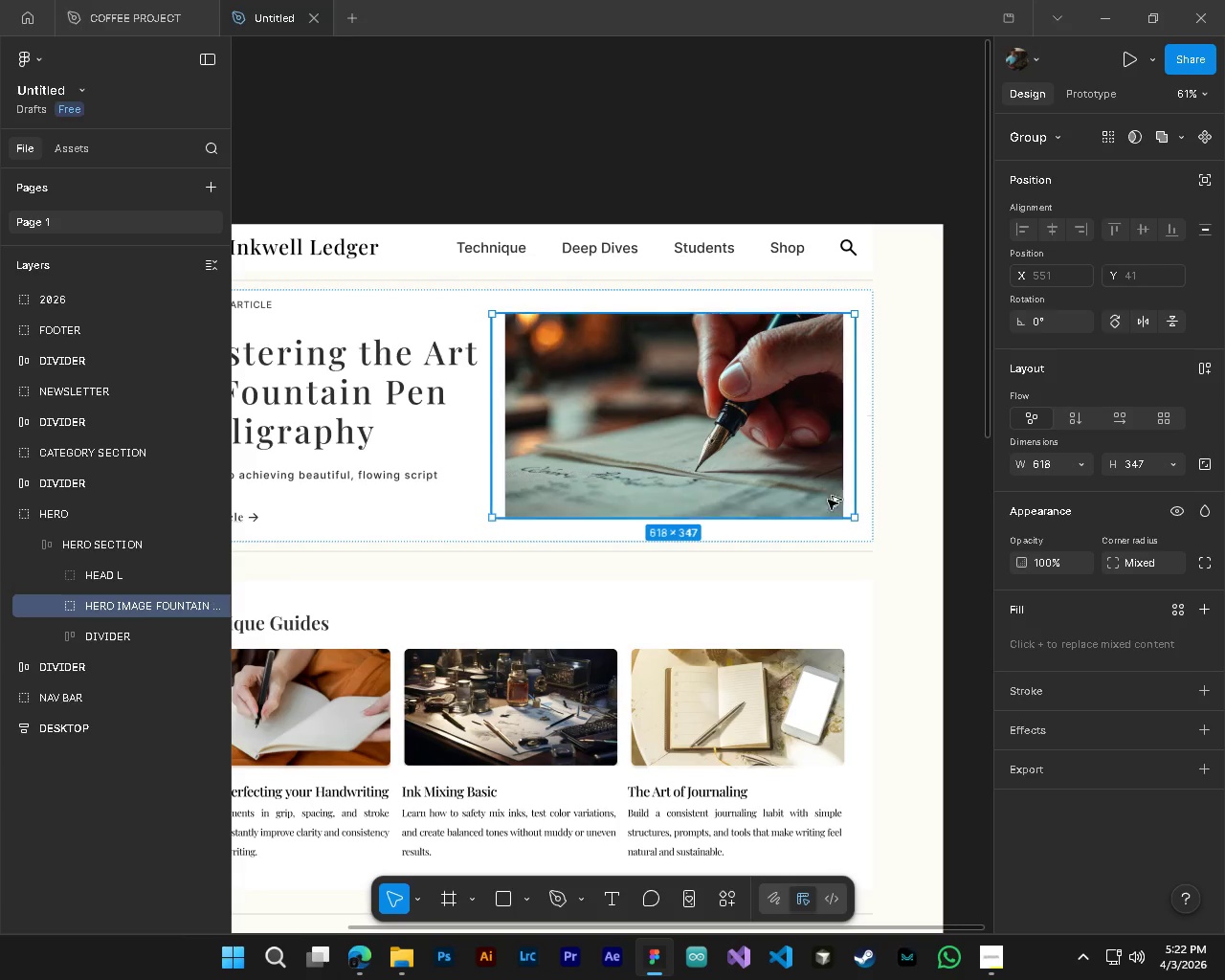 
key(Alt+AltLeft)
 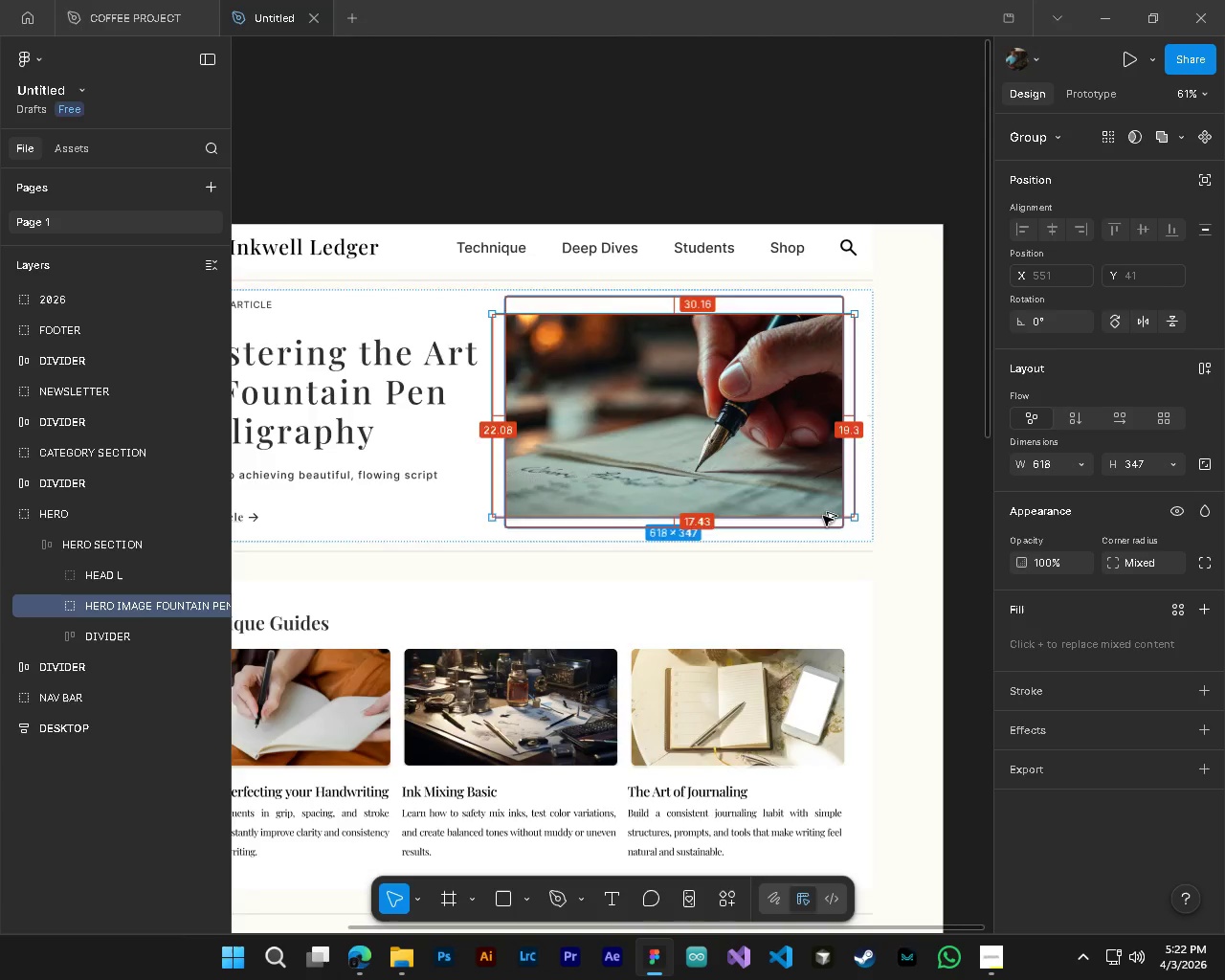 
key(Alt+Control+ControlLeft)
 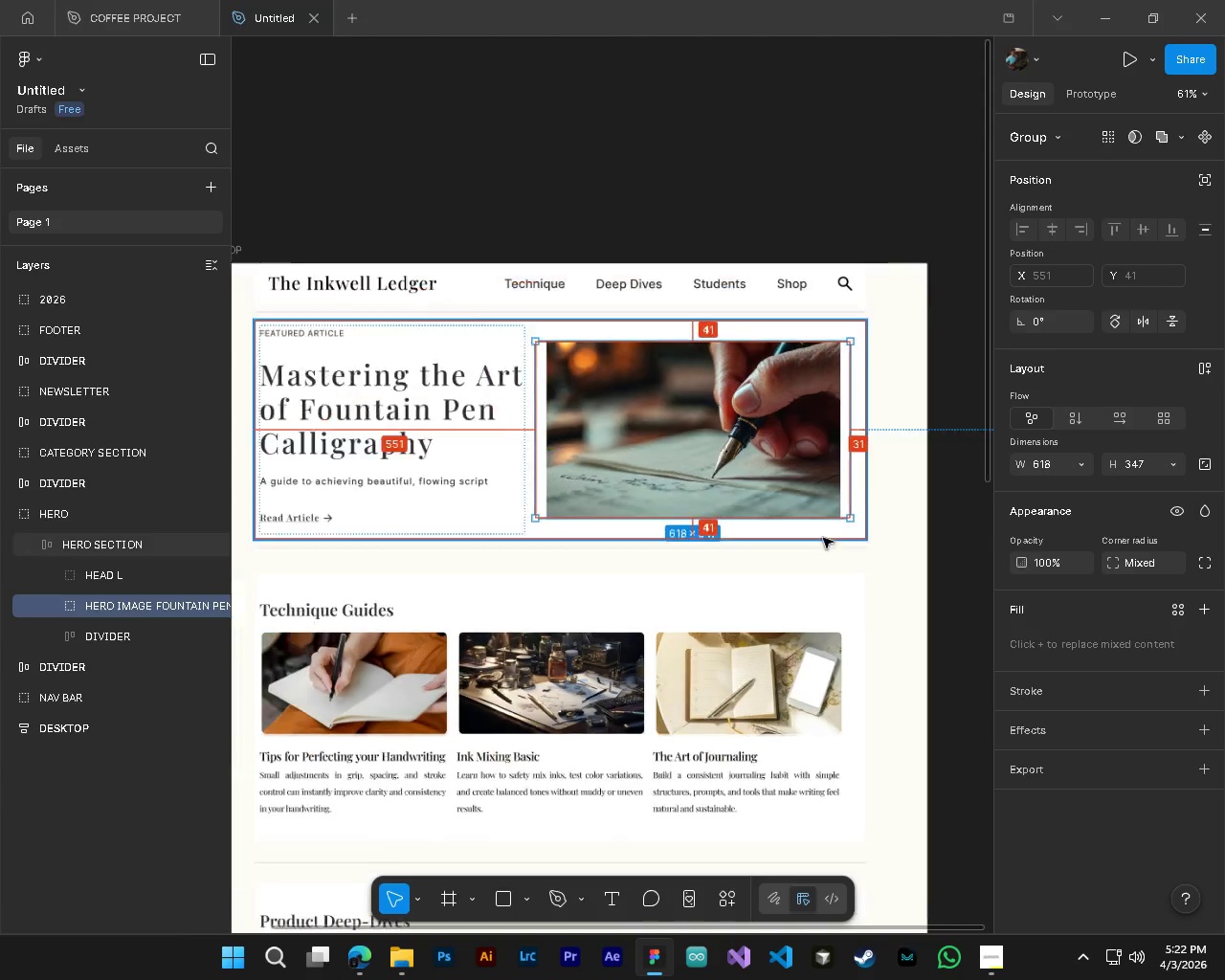 
left_click([964, 595])
 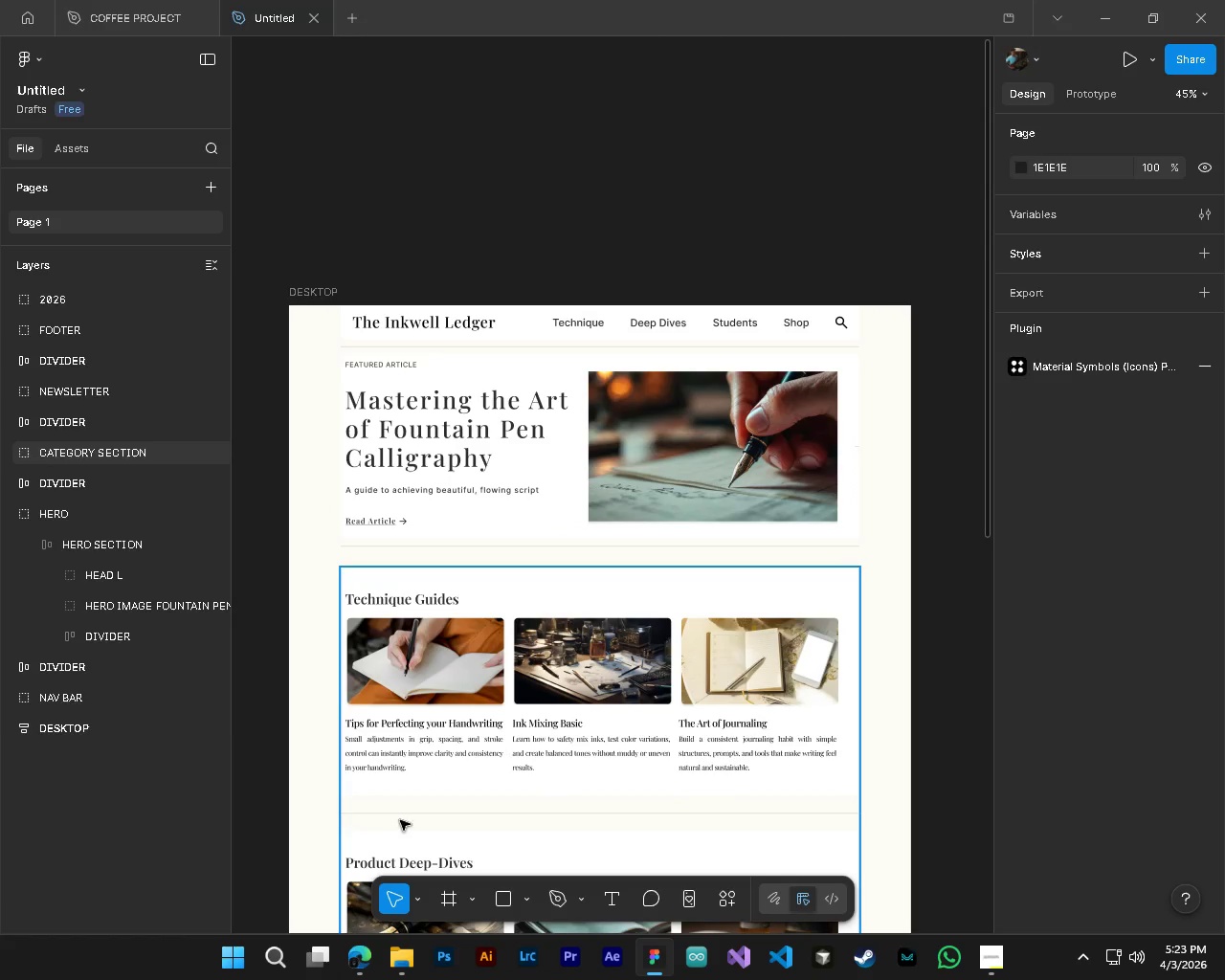 
hold_key(key=ControlLeft, duration=1.51)
 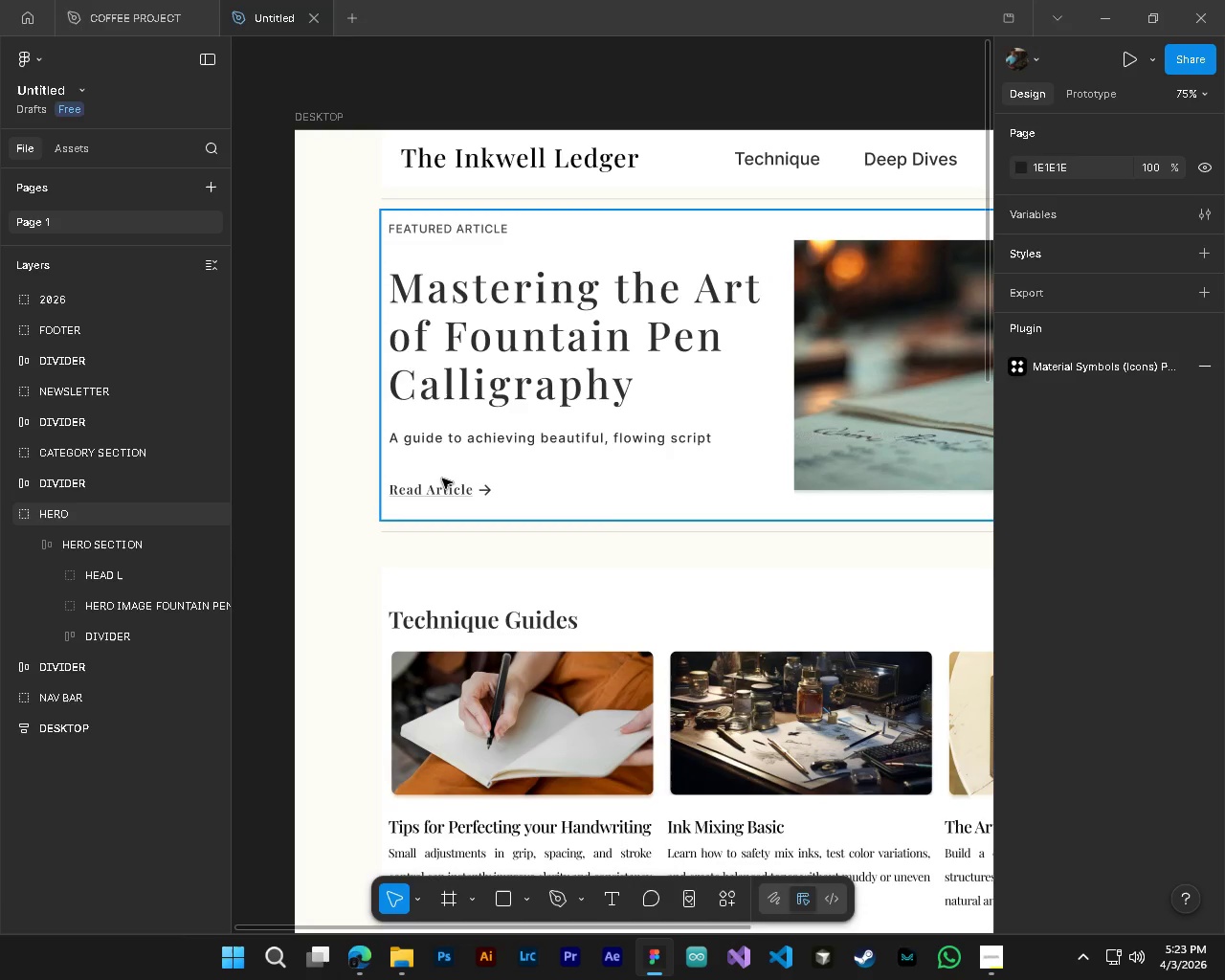 
hold_key(key=AltLeft, duration=1.45)
 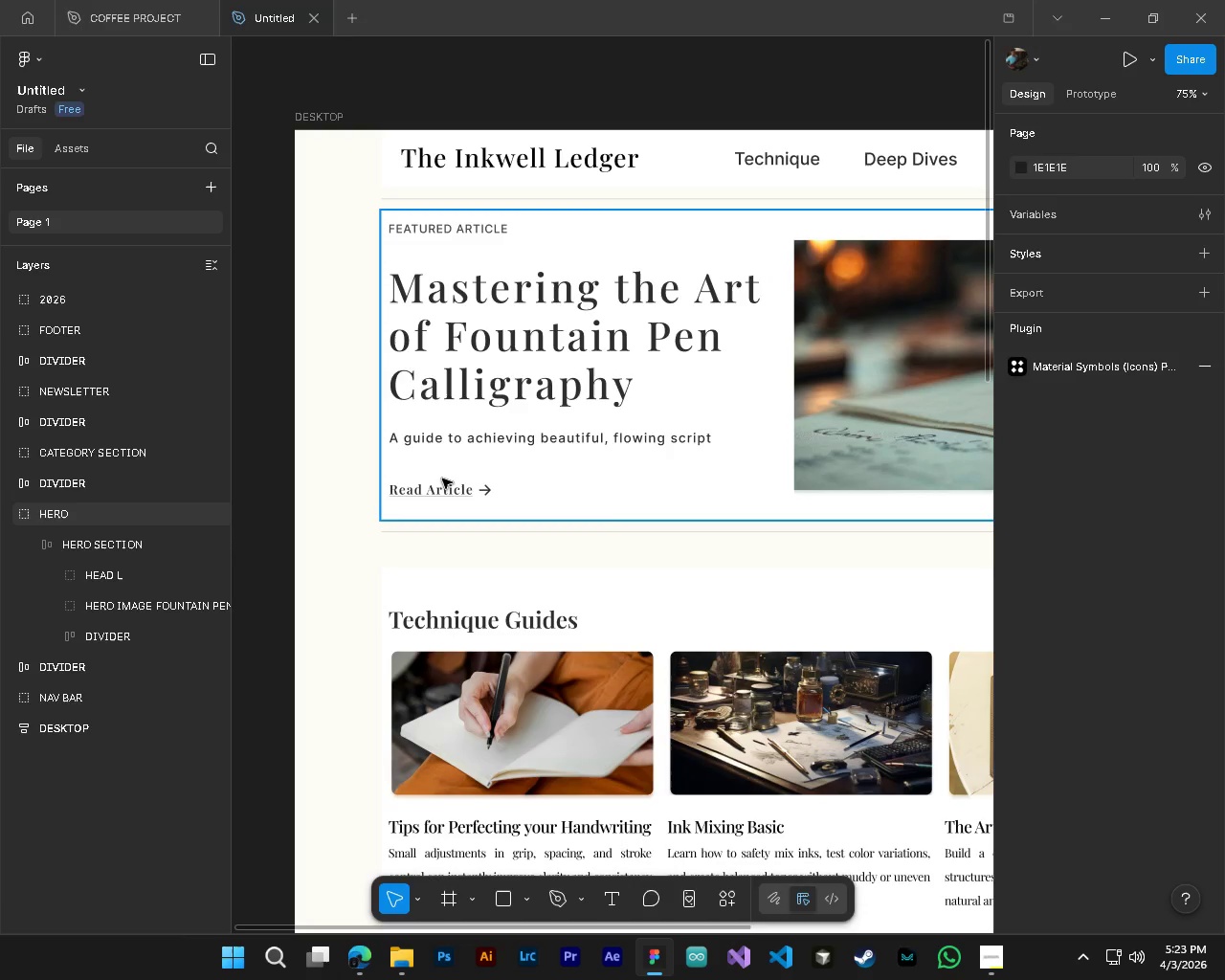 
scroll: coordinate [822, 536], scroll_direction: down, amount: 3.0
 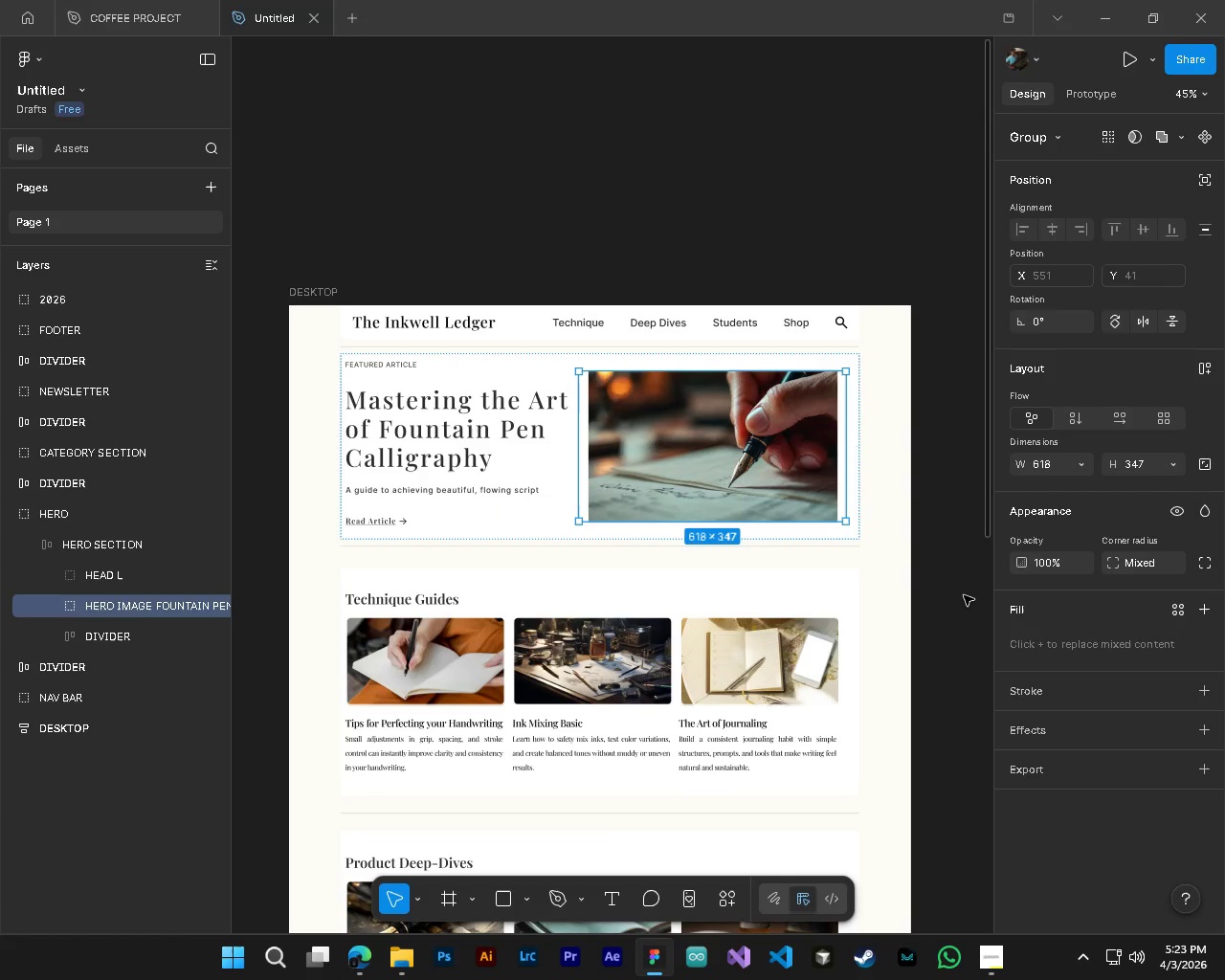 
scroll: coordinate [281, 568], scroll_direction: up, amount: 5.0
 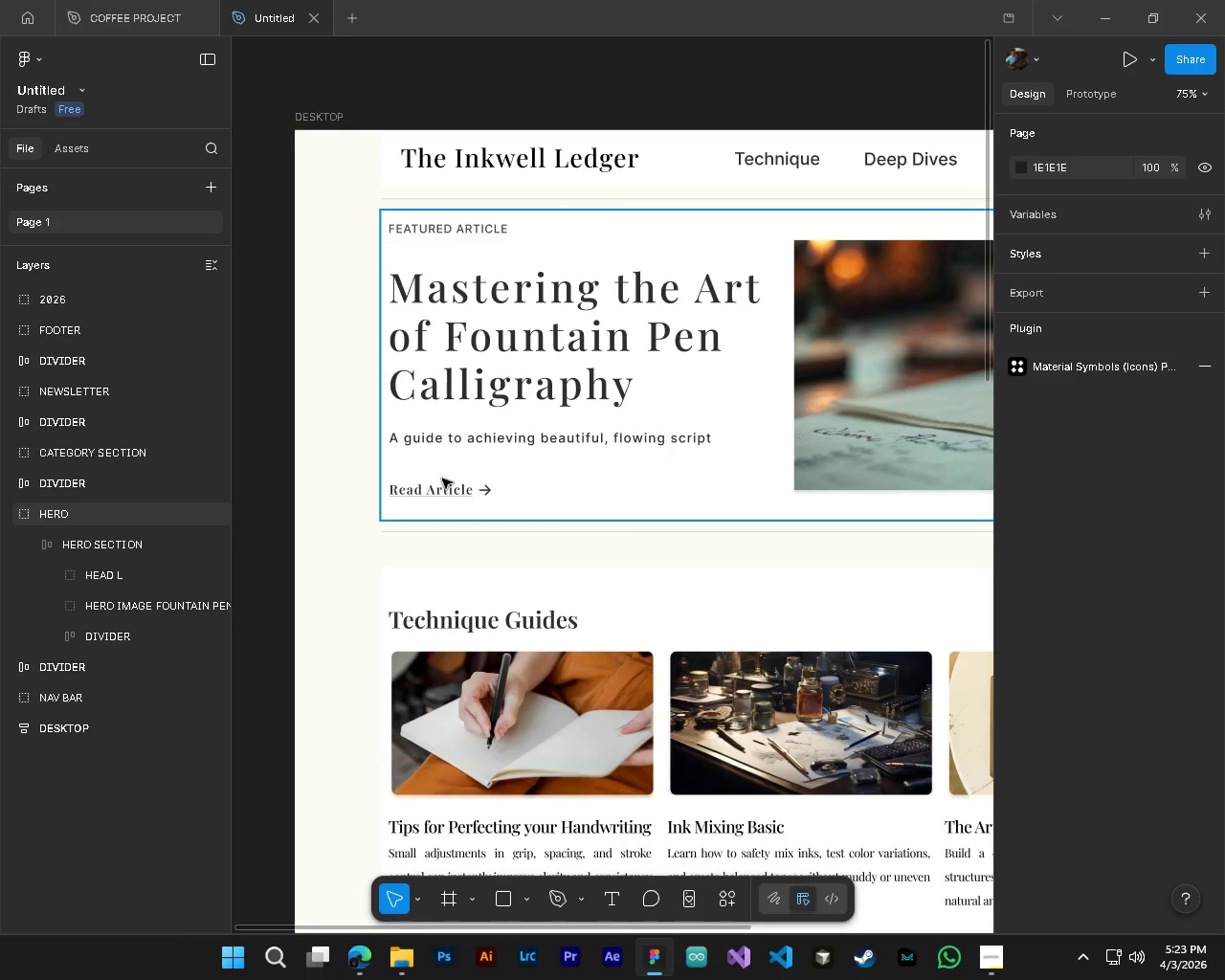 
left_click([86, 605])
 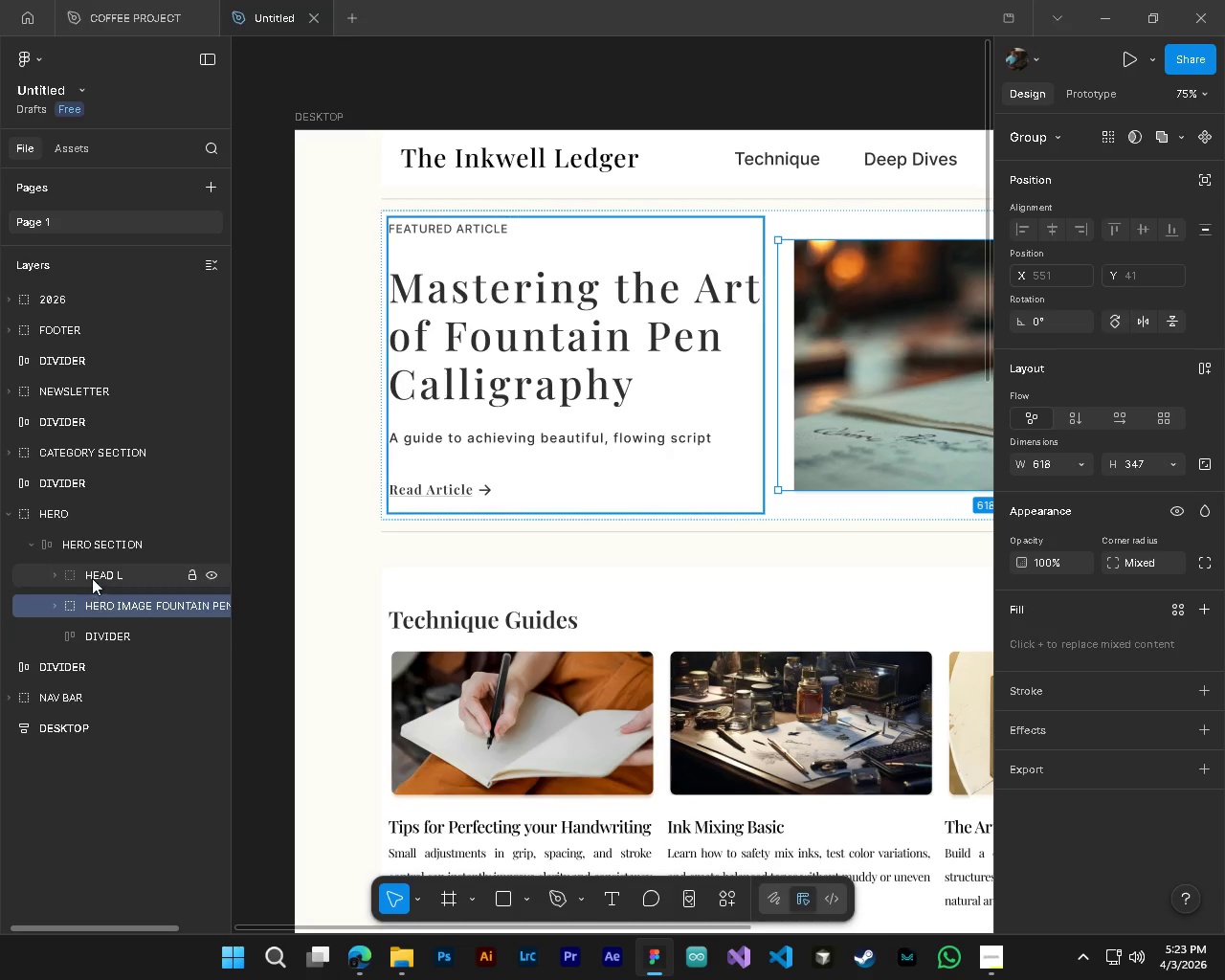 
left_click([92, 578])
 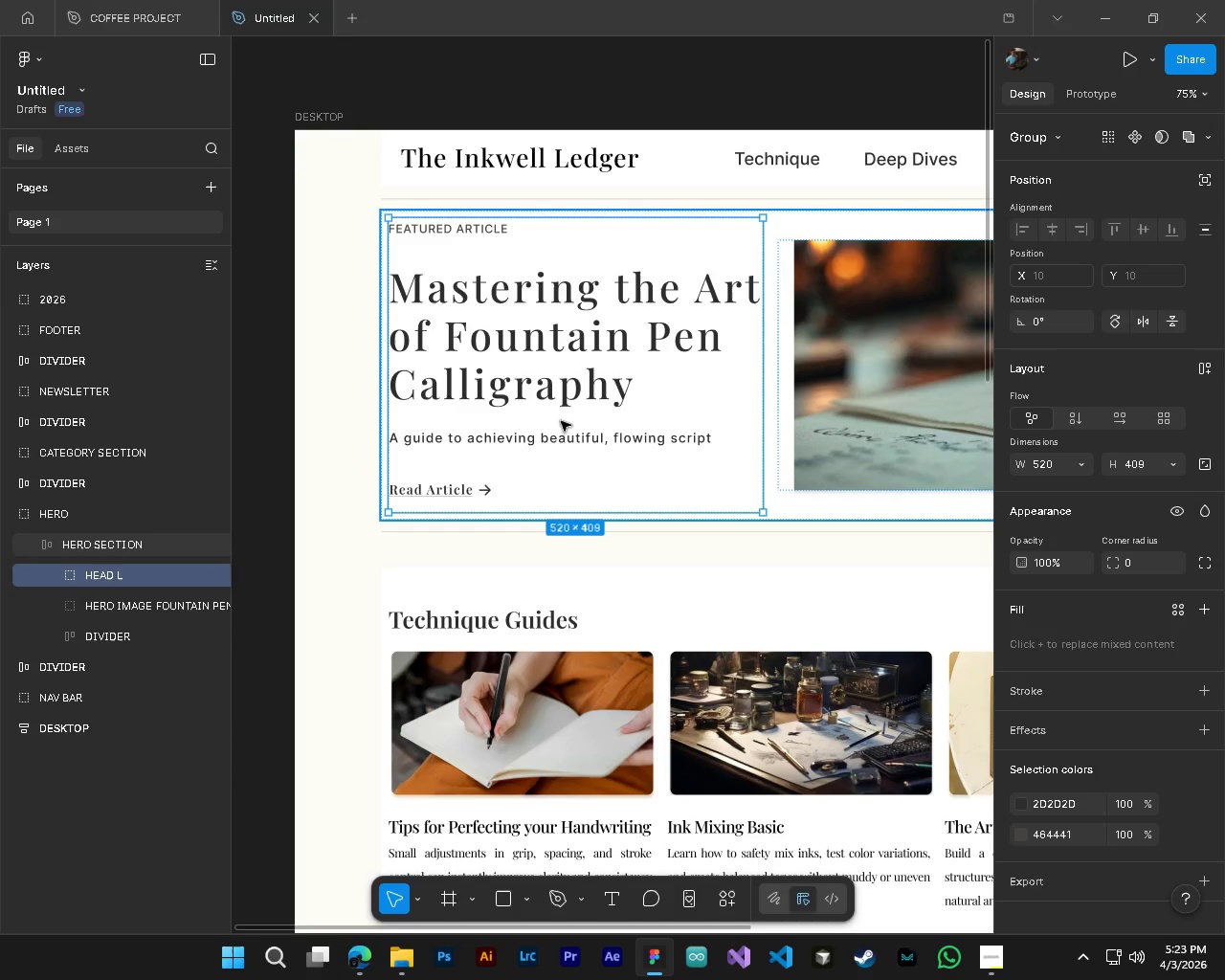 
left_click_drag(start_coordinate=[519, 418], to_coordinate=[527, 421])
 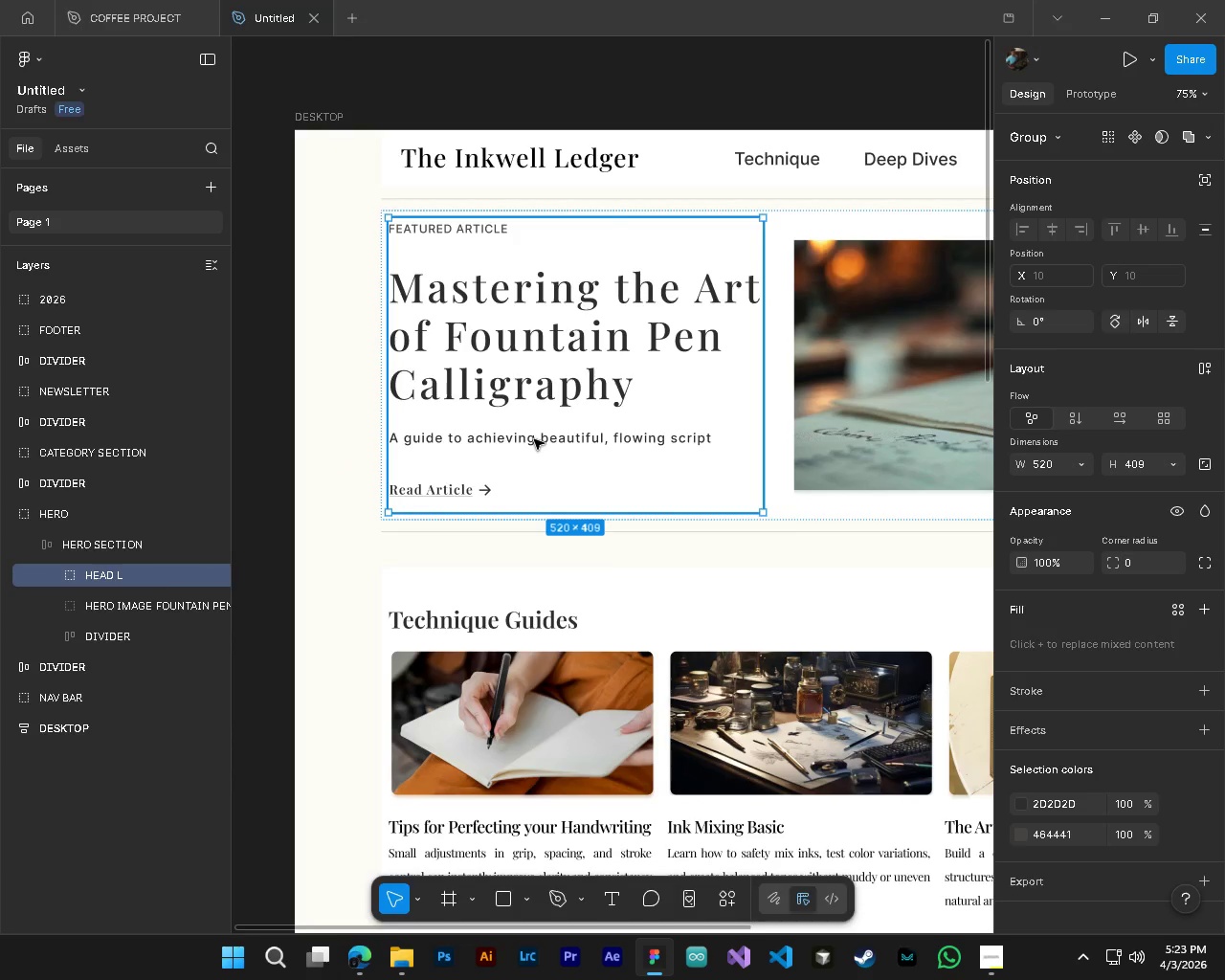 
hold_key(key=ControlLeft, duration=0.42)
 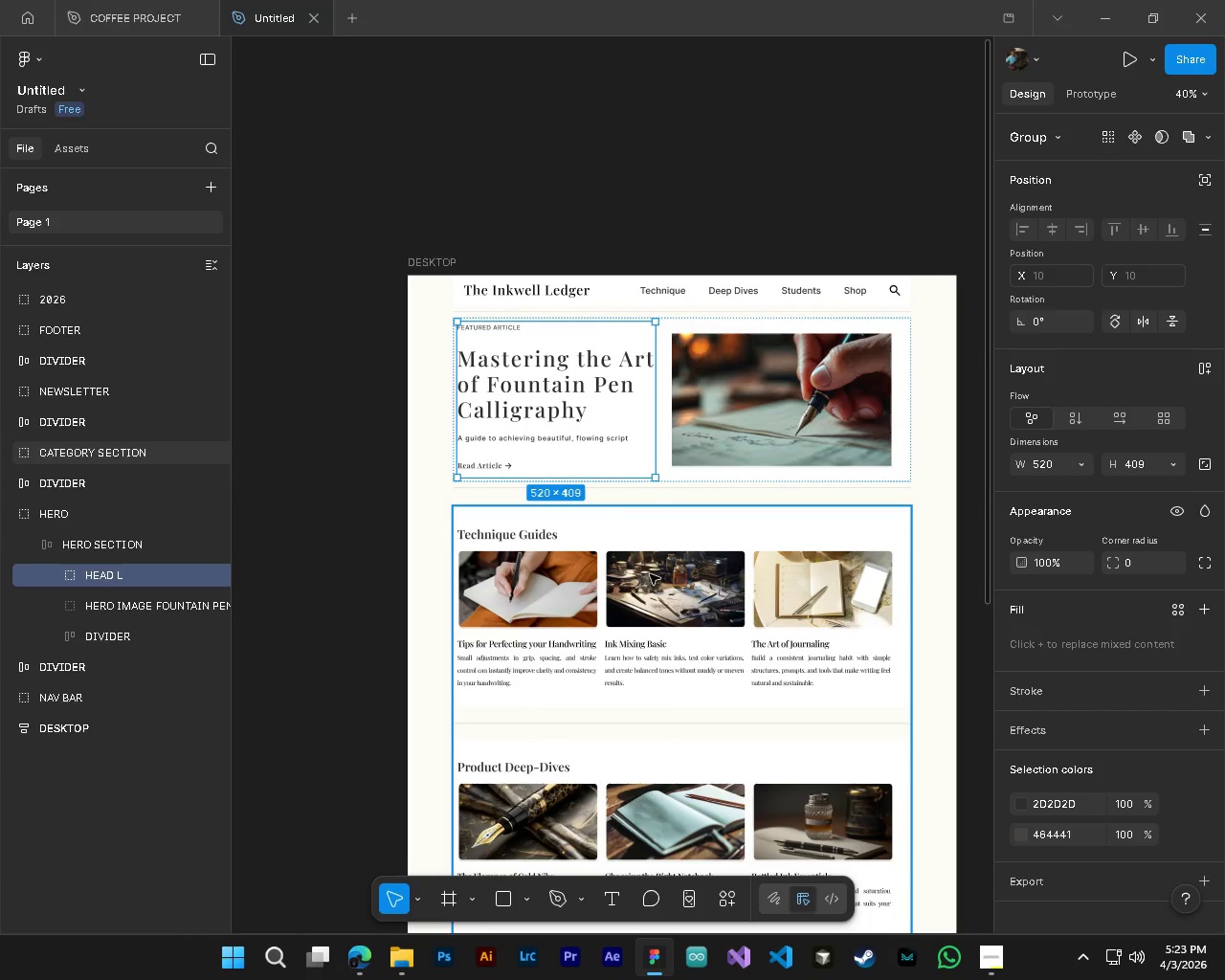 
hold_key(key=AltLeft, duration=0.39)
 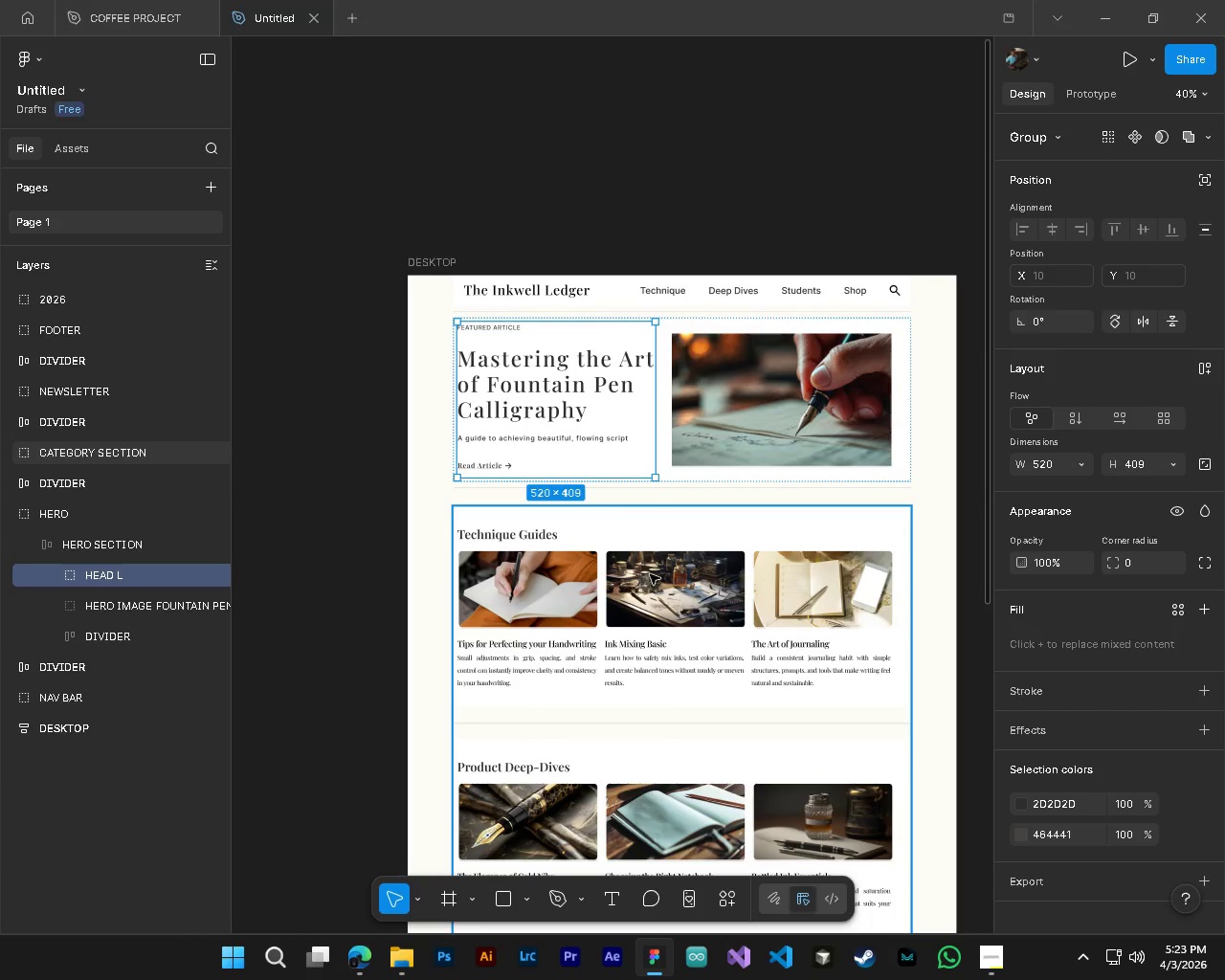 
hold_key(key=AltLeft, duration=0.91)
 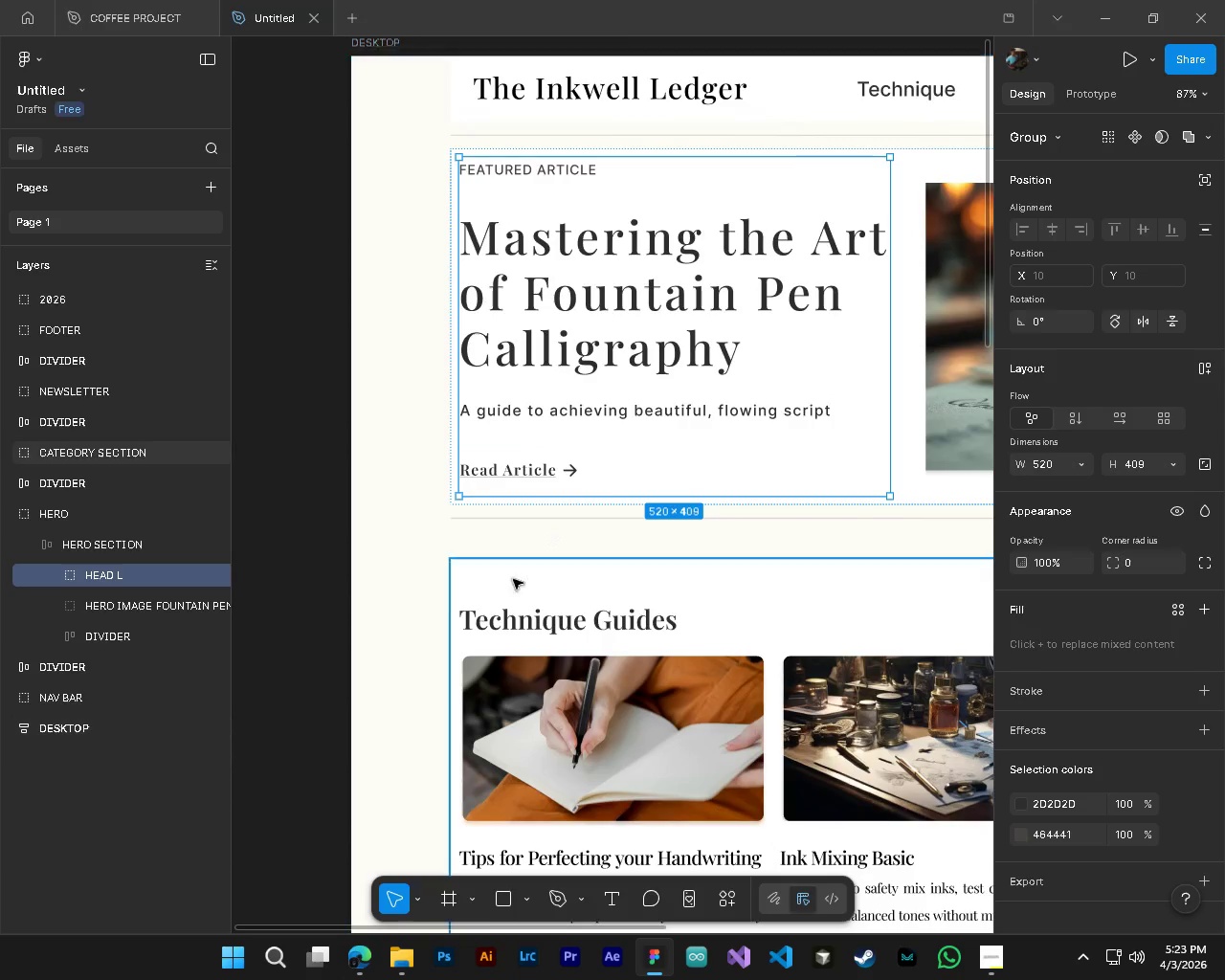 
hold_key(key=ControlLeft, duration=0.91)
 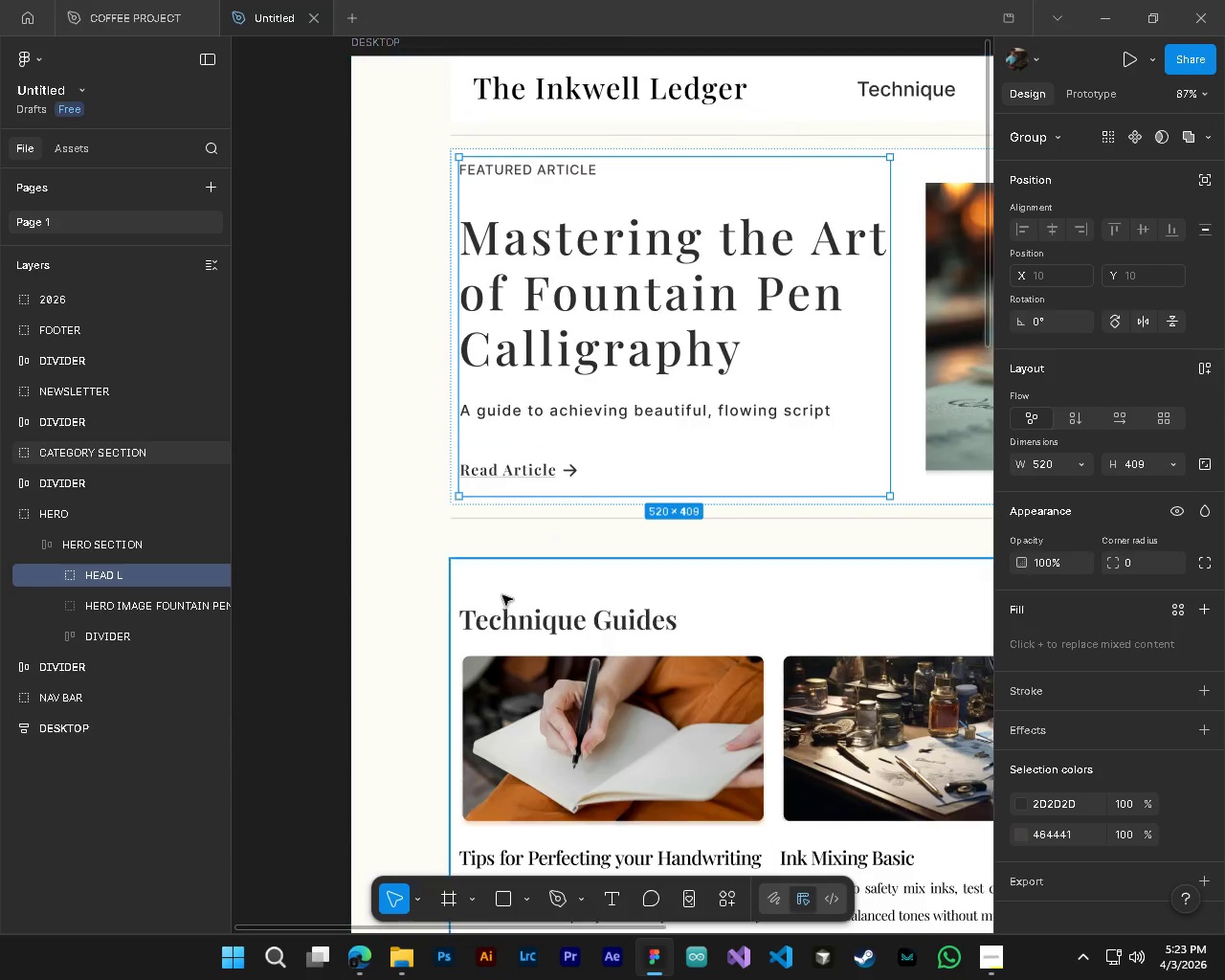 
scroll: coordinate [534, 439], scroll_direction: down, amount: 5.0
 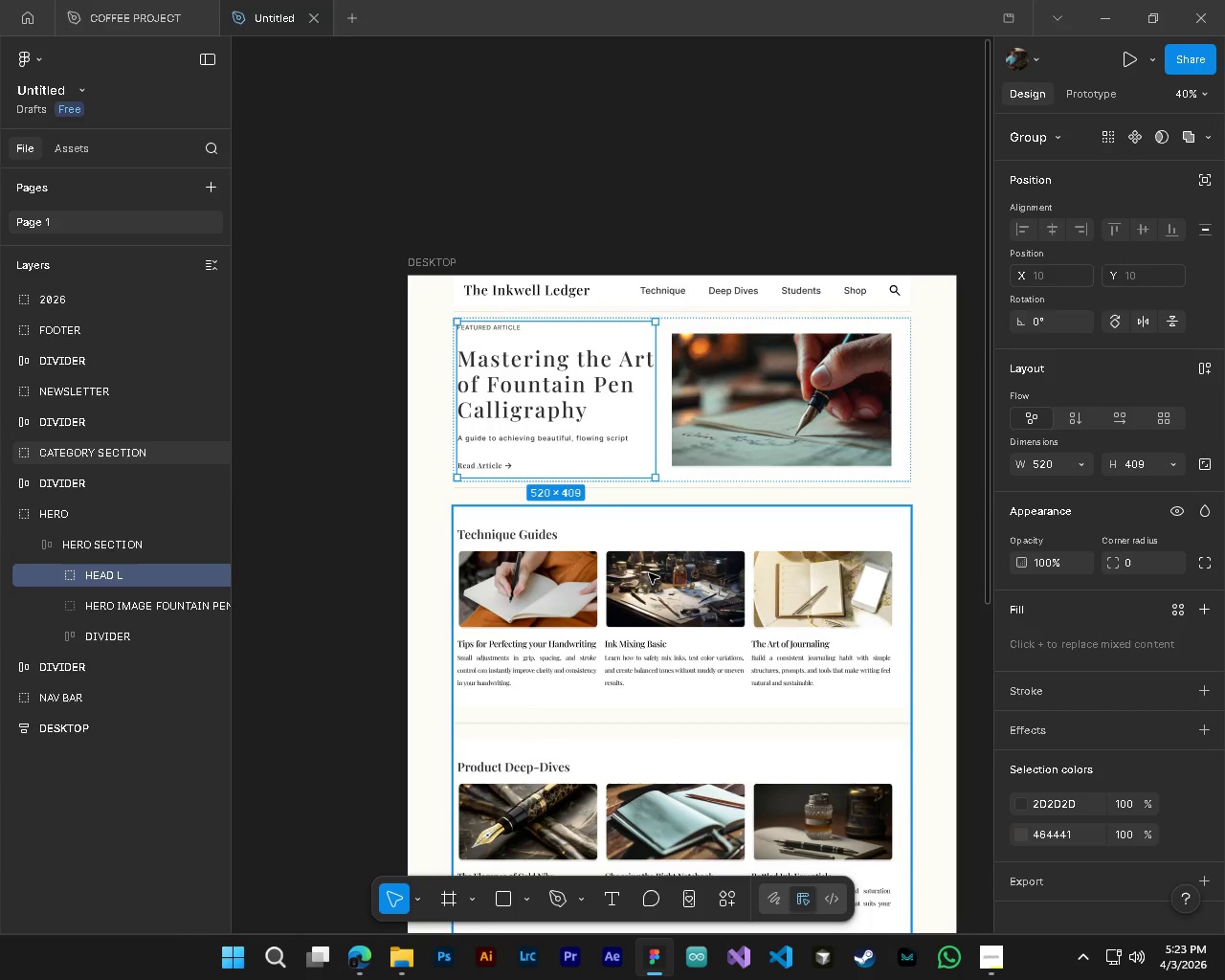 
key(Alt+Control+AltLeft)
 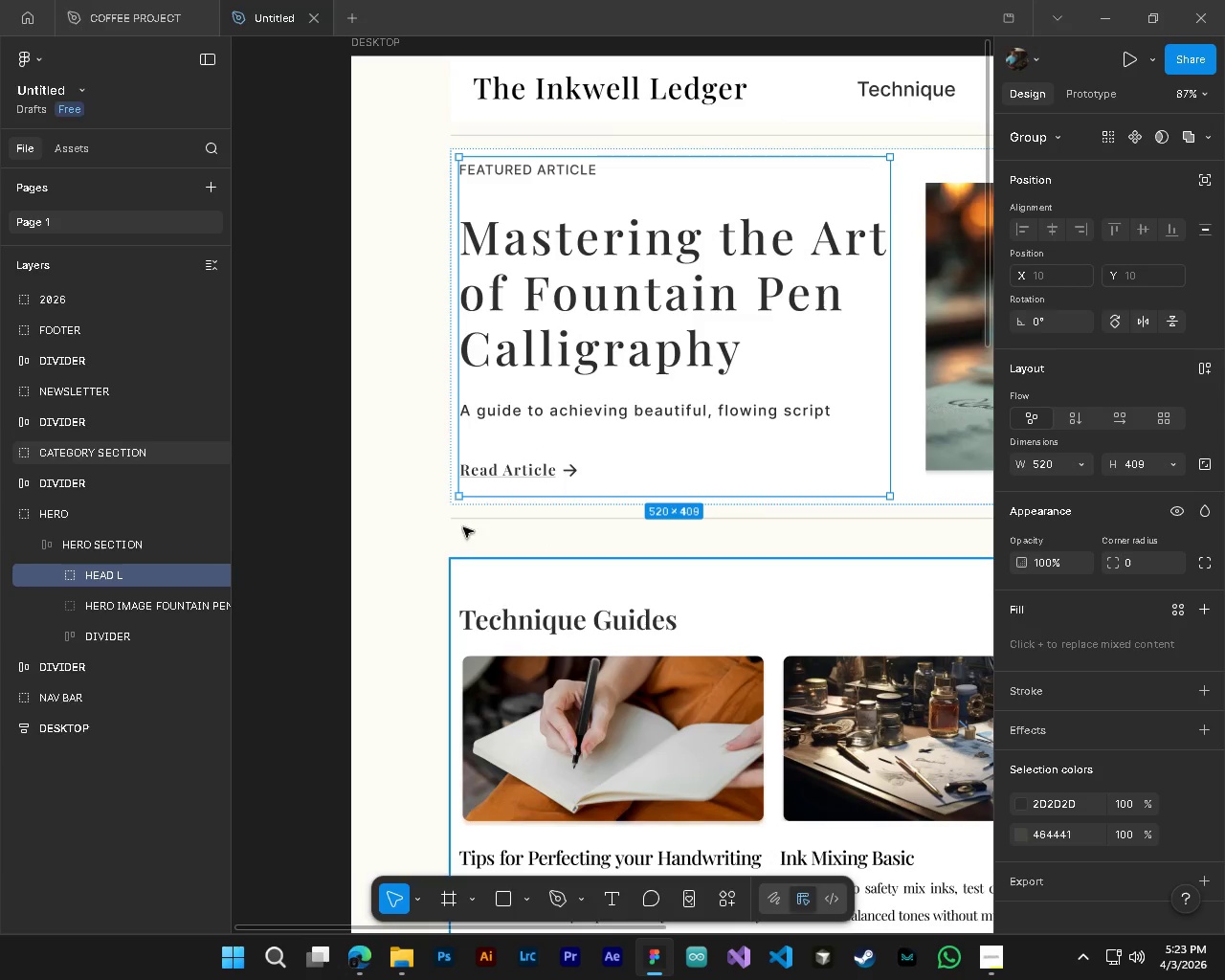 
hold_key(key=ControlLeft, duration=0.77)
 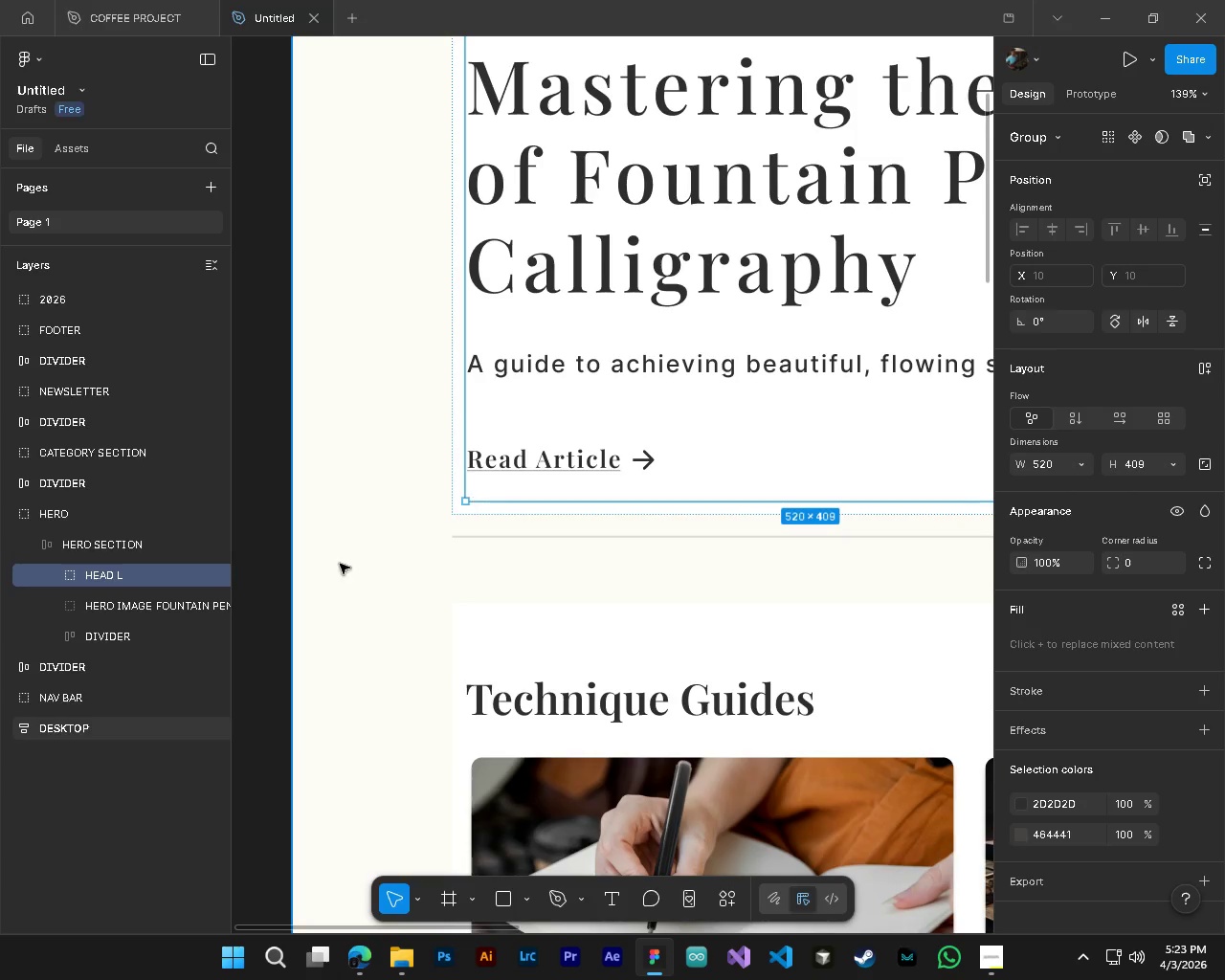 
hold_key(key=AltLeft, duration=0.72)
 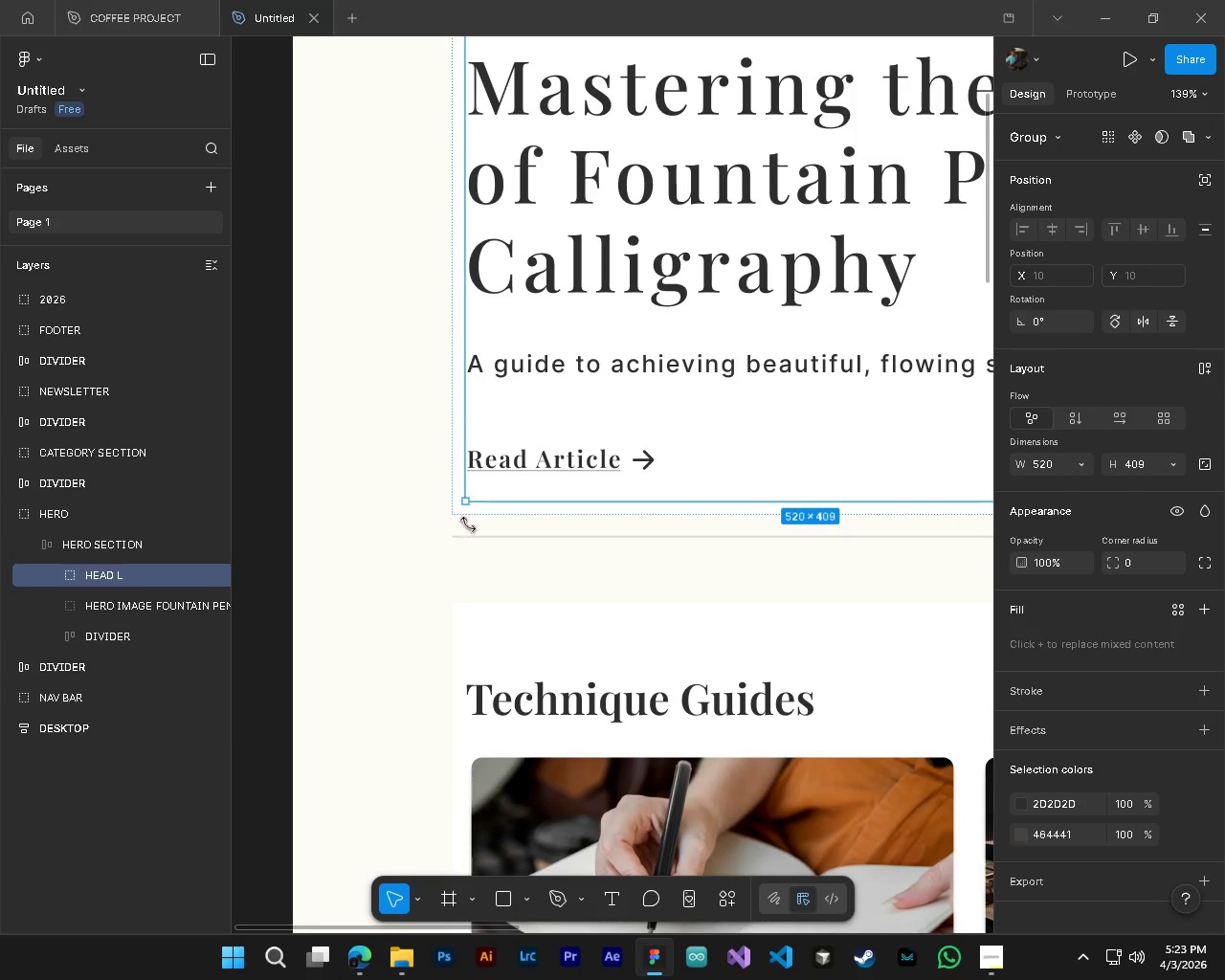 
scroll: coordinate [460, 465], scroll_direction: up, amount: 7.0
 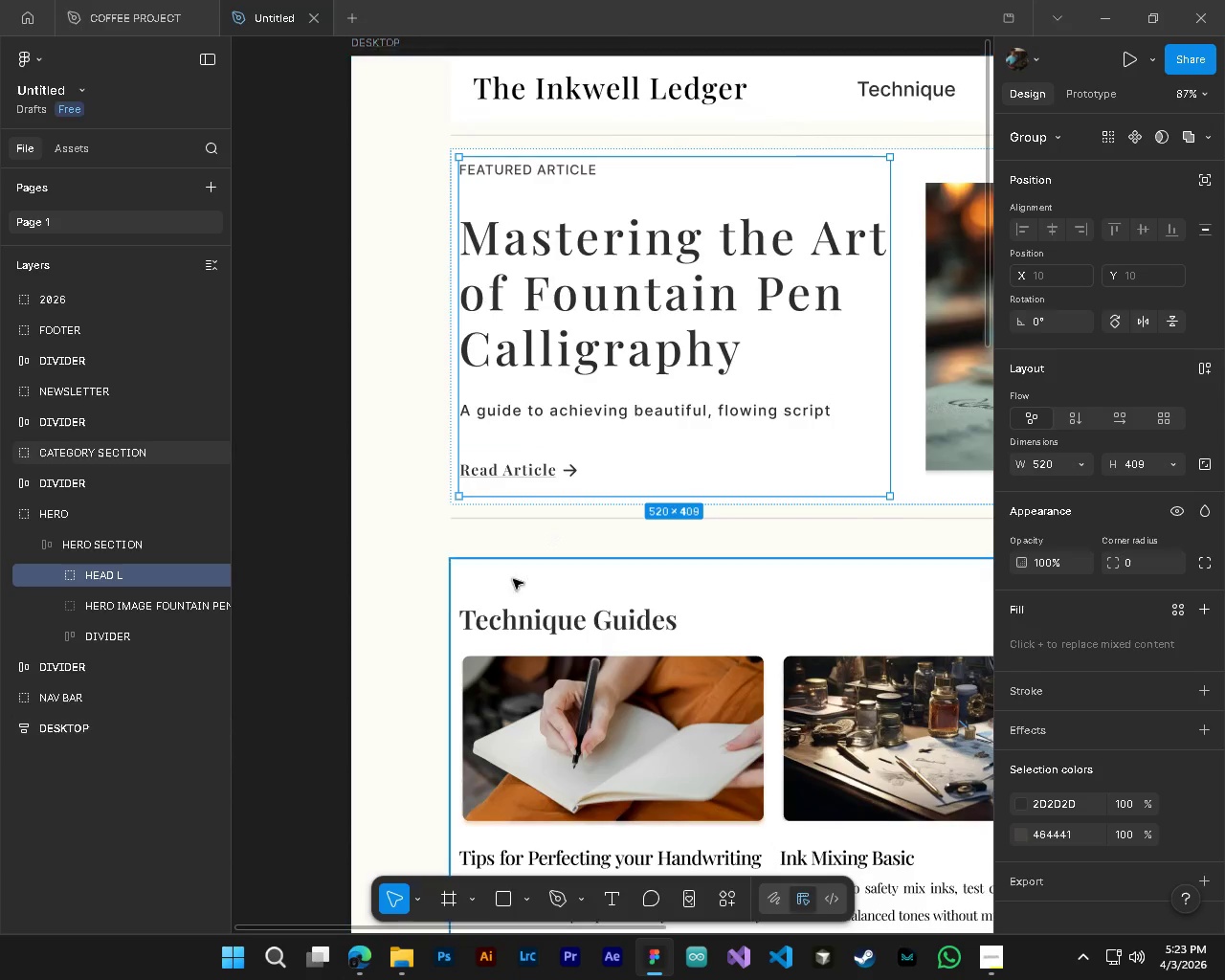 
hold_key(key=AltLeft, duration=1.2)
 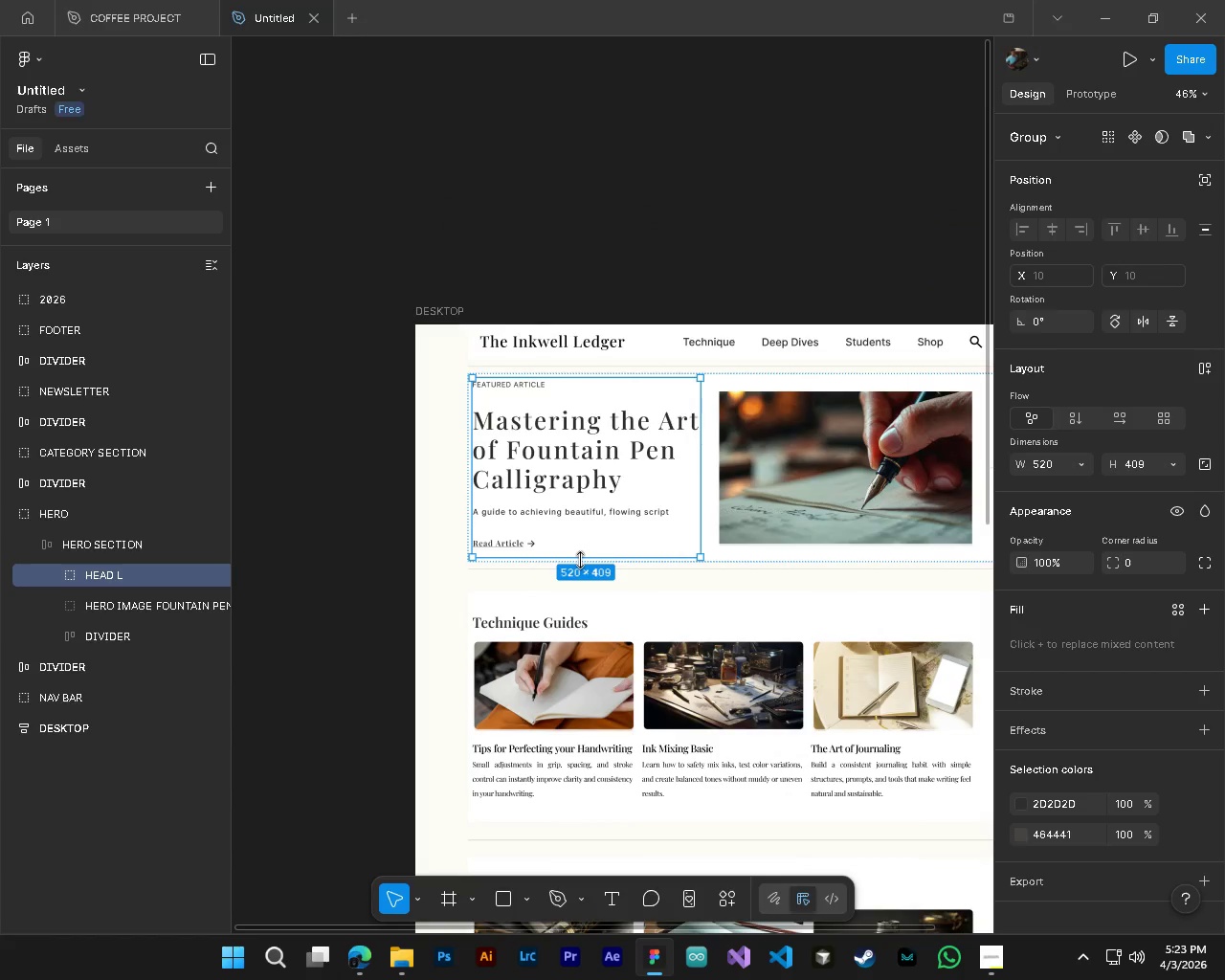 
hold_key(key=ControlLeft, duration=1.2)
 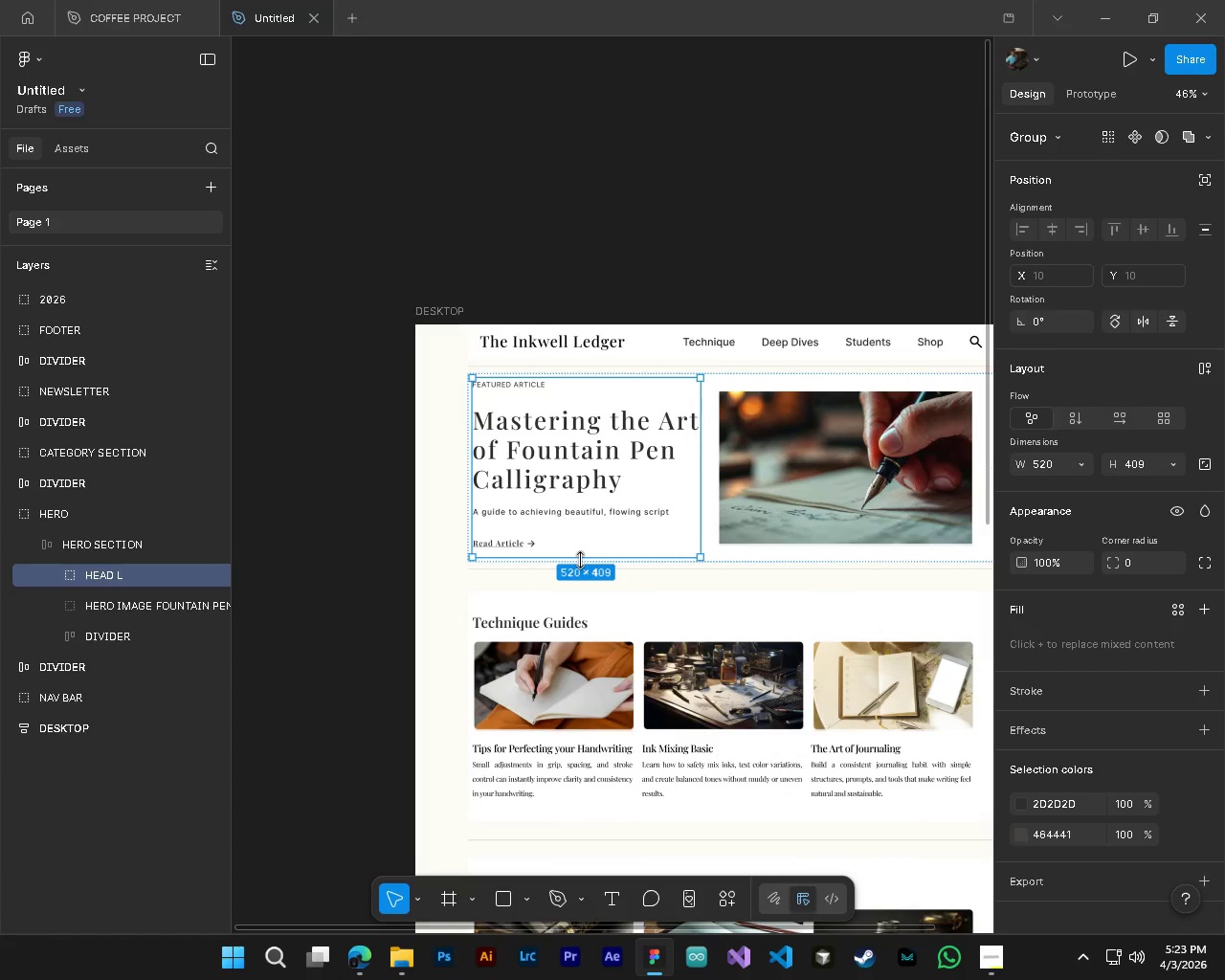 
scroll: coordinate [448, 486], scroll_direction: up, amount: 4.0
 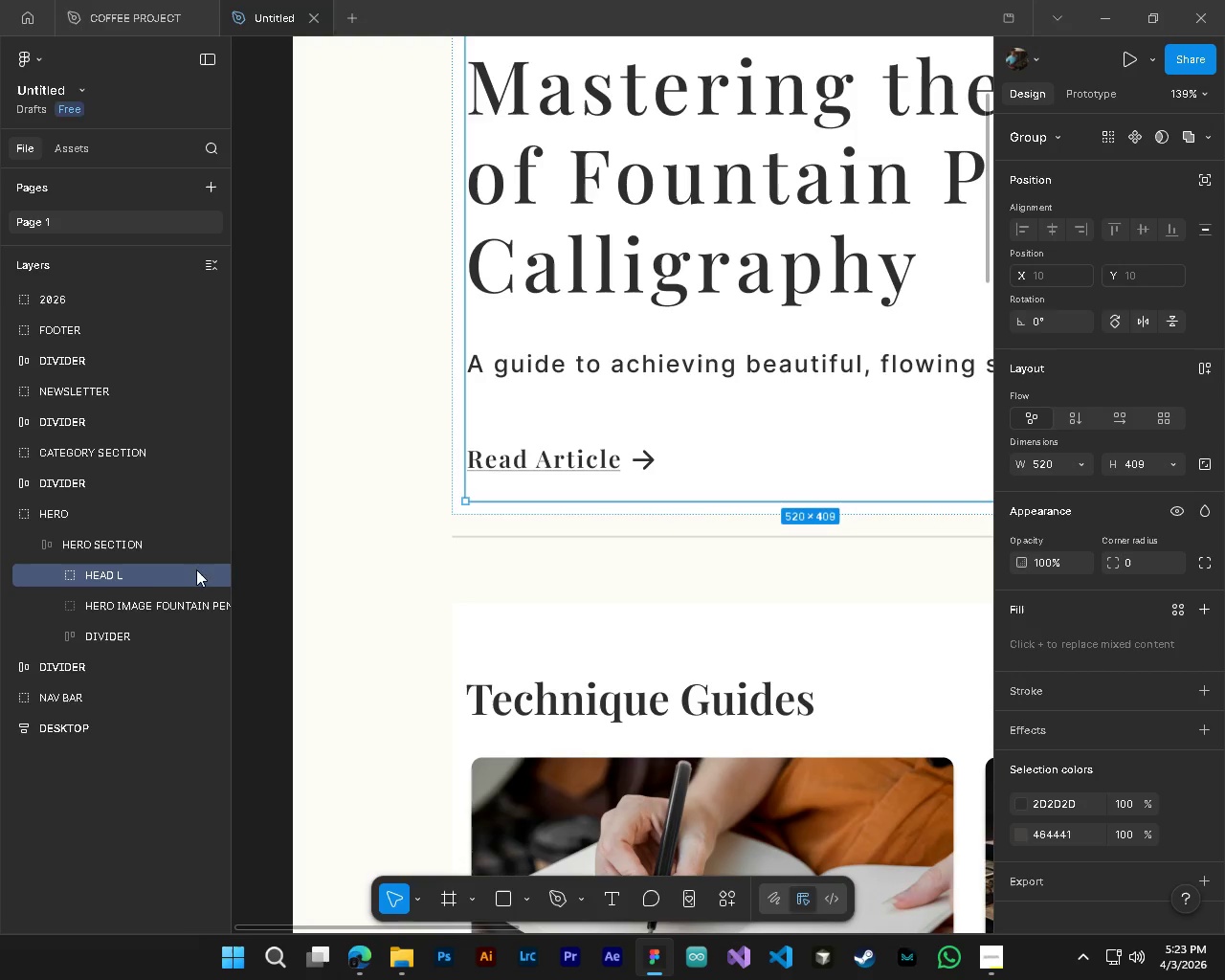 
left_click([113, 551])
 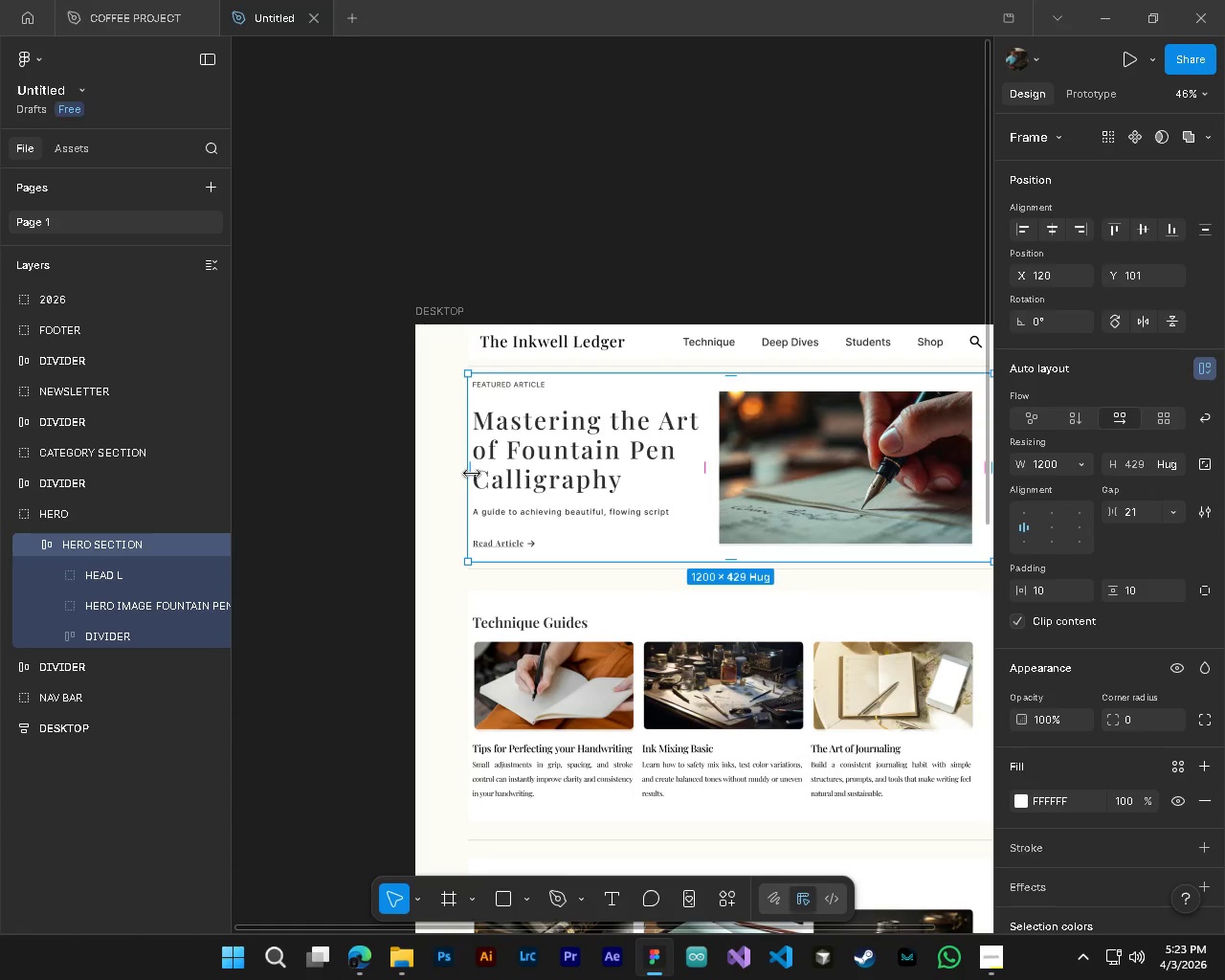 
scroll: coordinate [479, 586], scroll_direction: down, amount: 9.0
 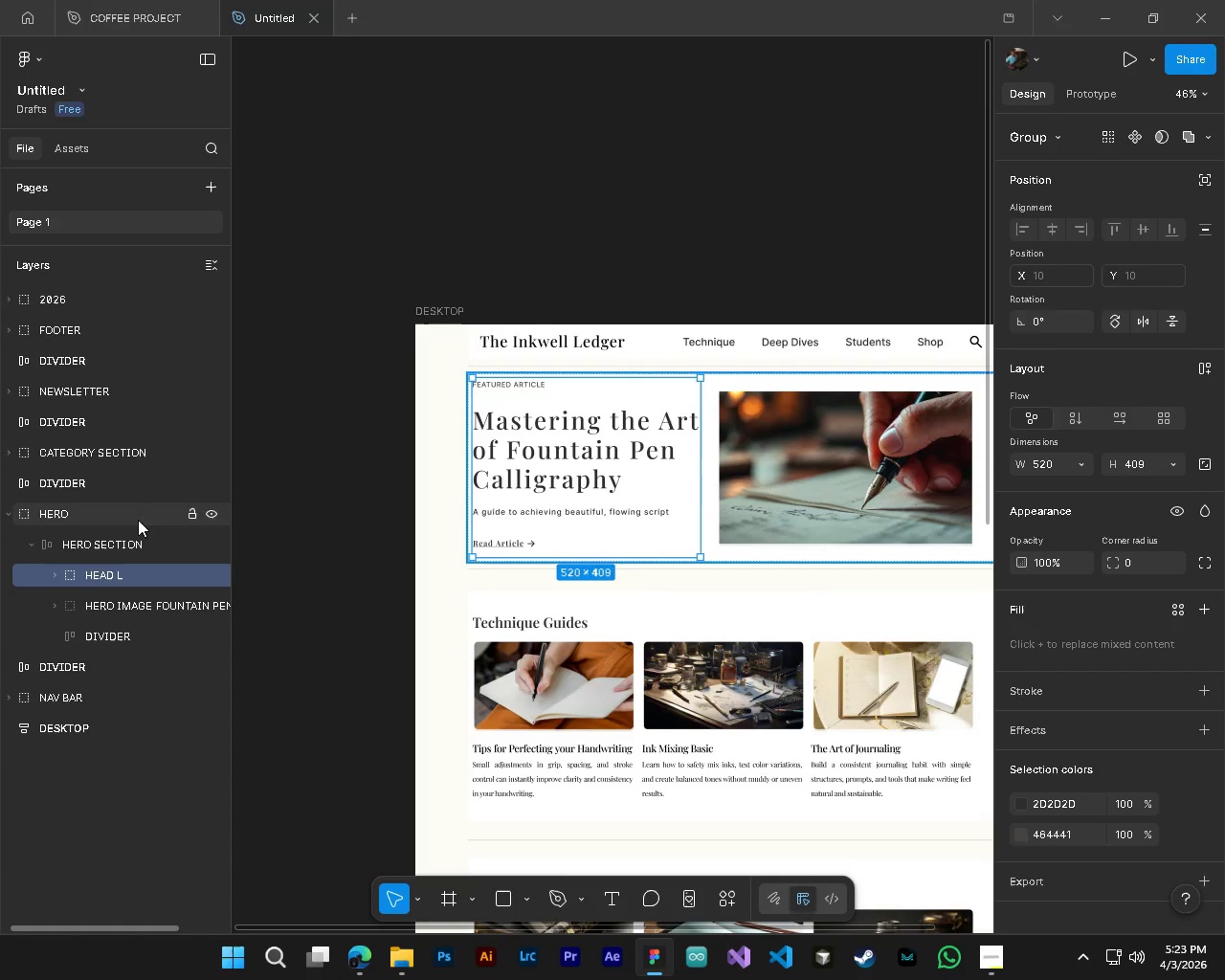 
left_click_drag(start_coordinate=[473, 472], to_coordinate=[474, 479])
 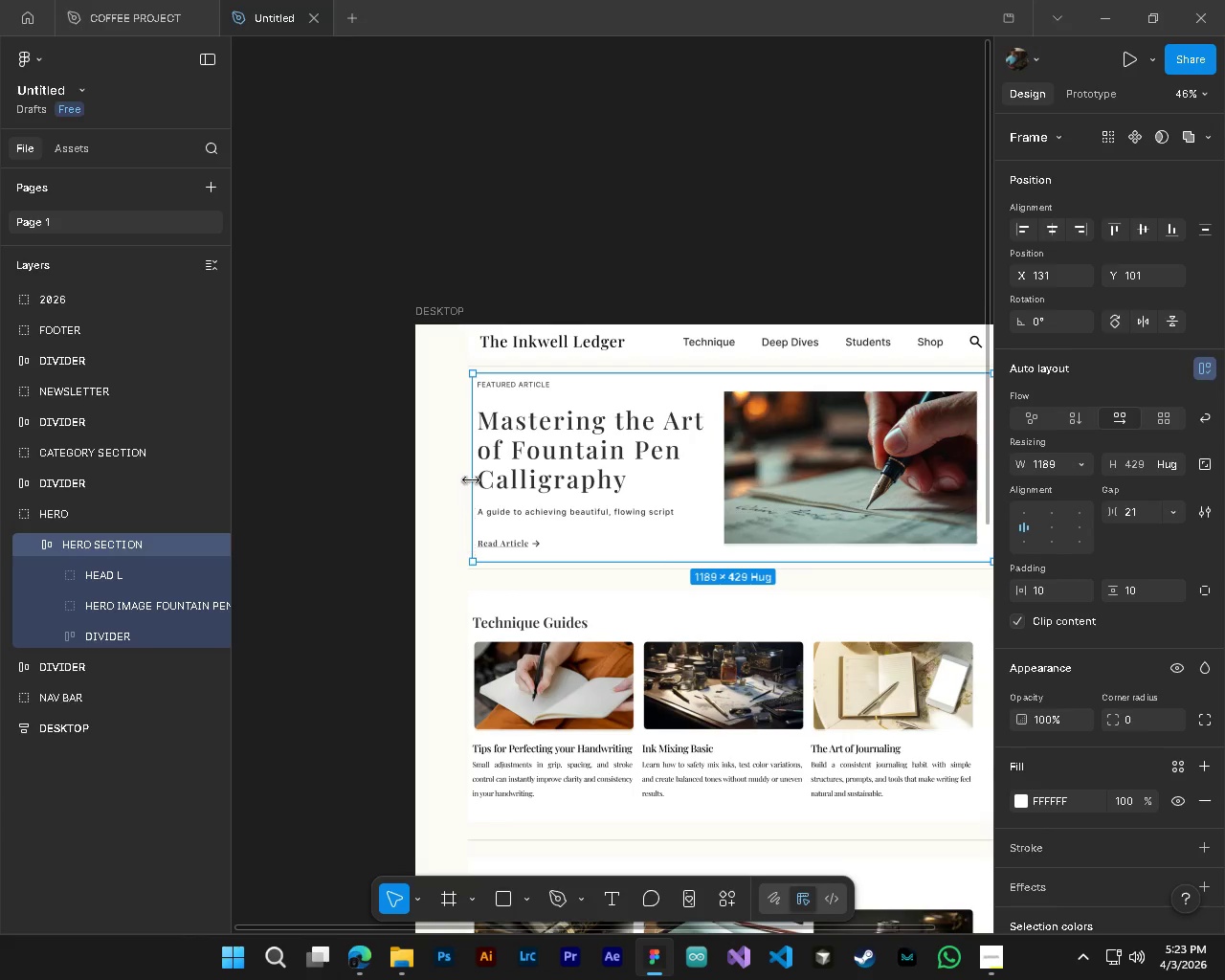 
hold_key(key=AltLeft, duration=1.72)
 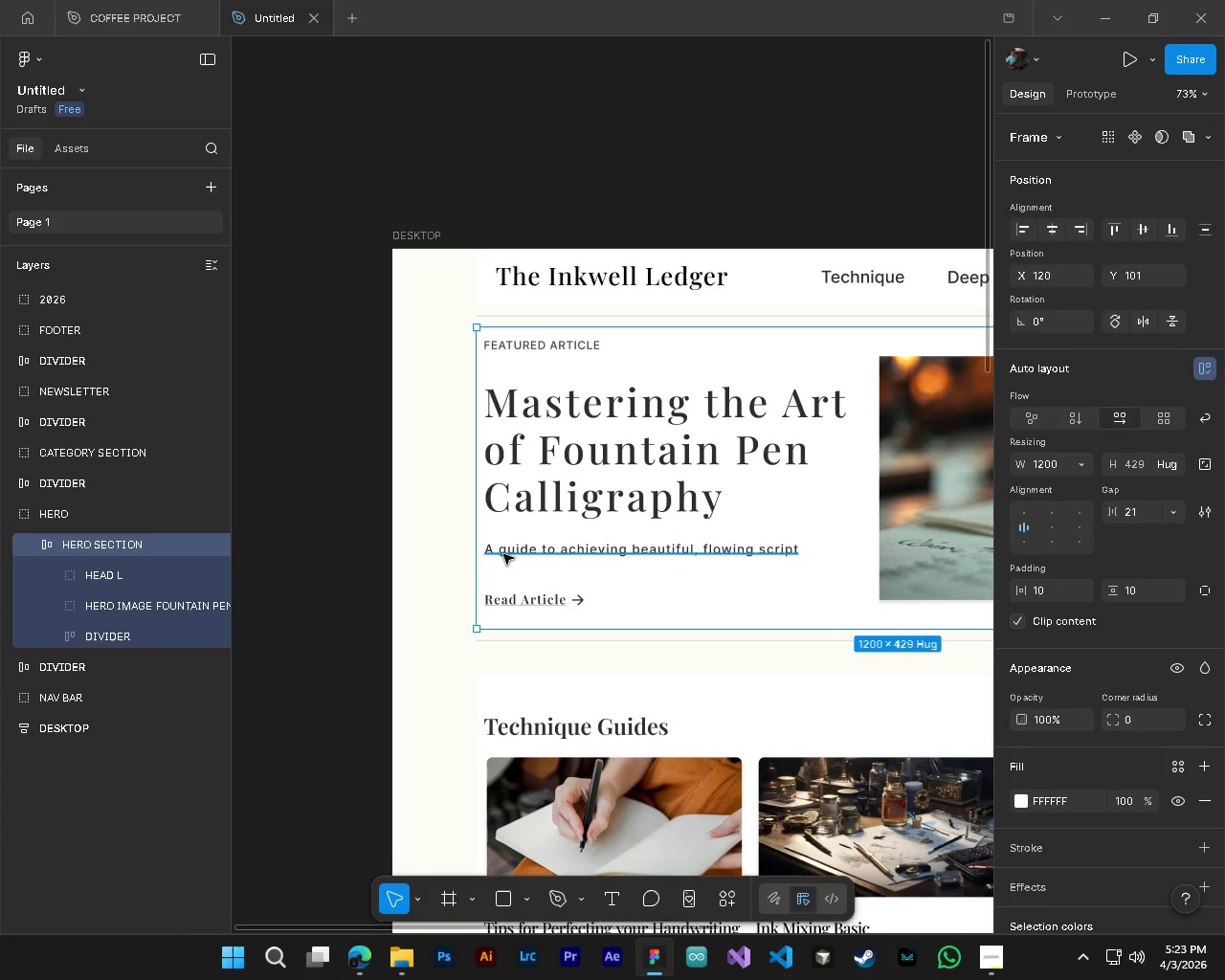 
hold_key(key=ControlLeft, duration=1.5)
 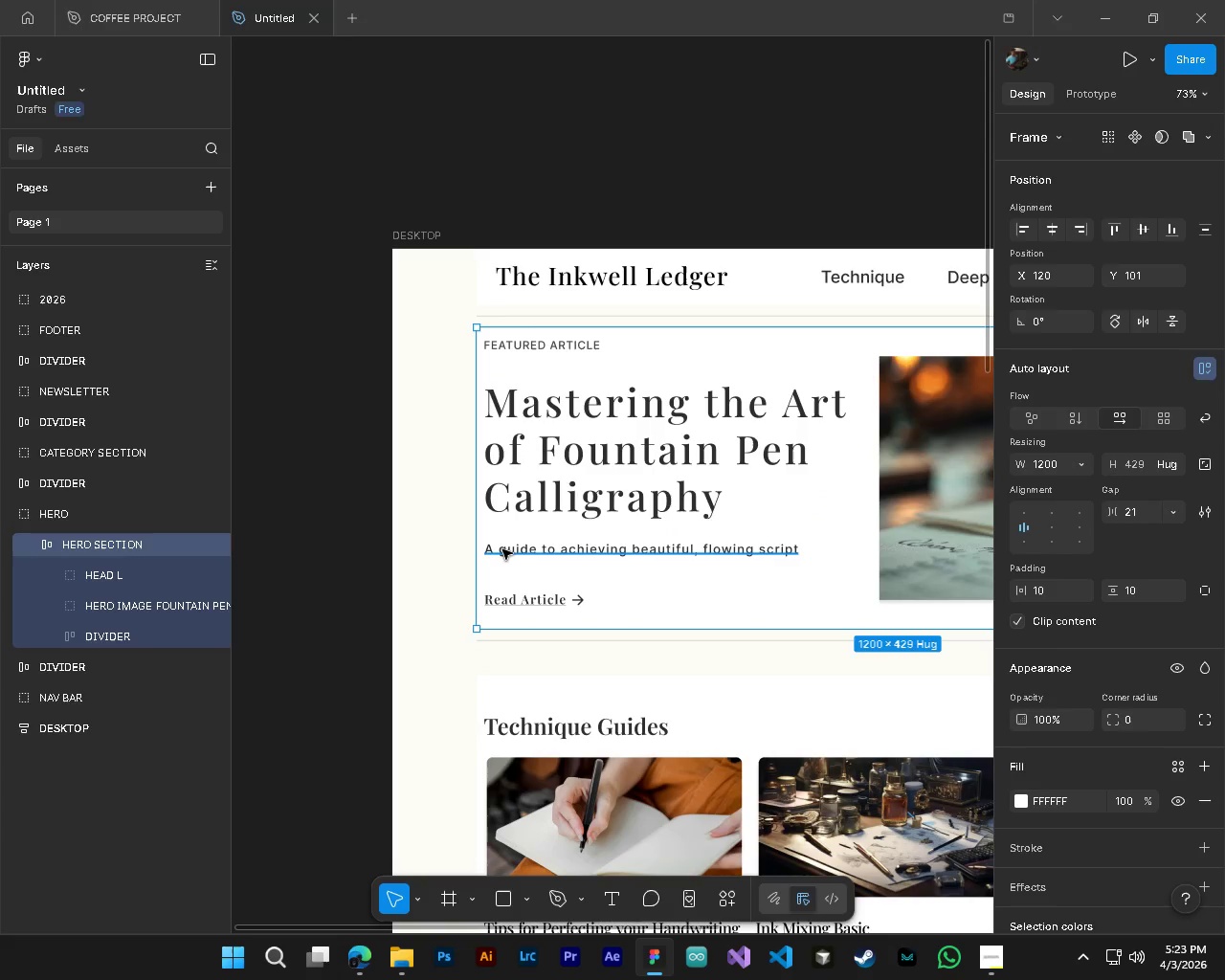 
key(Control+Z)
 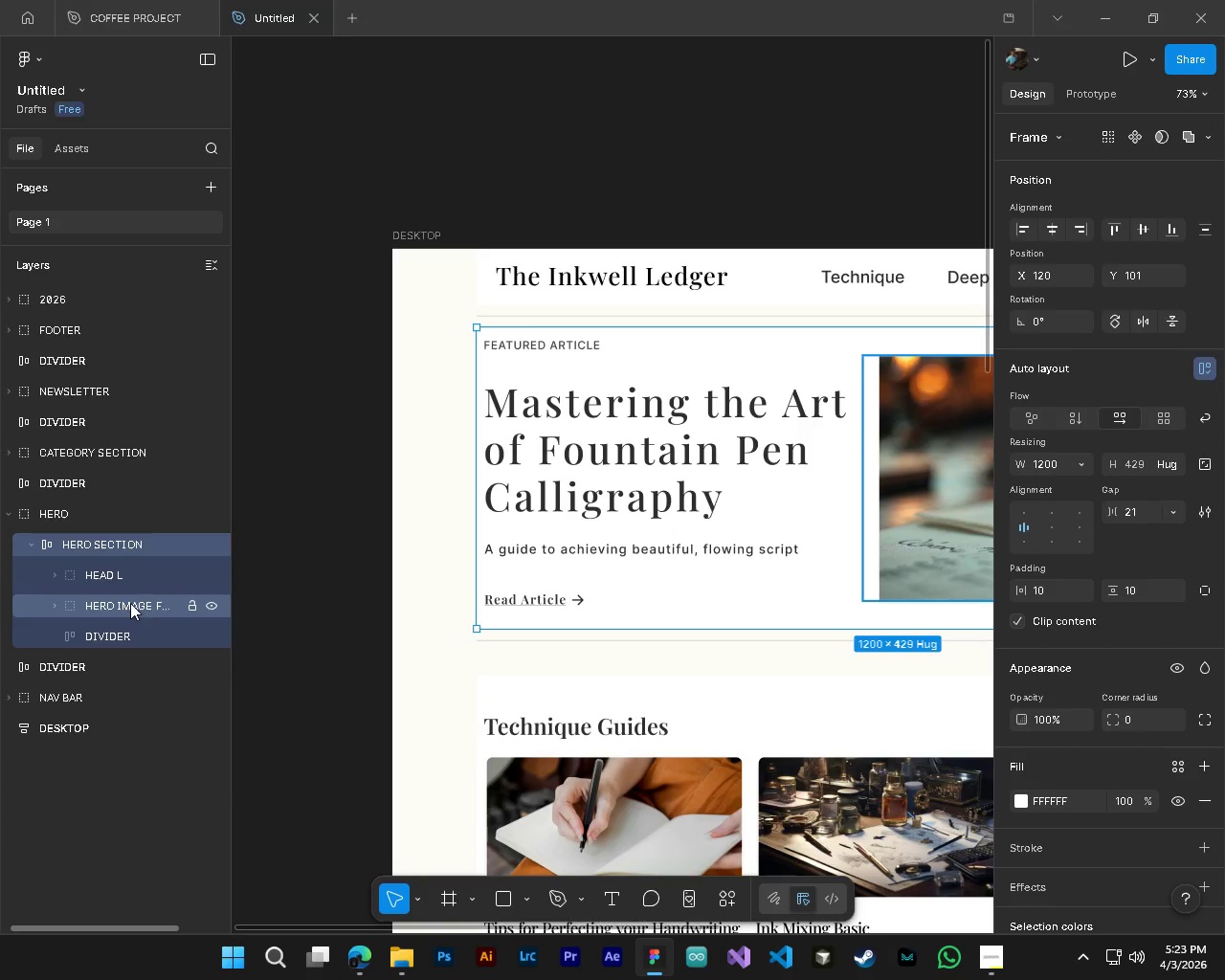 
scroll: coordinate [471, 479], scroll_direction: up, amount: 9.0
 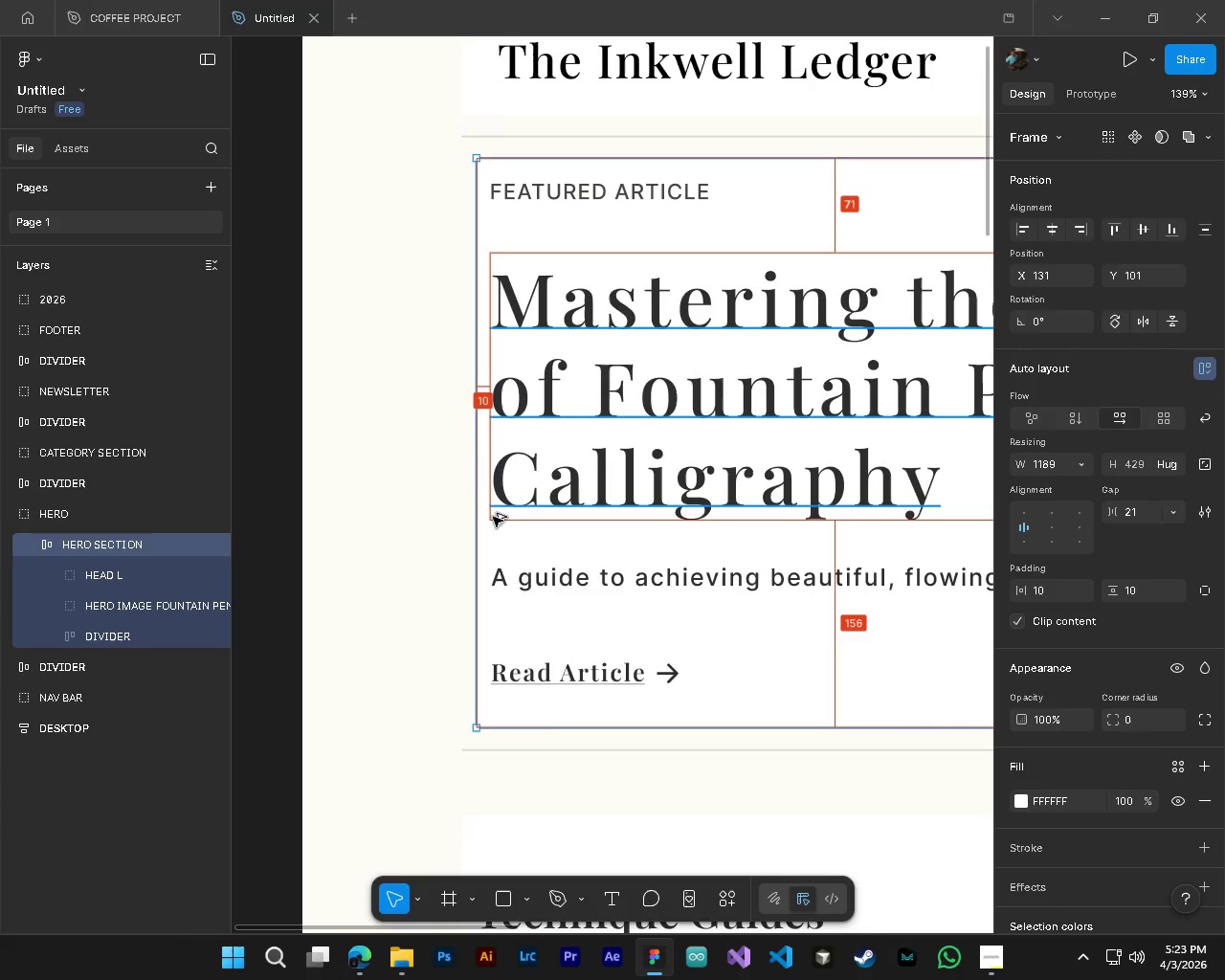 
scroll: coordinate [493, 520], scroll_direction: down, amount: 5.0
 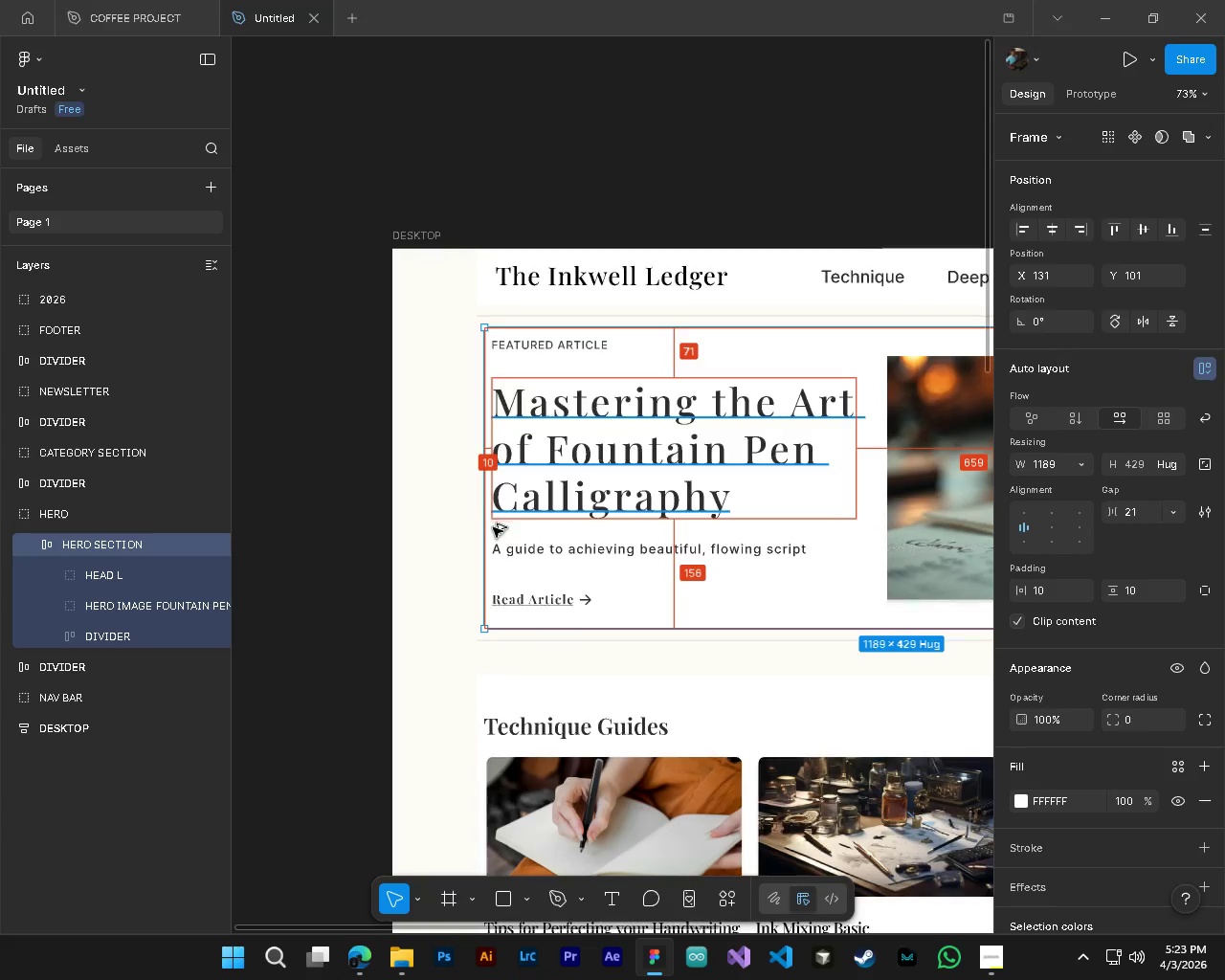 
hold_key(key=AltLeft, duration=0.45)
 